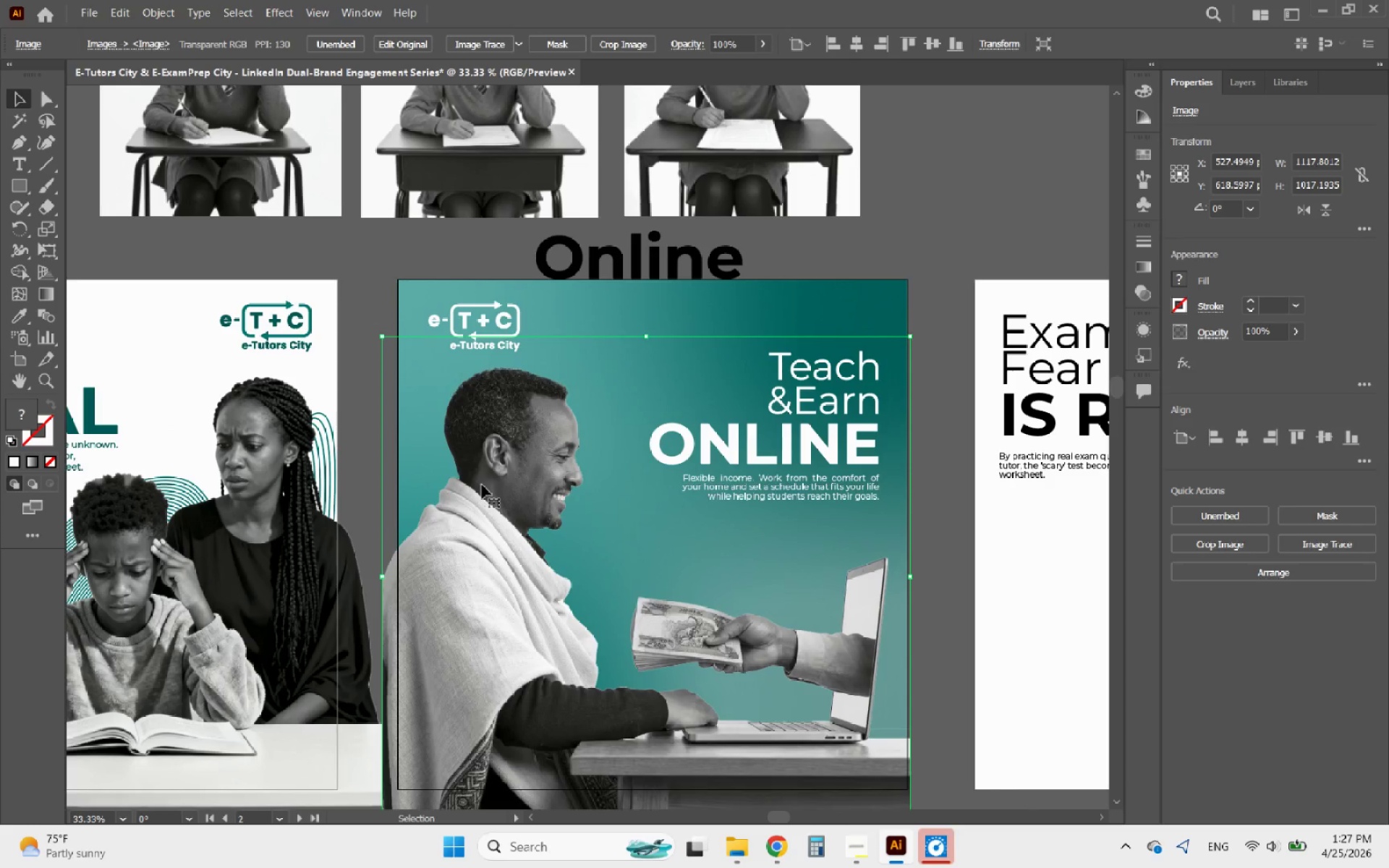 
key(ArrowDown)
 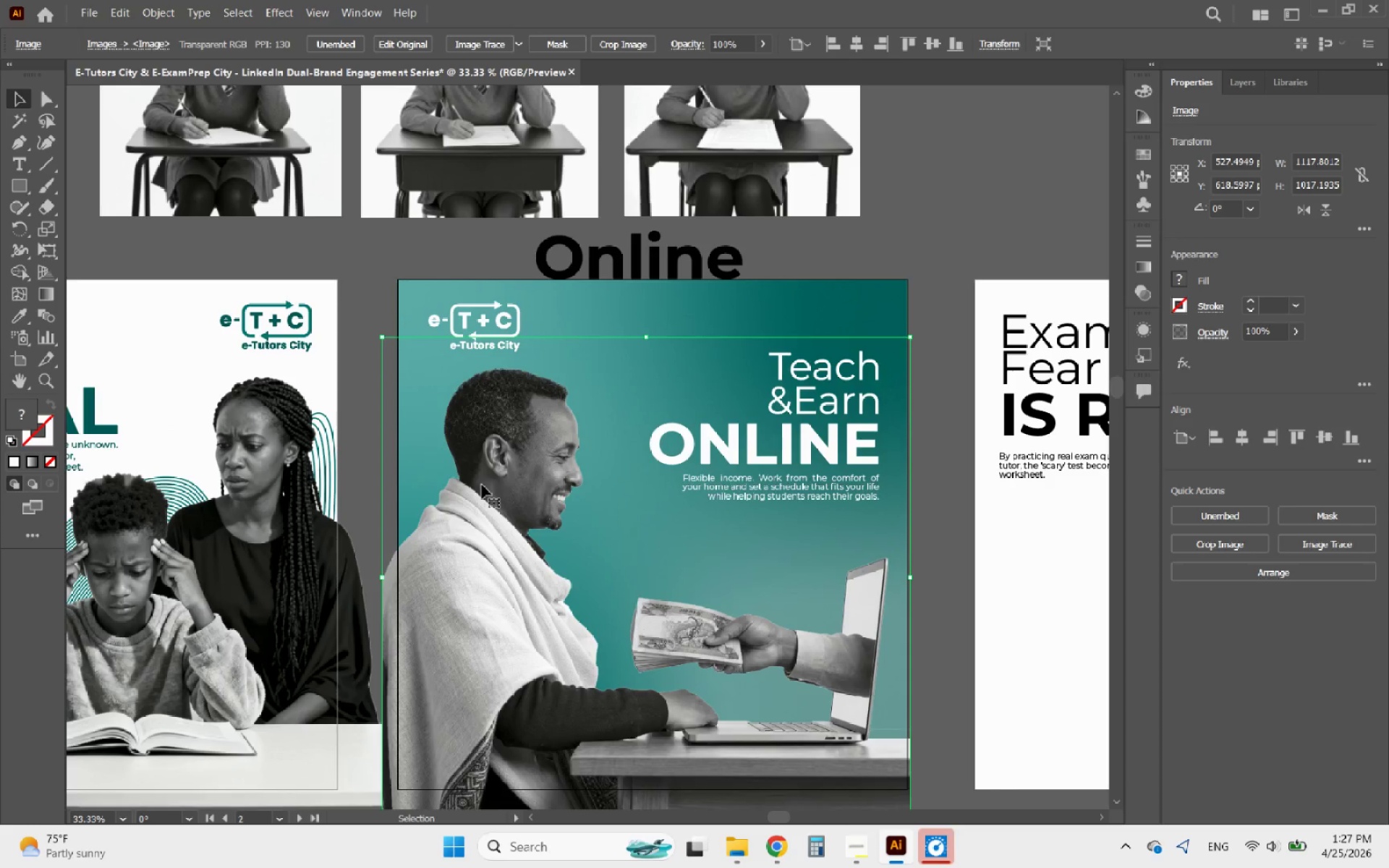 
key(ArrowDown)
 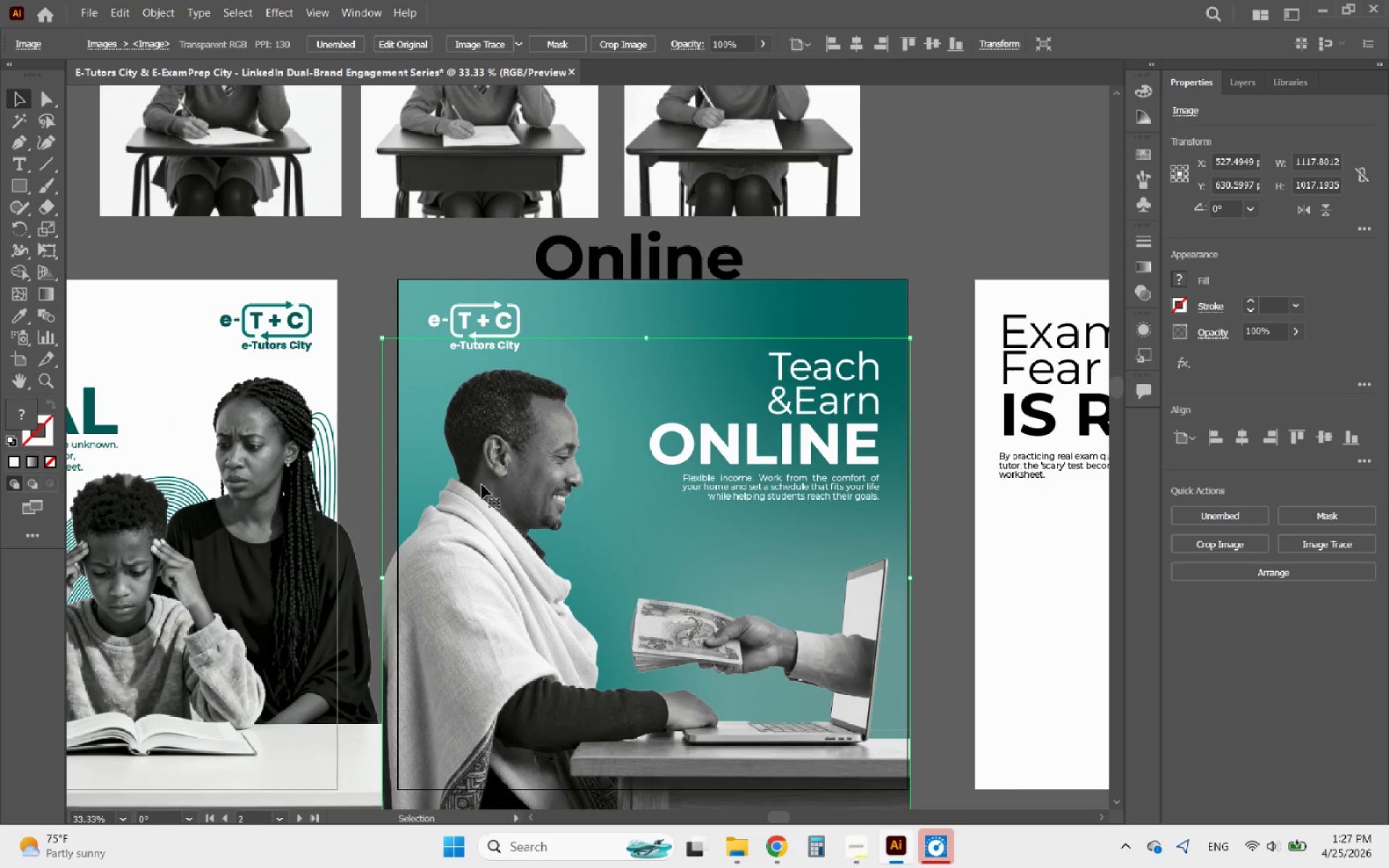 
key(ArrowDown)
 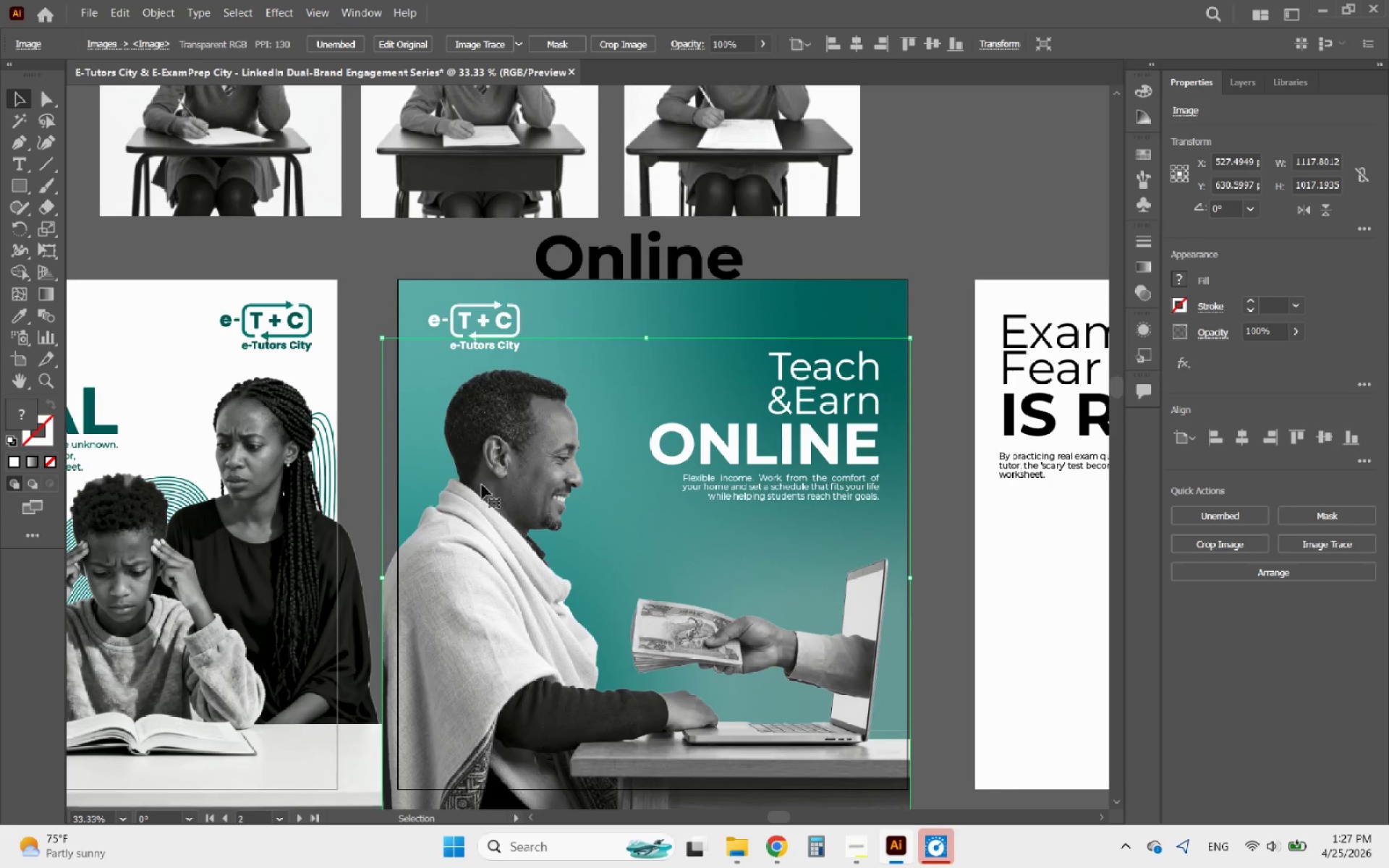 
key(ArrowDown)
 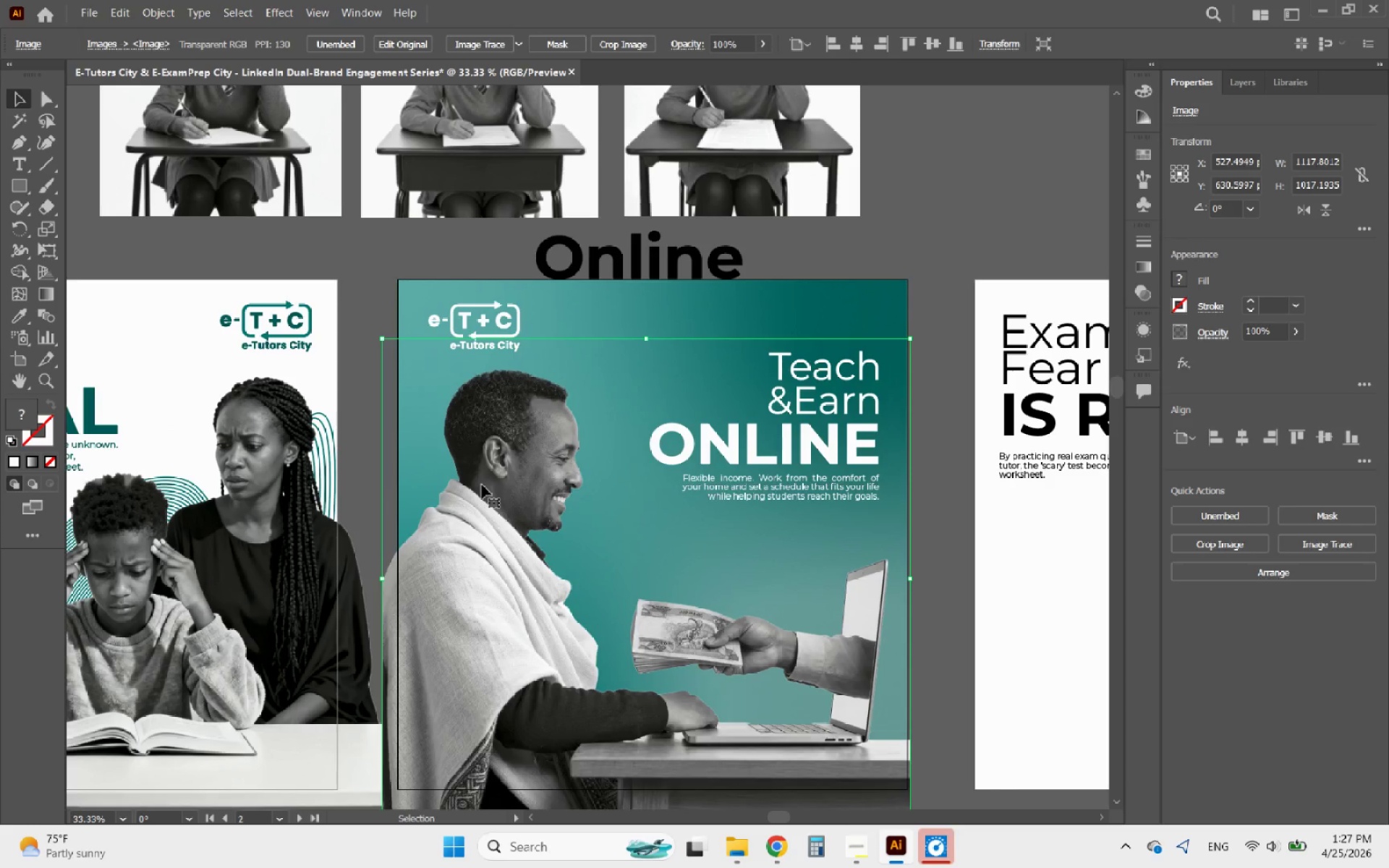 
key(ArrowDown)
 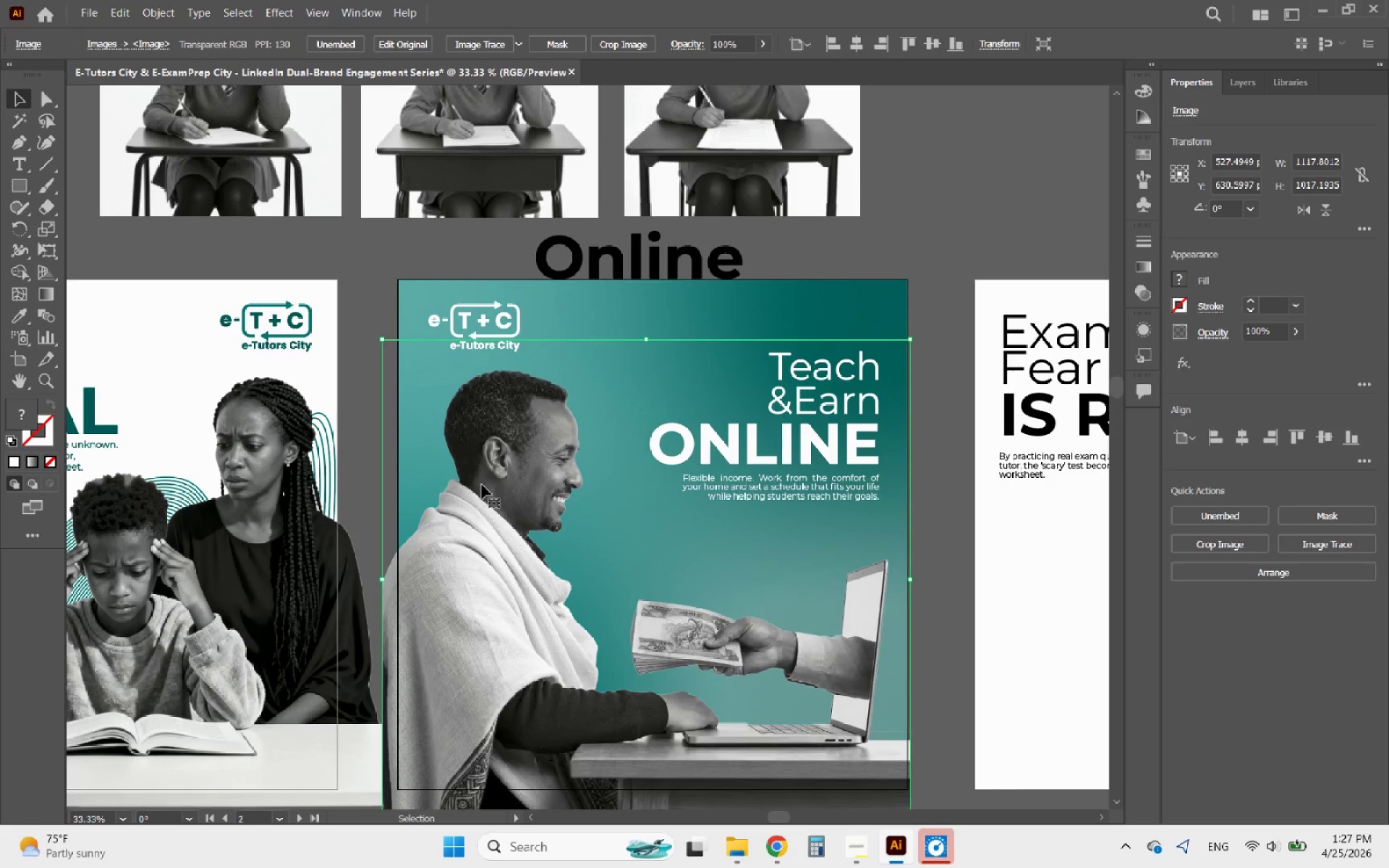 
key(ArrowDown)
 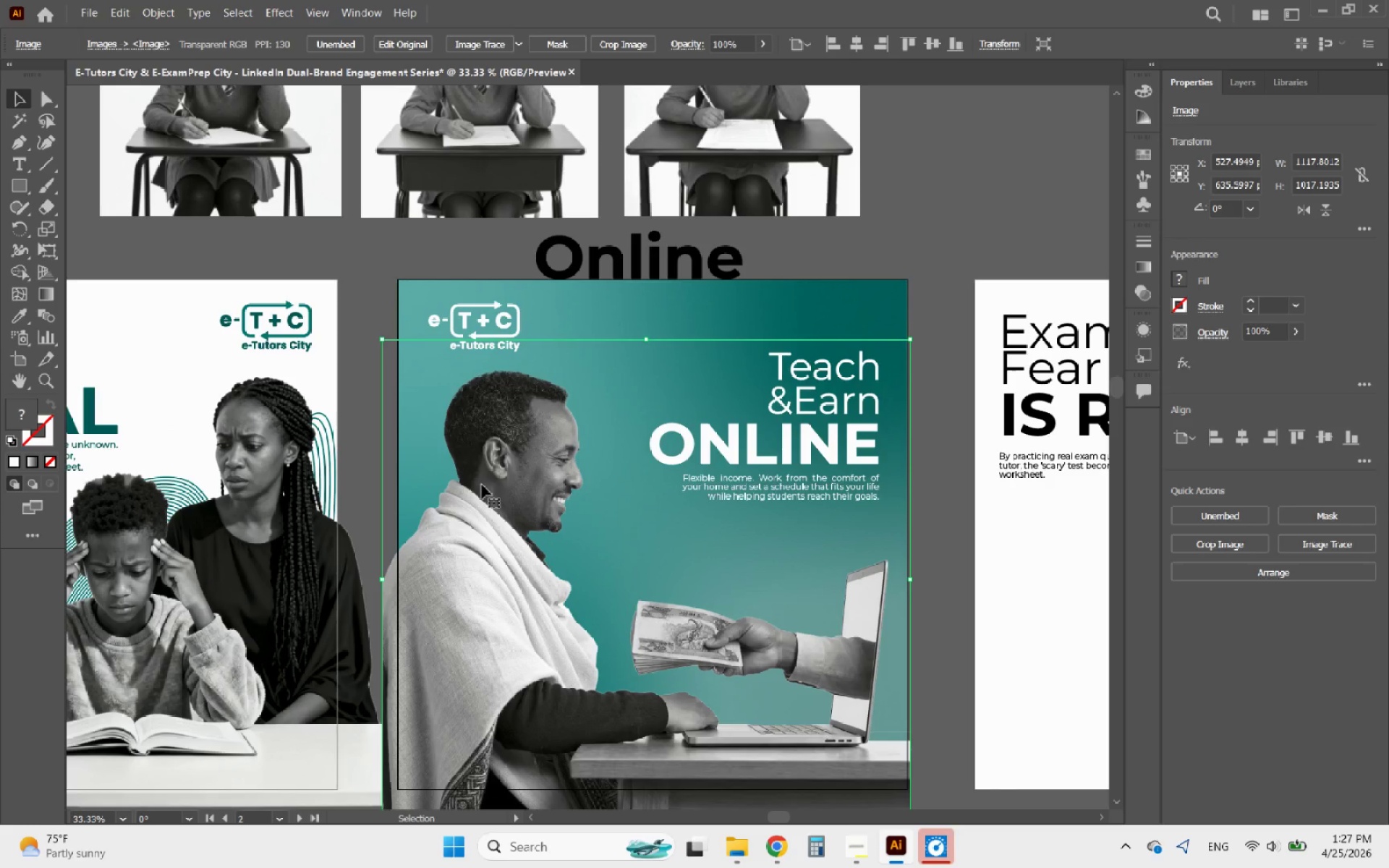 
hold_key(key=AltLeft, duration=0.88)
scroll: coordinate [466, 516], scroll_direction: down, amount: 2.0
 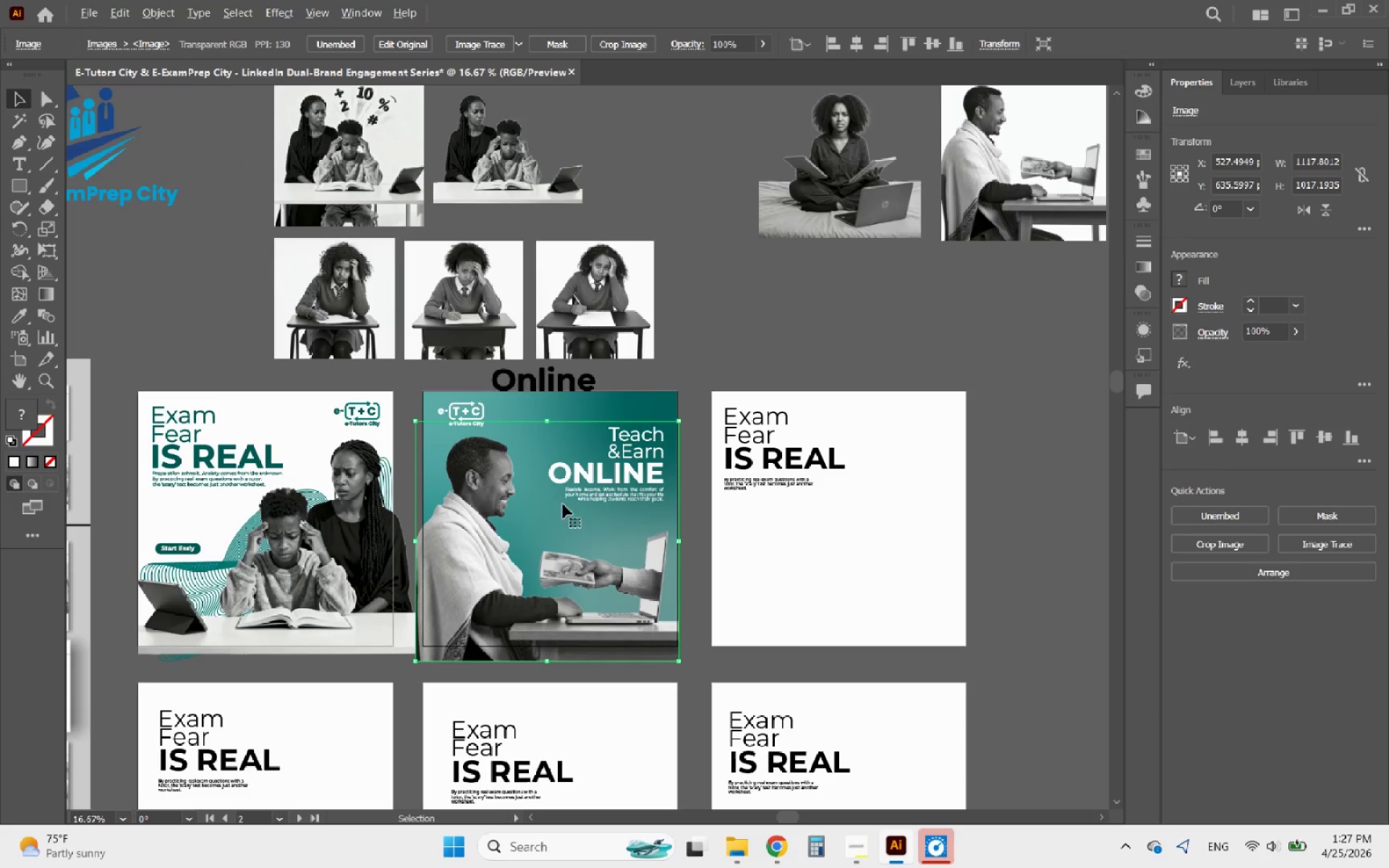 
hold_key(key=AltLeft, duration=0.44)
scroll: coordinate [582, 501], scroll_direction: up, amount: 2.0
 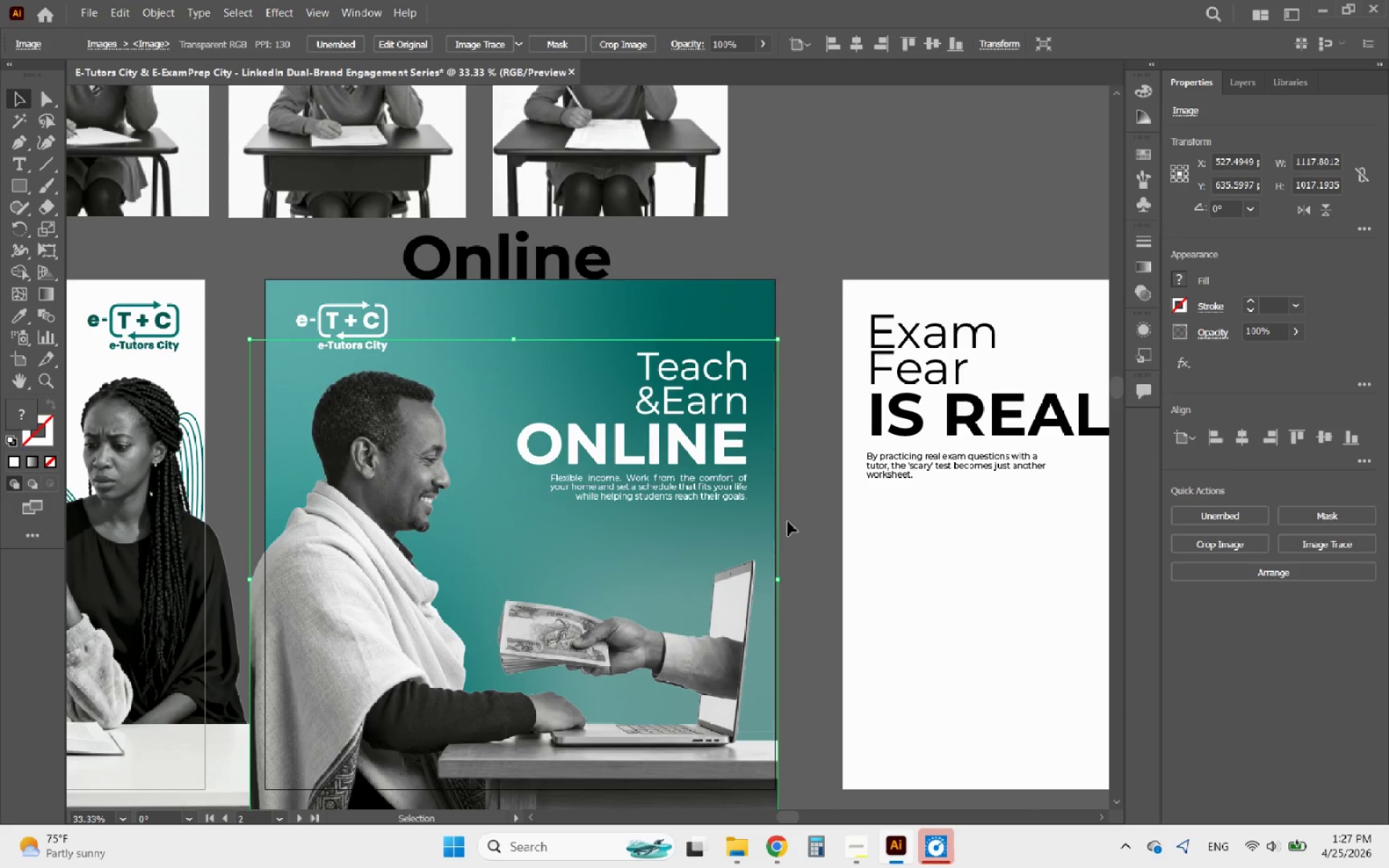 
left_click([788, 522])
 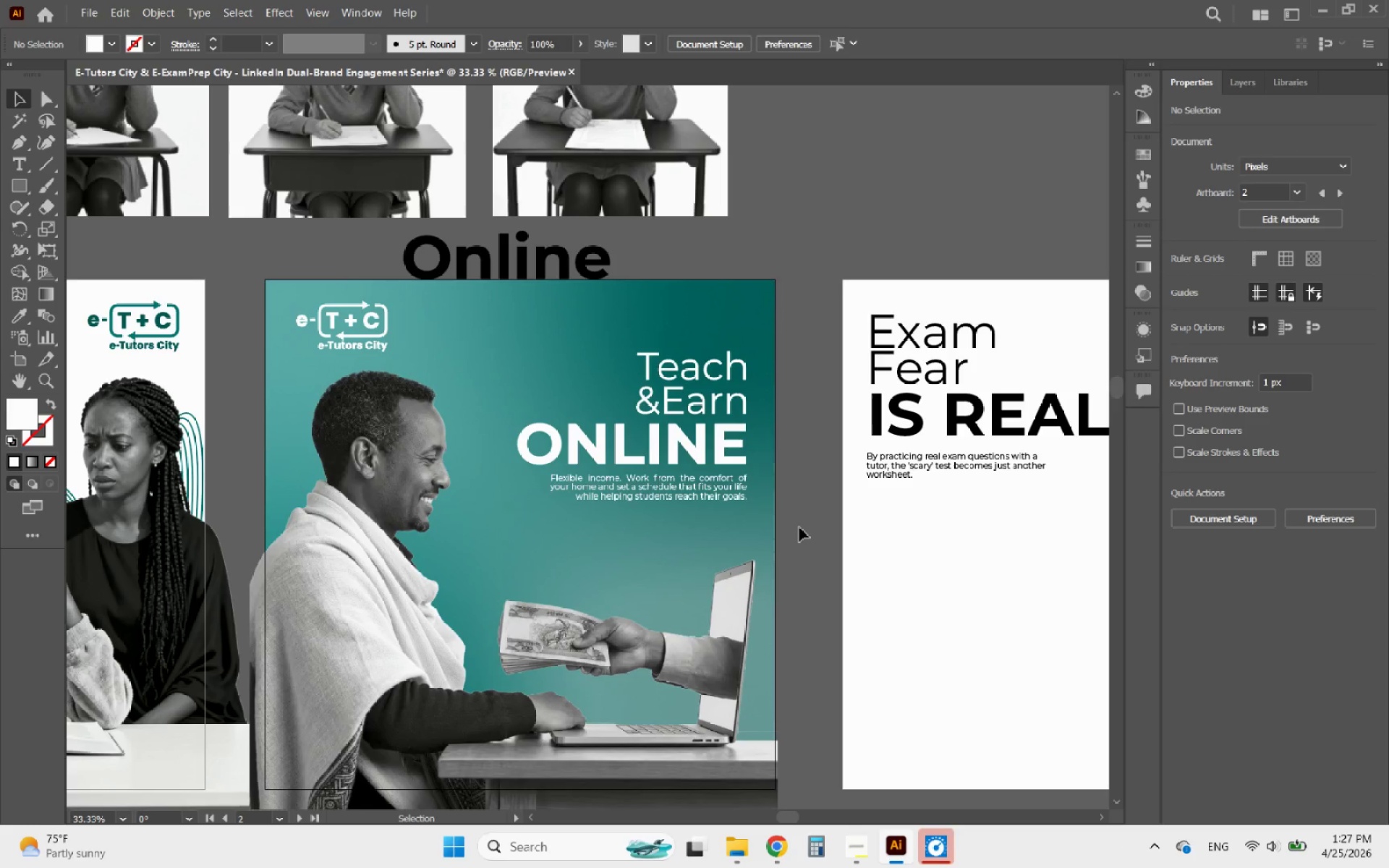 
left_click_drag(start_coordinate=[799, 527], to_coordinate=[632, 357])
 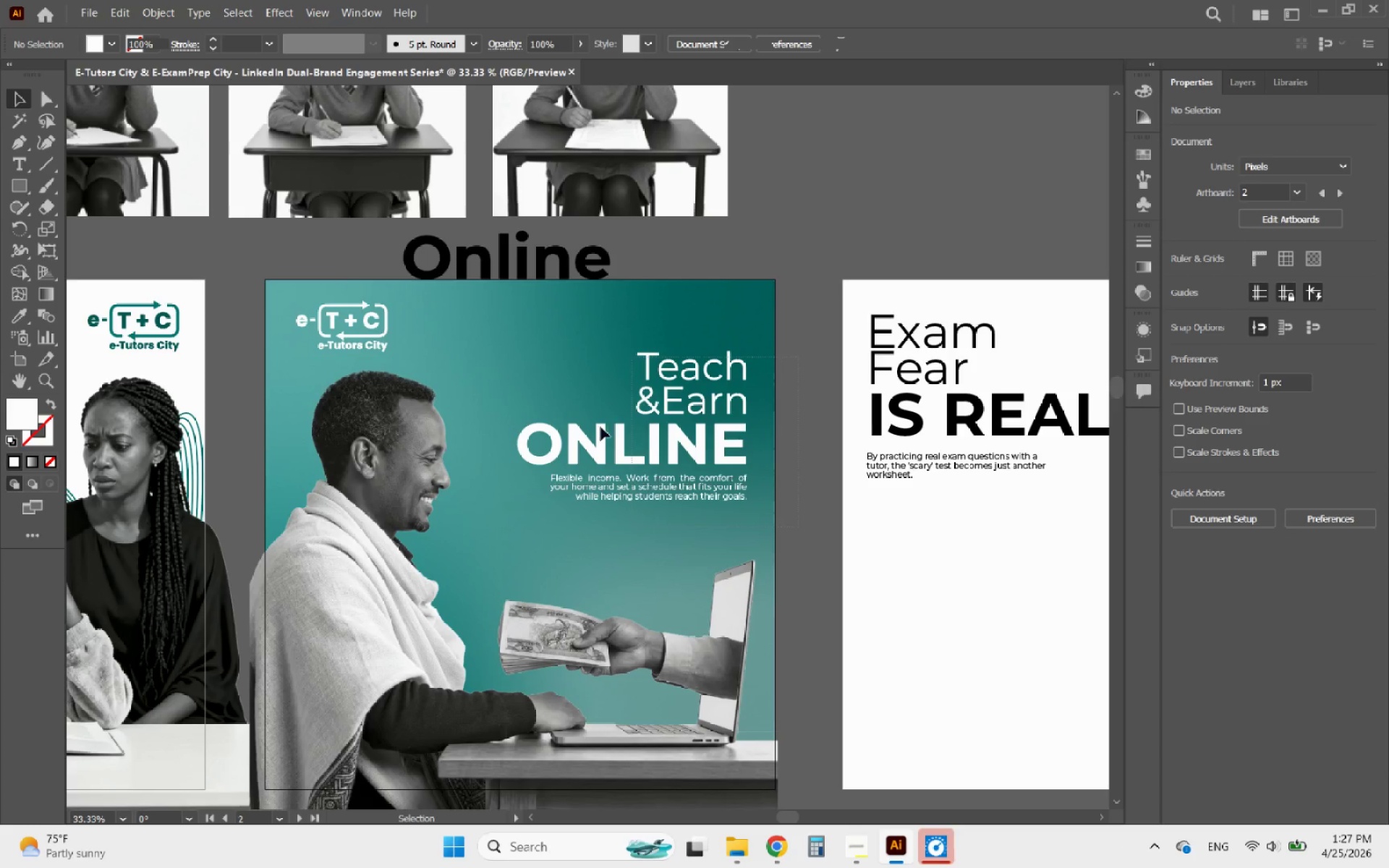 
key(Shift+ShiftLeft)
 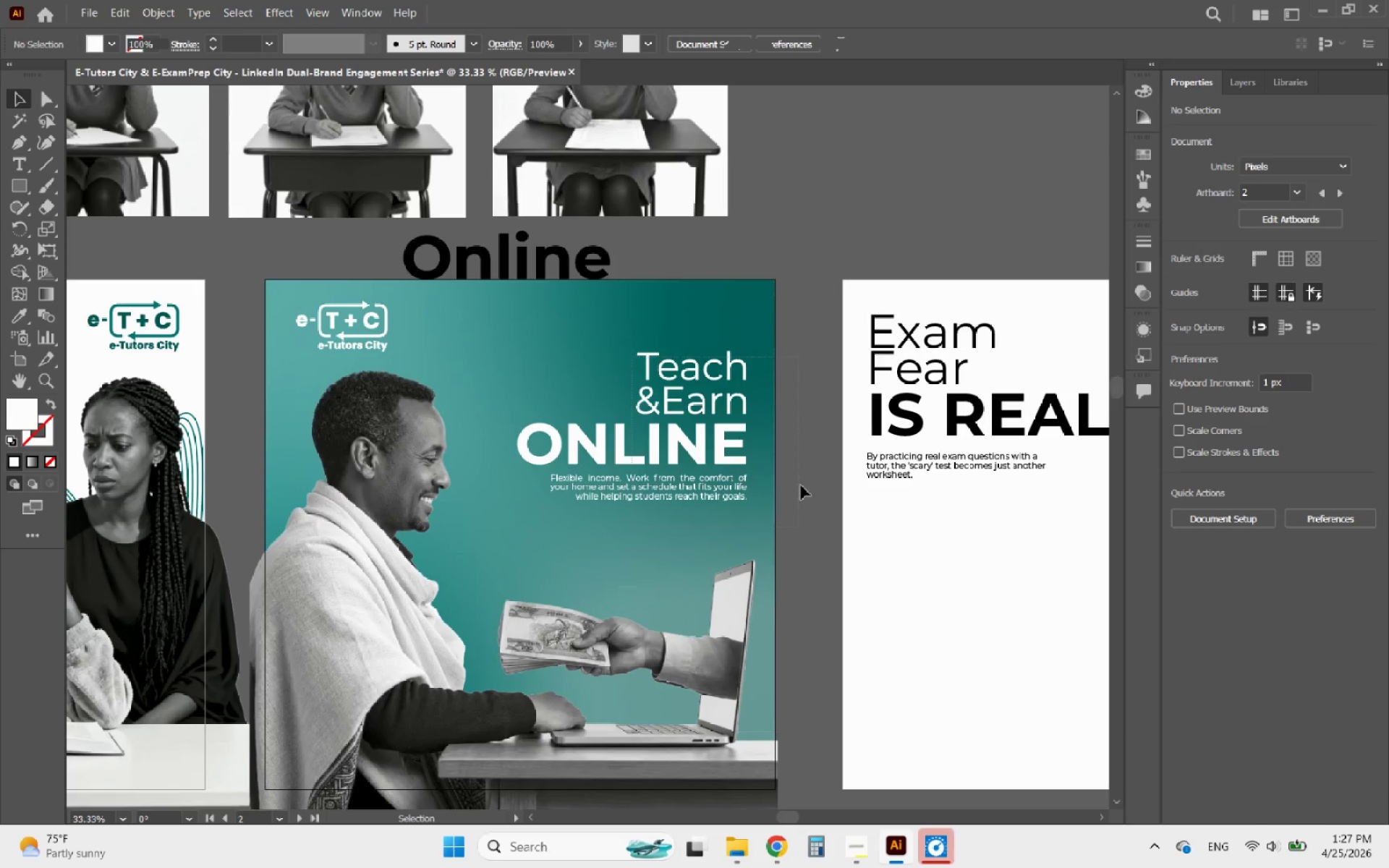 
left_click([806, 479])
 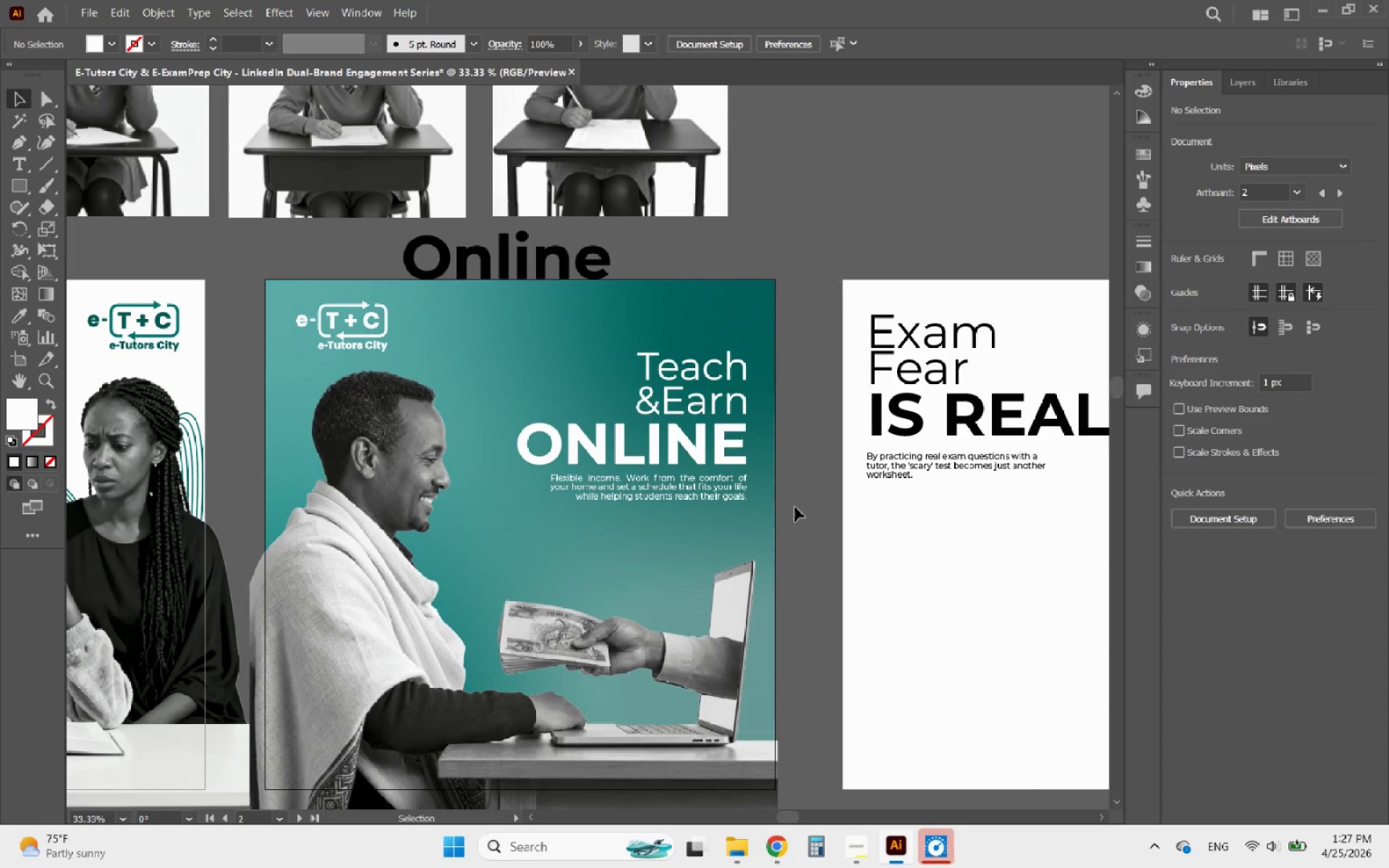 
left_click_drag(start_coordinate=[804, 522], to_coordinate=[564, 333])
 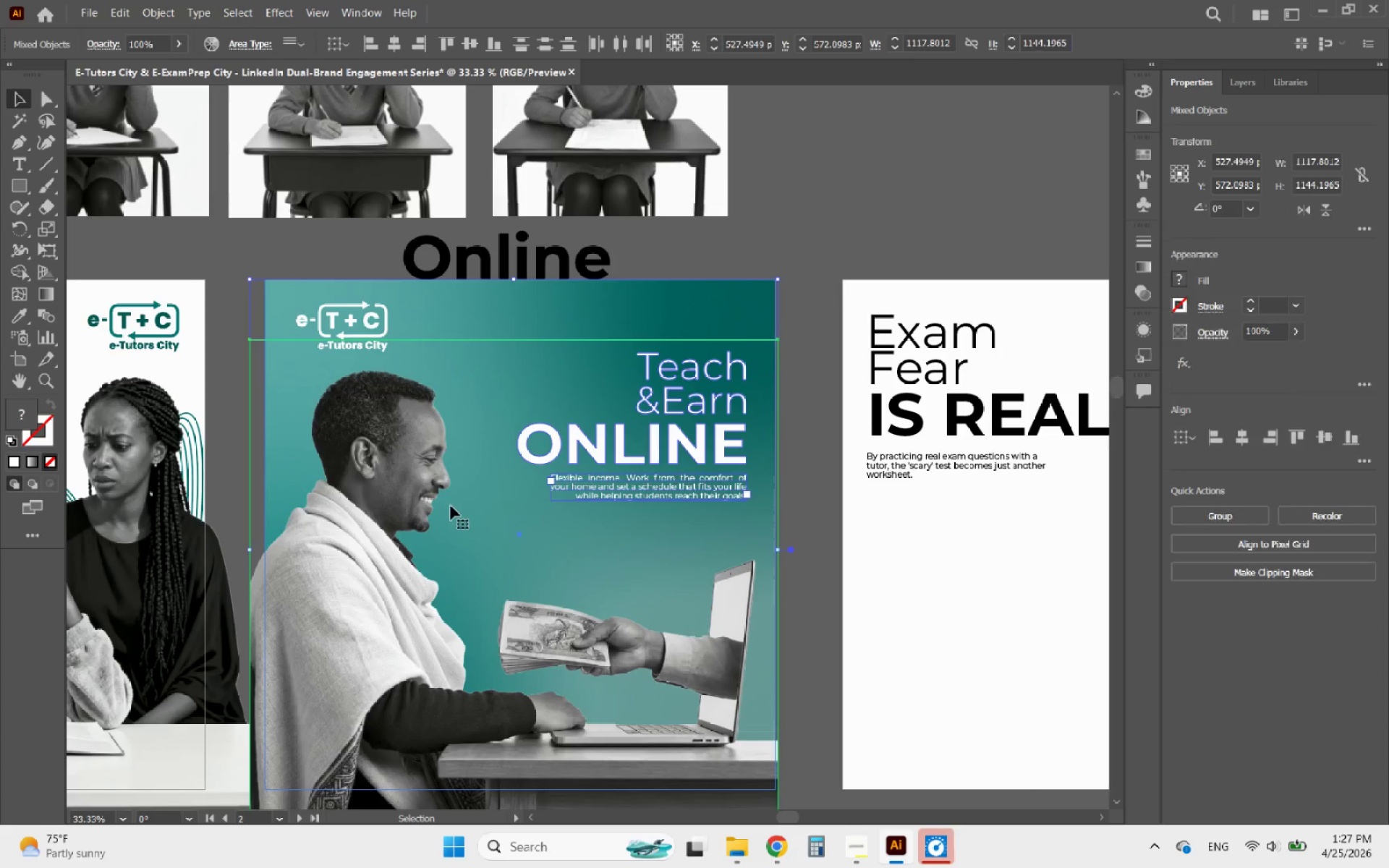 
hold_key(key=ShiftLeft, duration=3.58)
left_click([385, 492])
 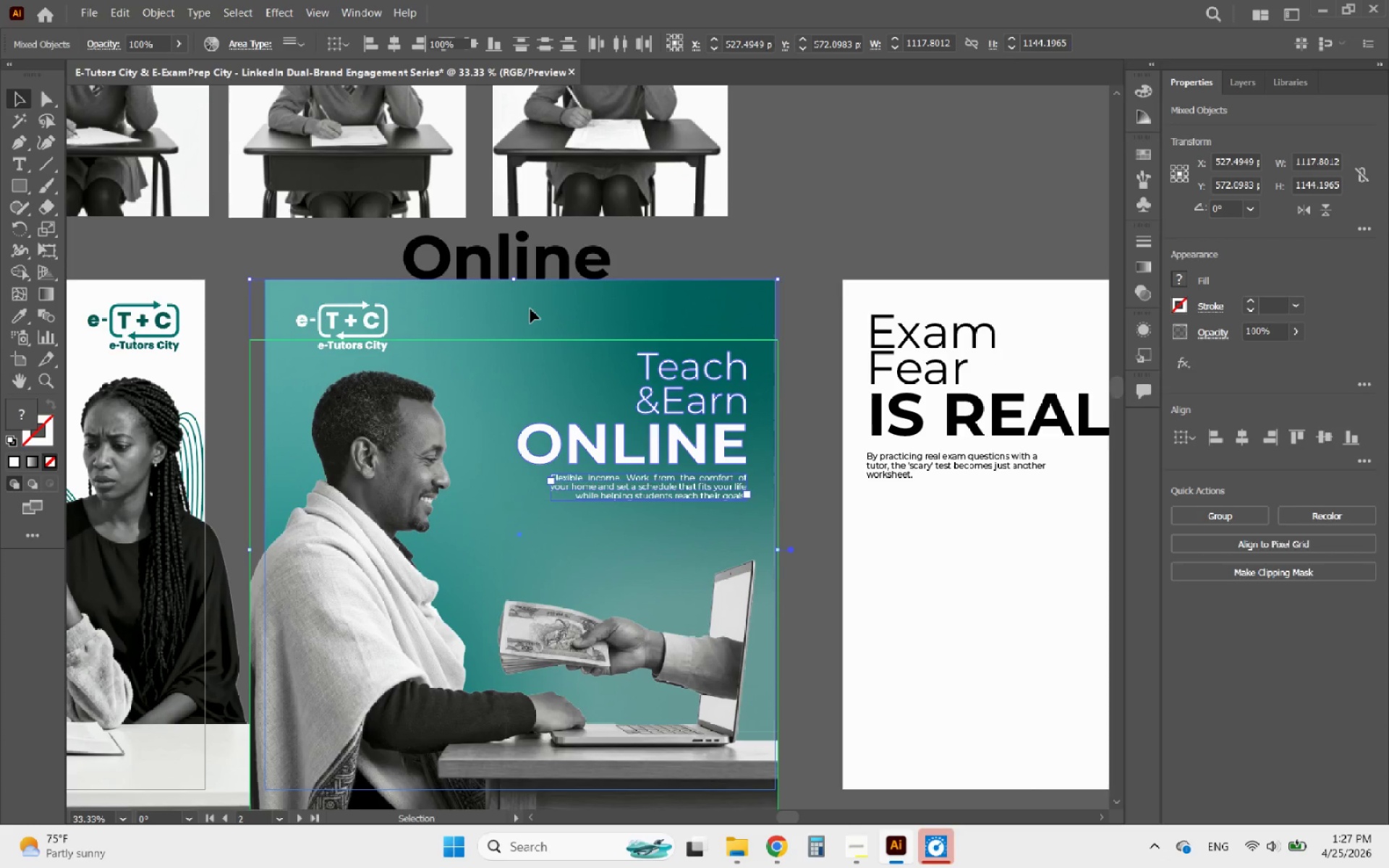 
left_click([530, 309])
 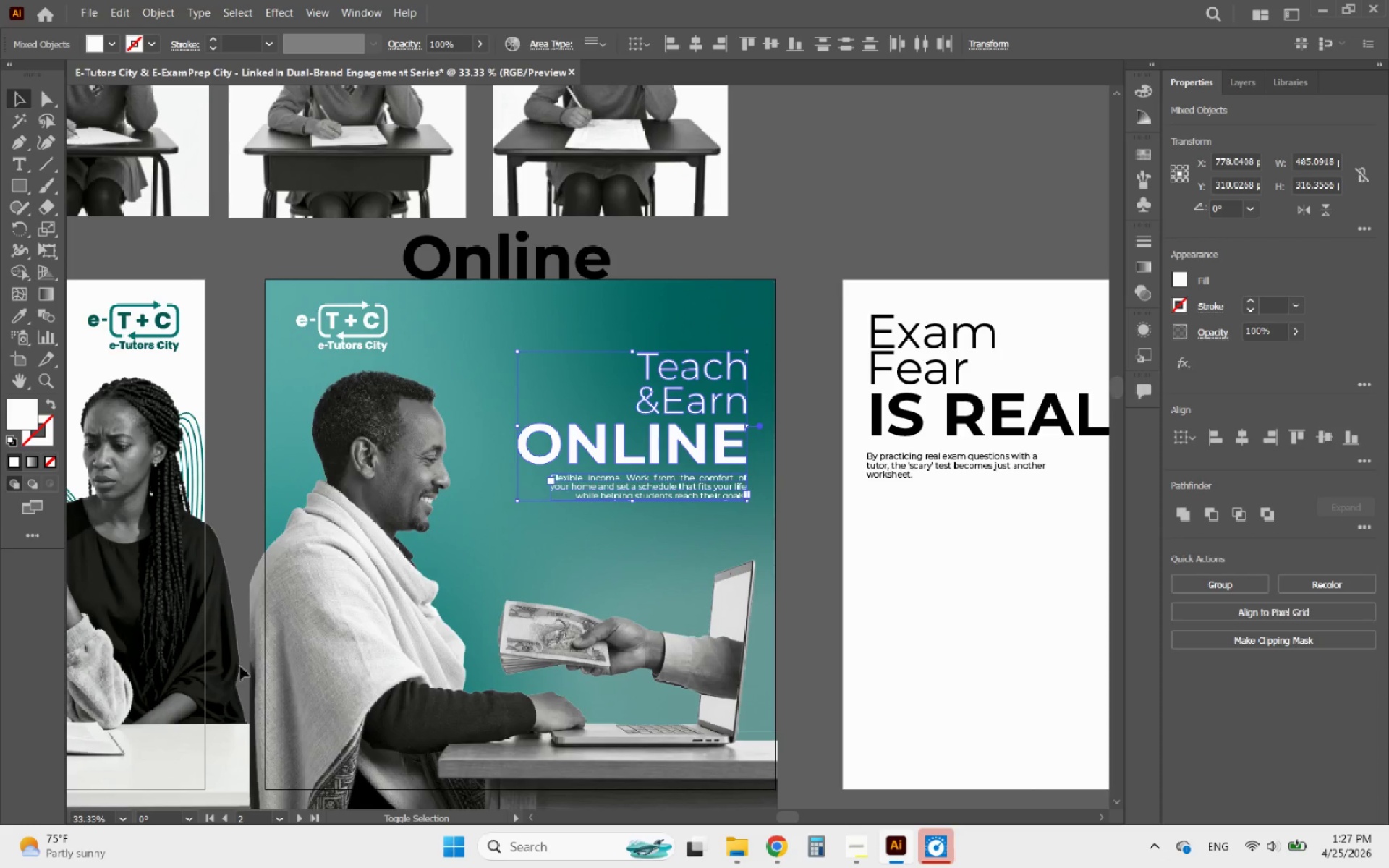 
hold_key(key=ShiftLeft, duration=4.72)
left_click_drag(start_coordinate=[517, 500], to_coordinate=[483, 519])
 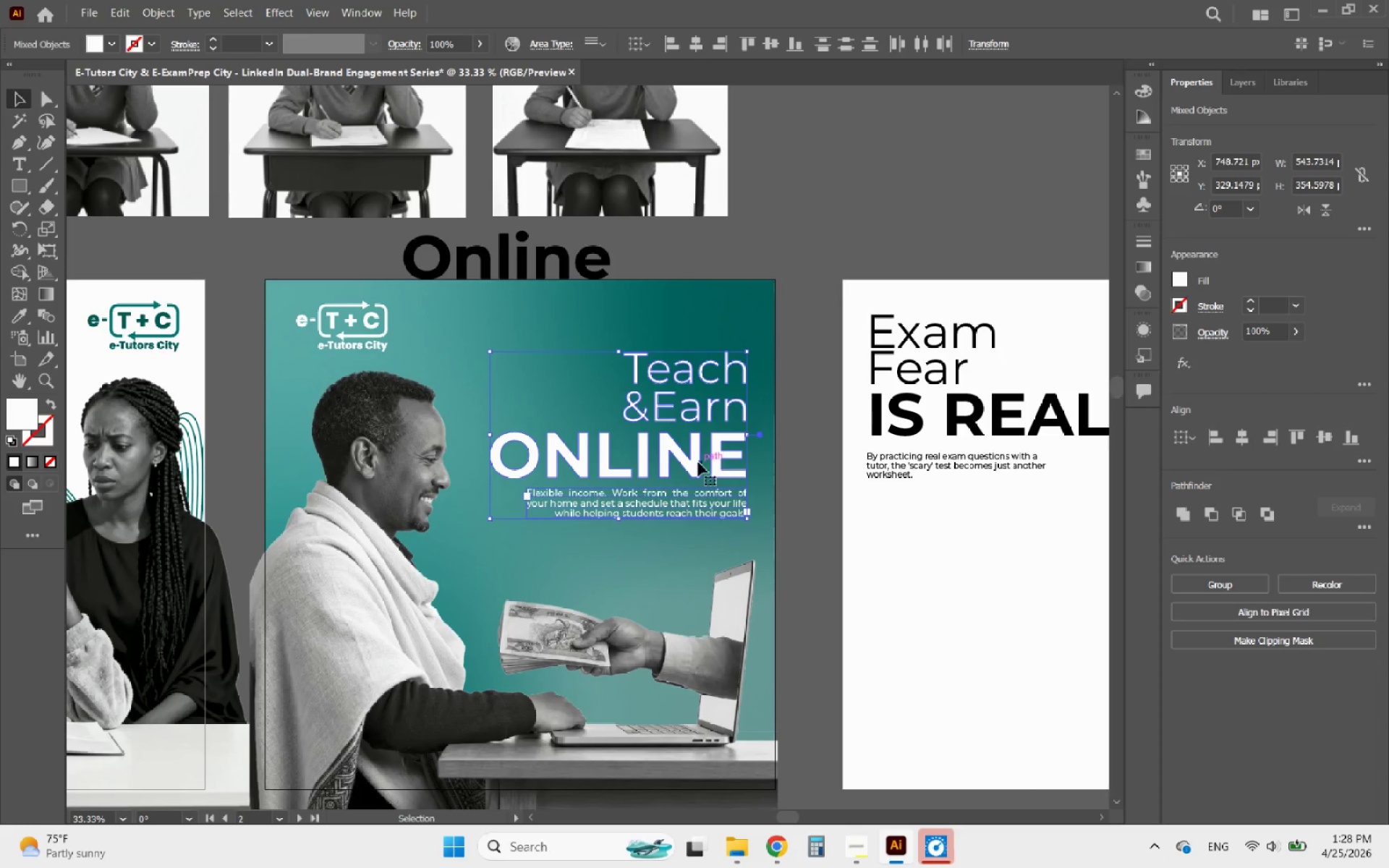 
left_click_drag(start_coordinate=[694, 457], to_coordinate=[696, 444])
 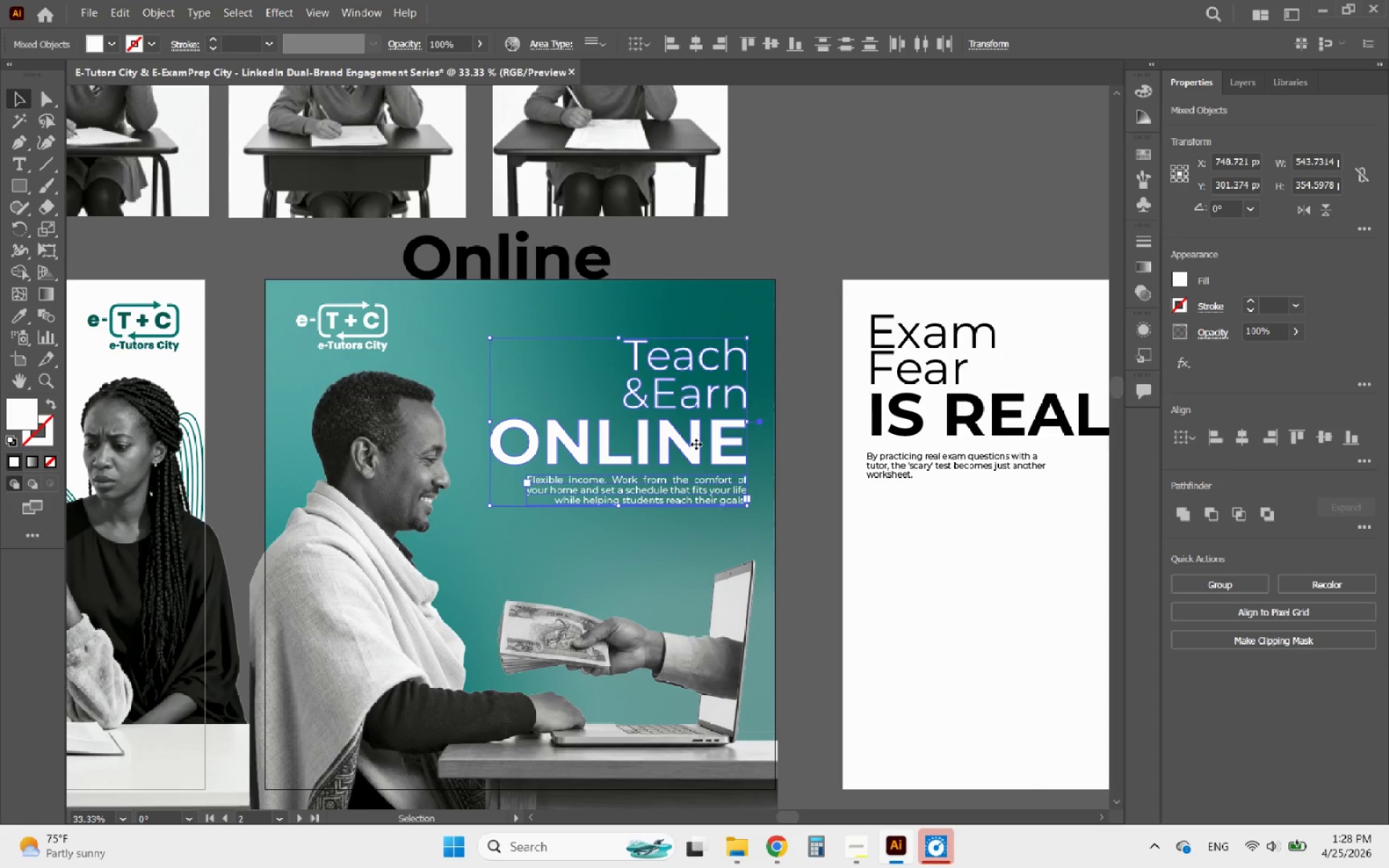 
hold_key(key=ShiftLeft, duration=2.61)
 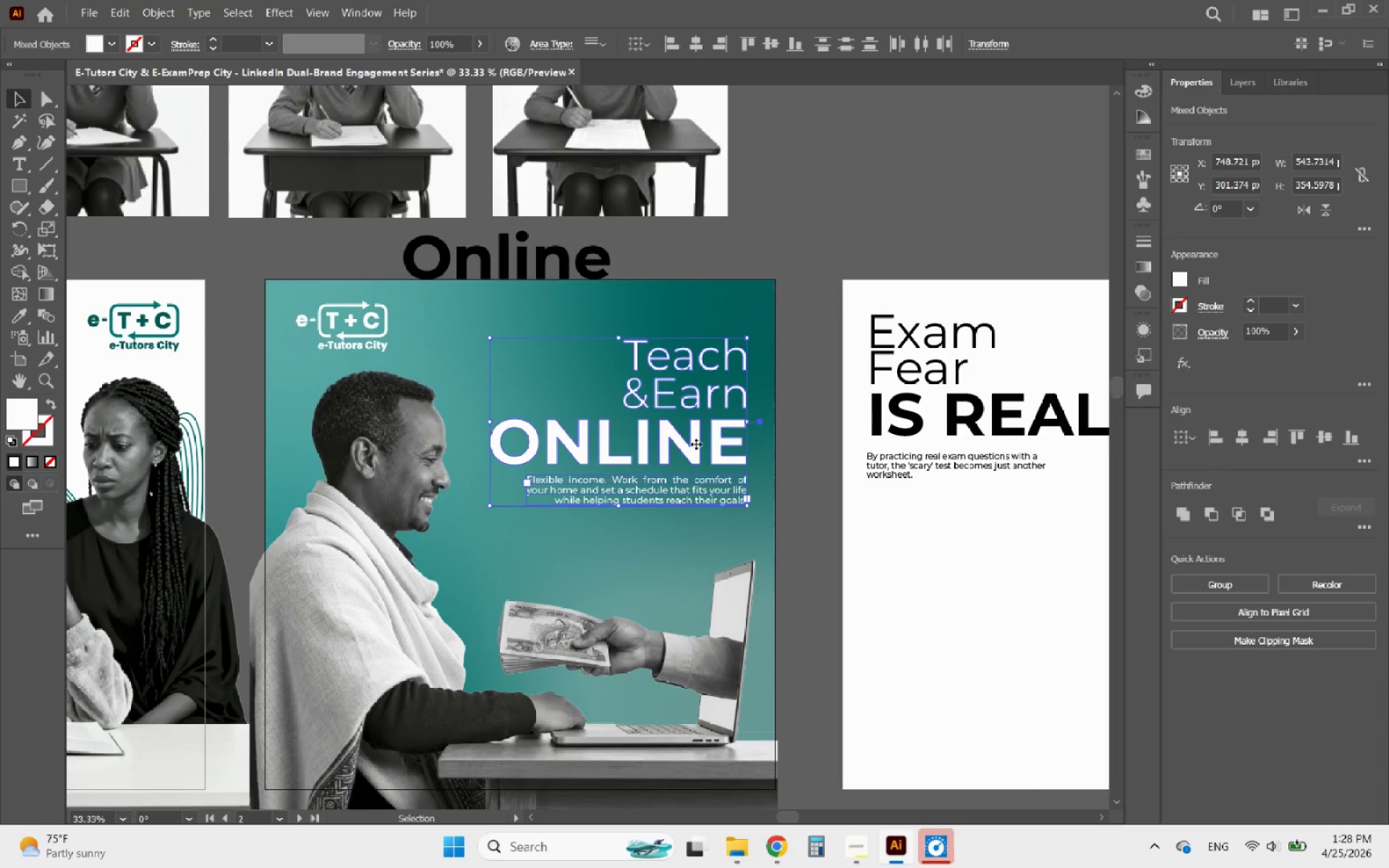 
left_click_drag(start_coordinate=[696, 444], to_coordinate=[697, 438])
 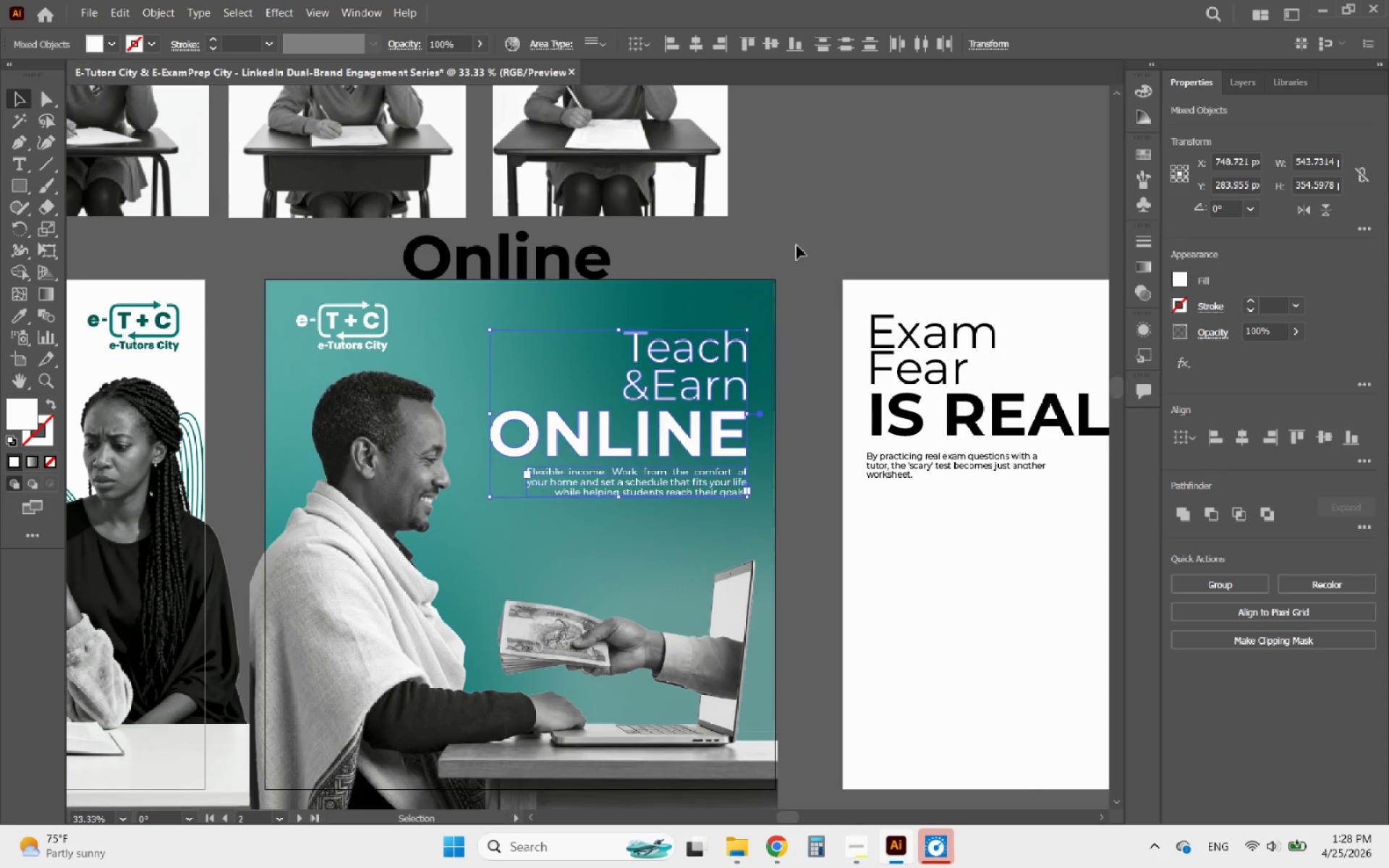 
hold_key(key=ShiftLeft, duration=1.41)
 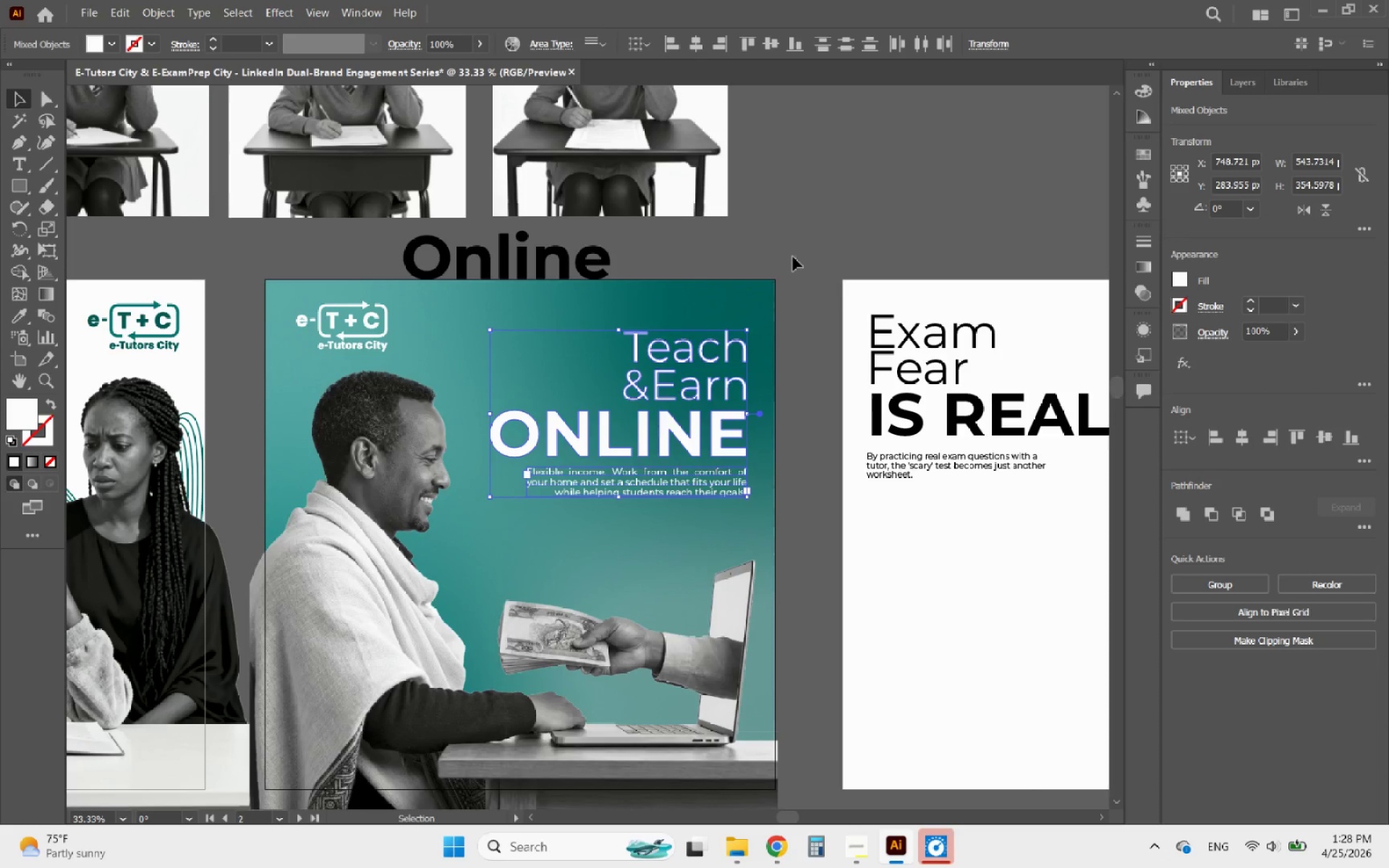 
left_click([797, 245])
 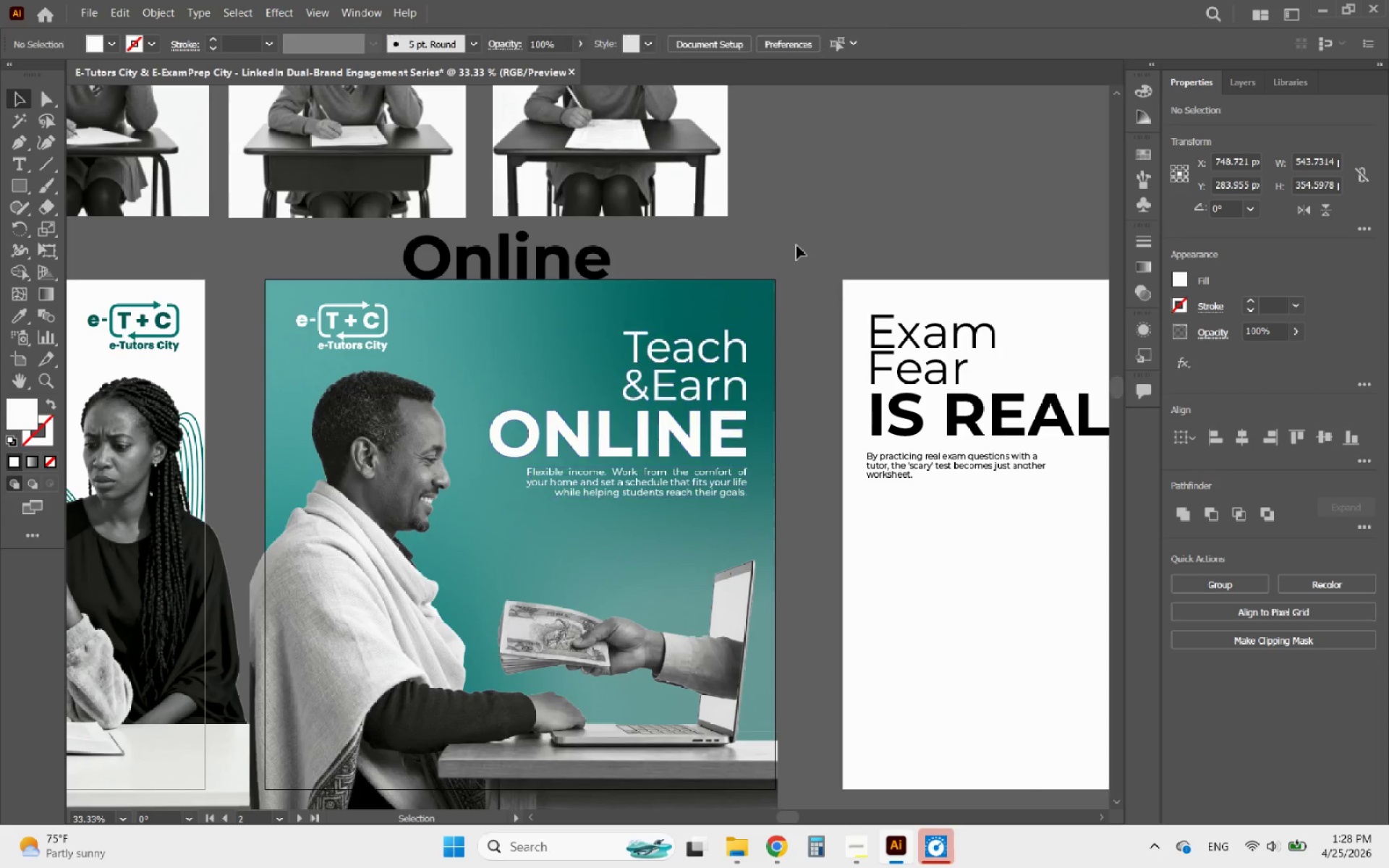 
hold_key(key=AltLeft, duration=1.41)
scroll: coordinate [790, 352], scroll_direction: down, amount: 2.0
 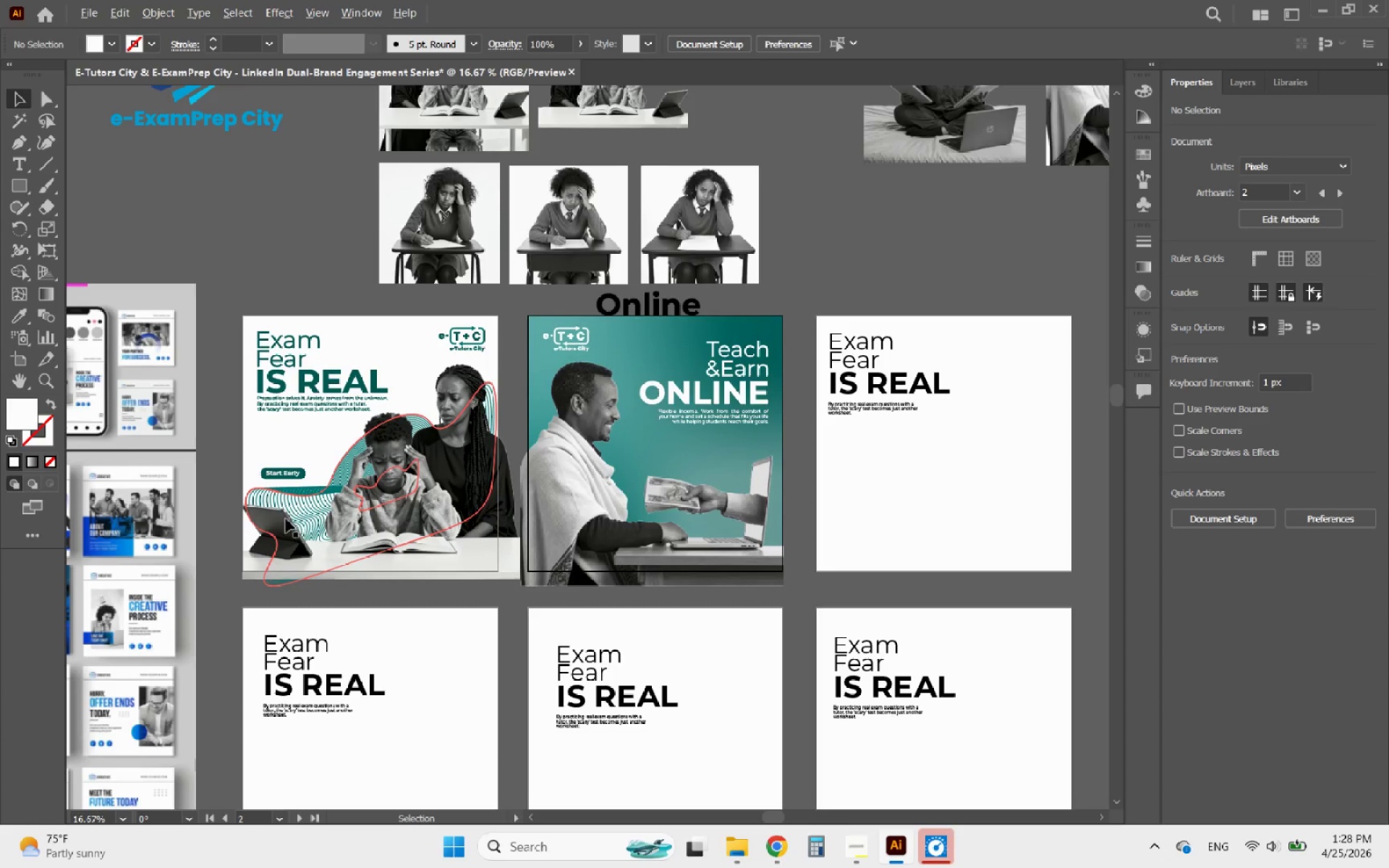 
scroll: coordinate [264, 489], scroll_direction: up, amount: 1.0
 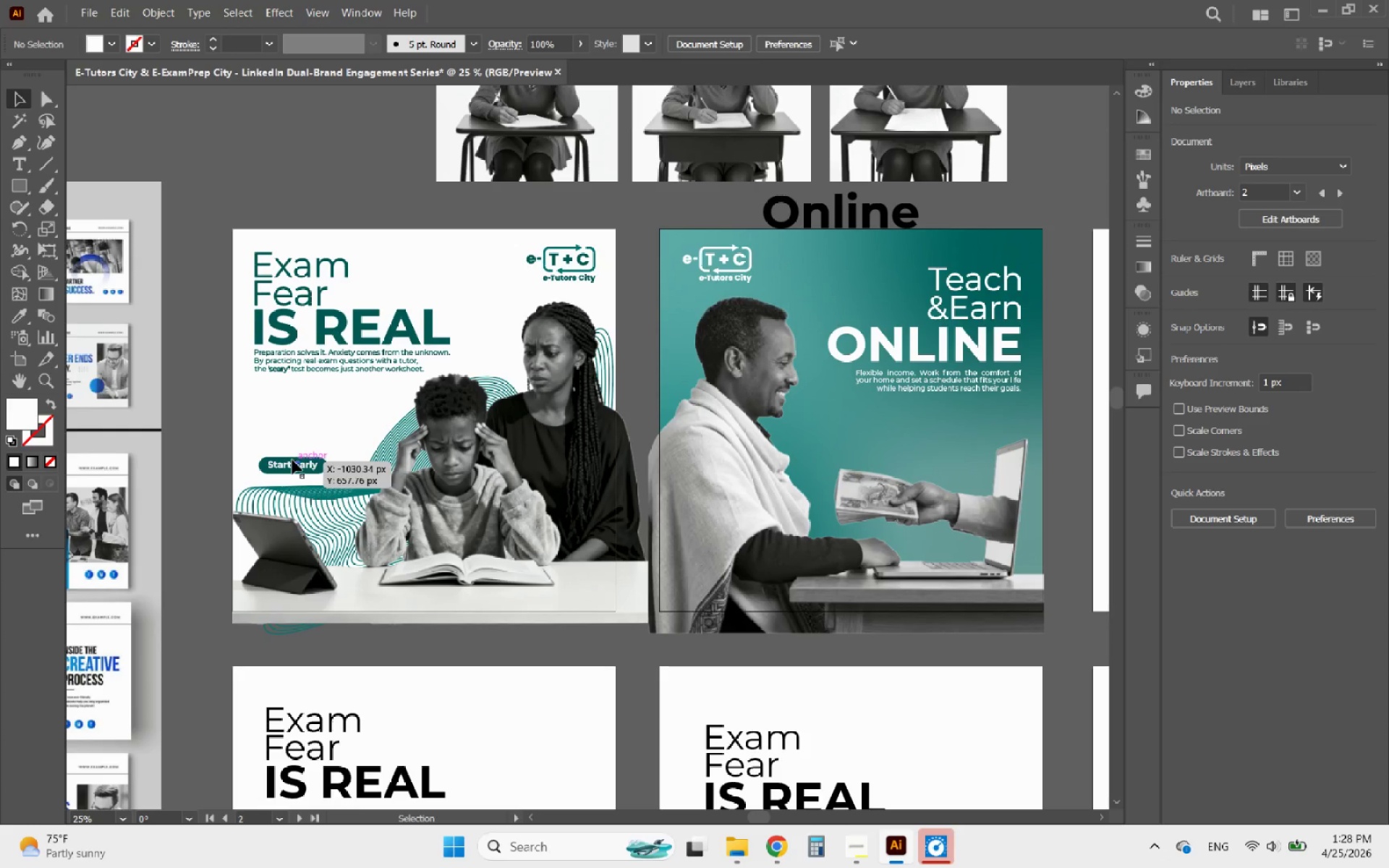 
left_click([289, 459])
 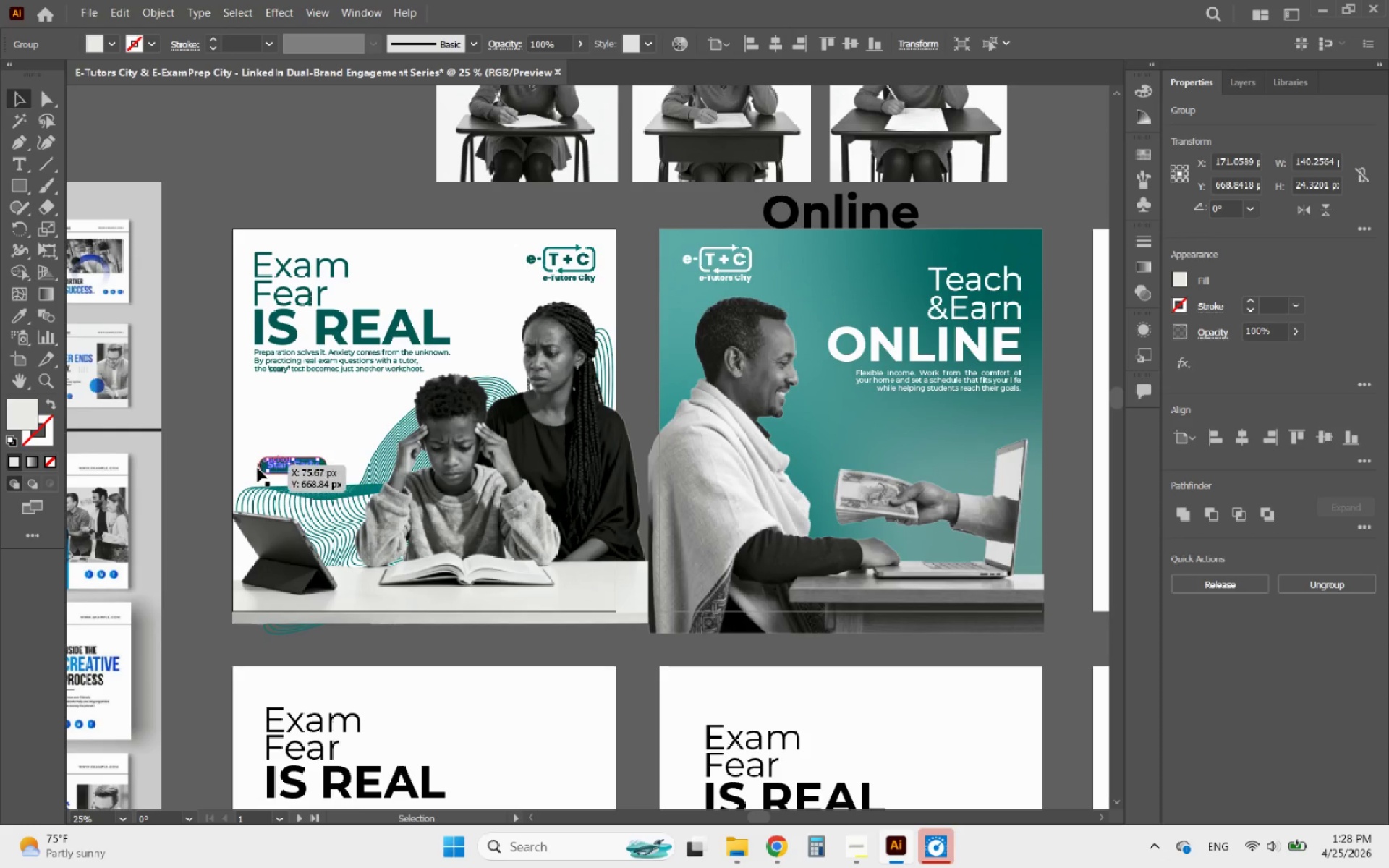 
left_click([258, 468])
 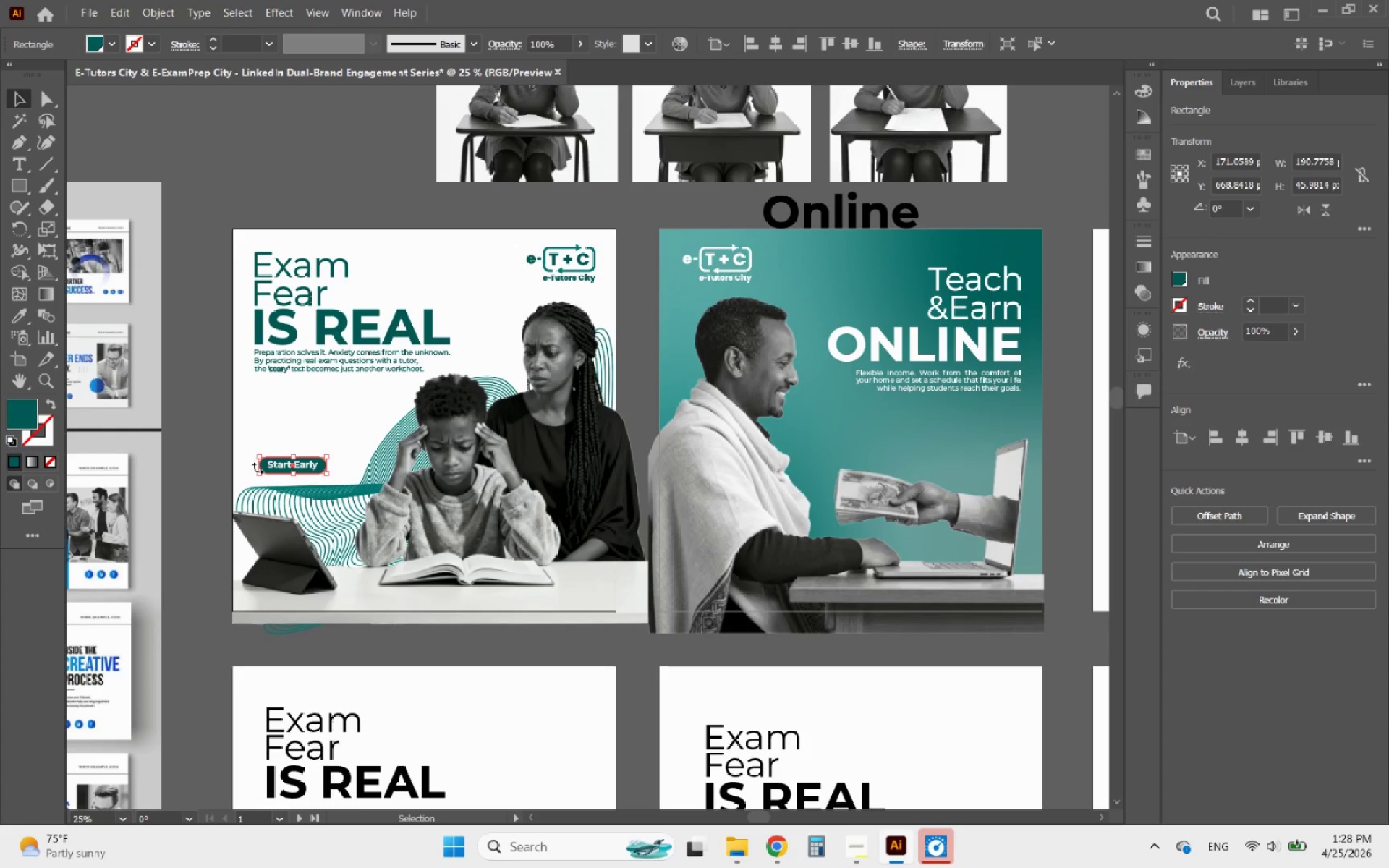 
hold_key(key=AltLeft, duration=4.47)
left_click_drag(start_coordinate=[260, 470], to_coordinate=[917, 459])
 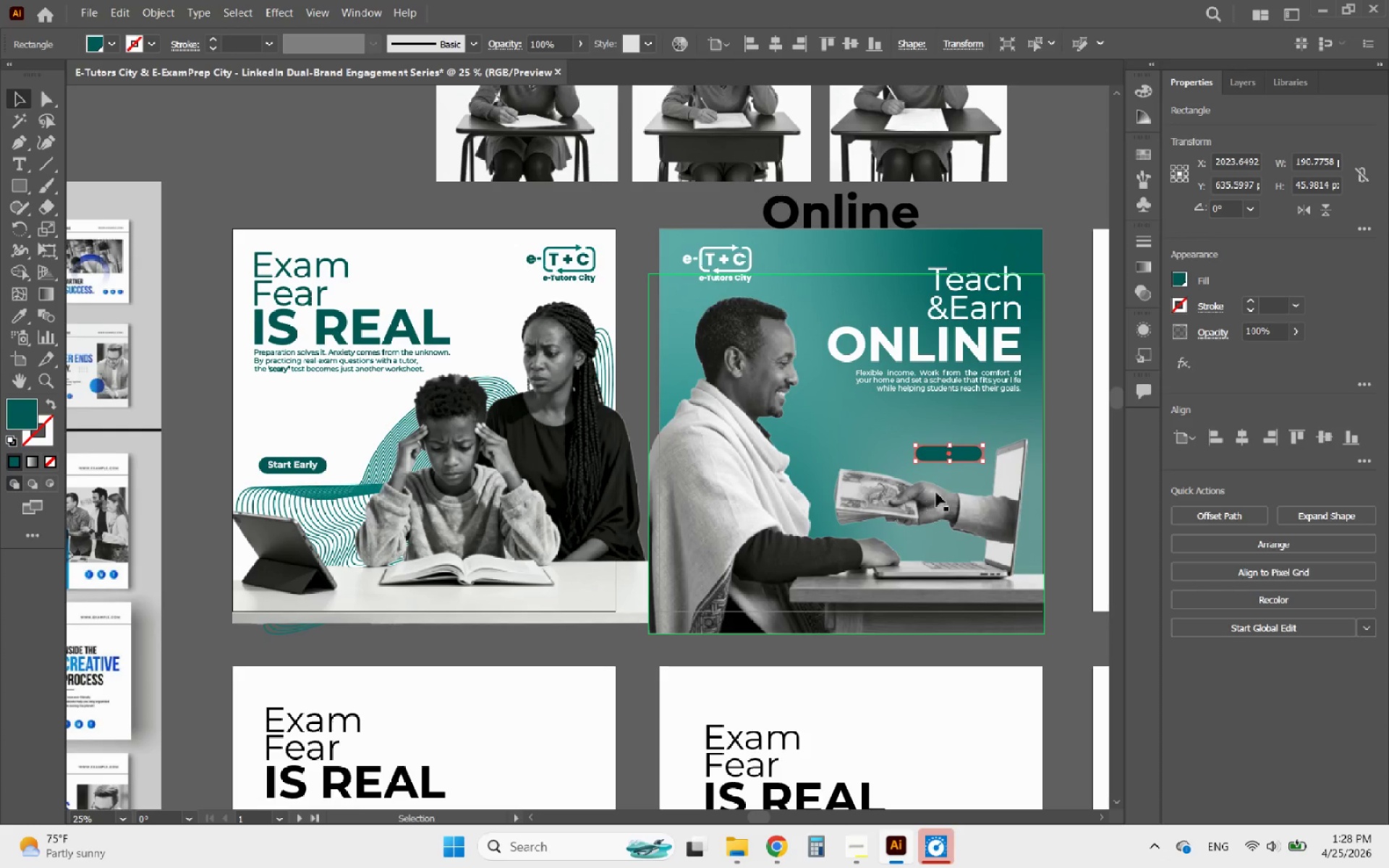 
hold_key(key=AltLeft, duration=1.84)
scroll: coordinate [1032, 407], scroll_direction: up, amount: 3.0
 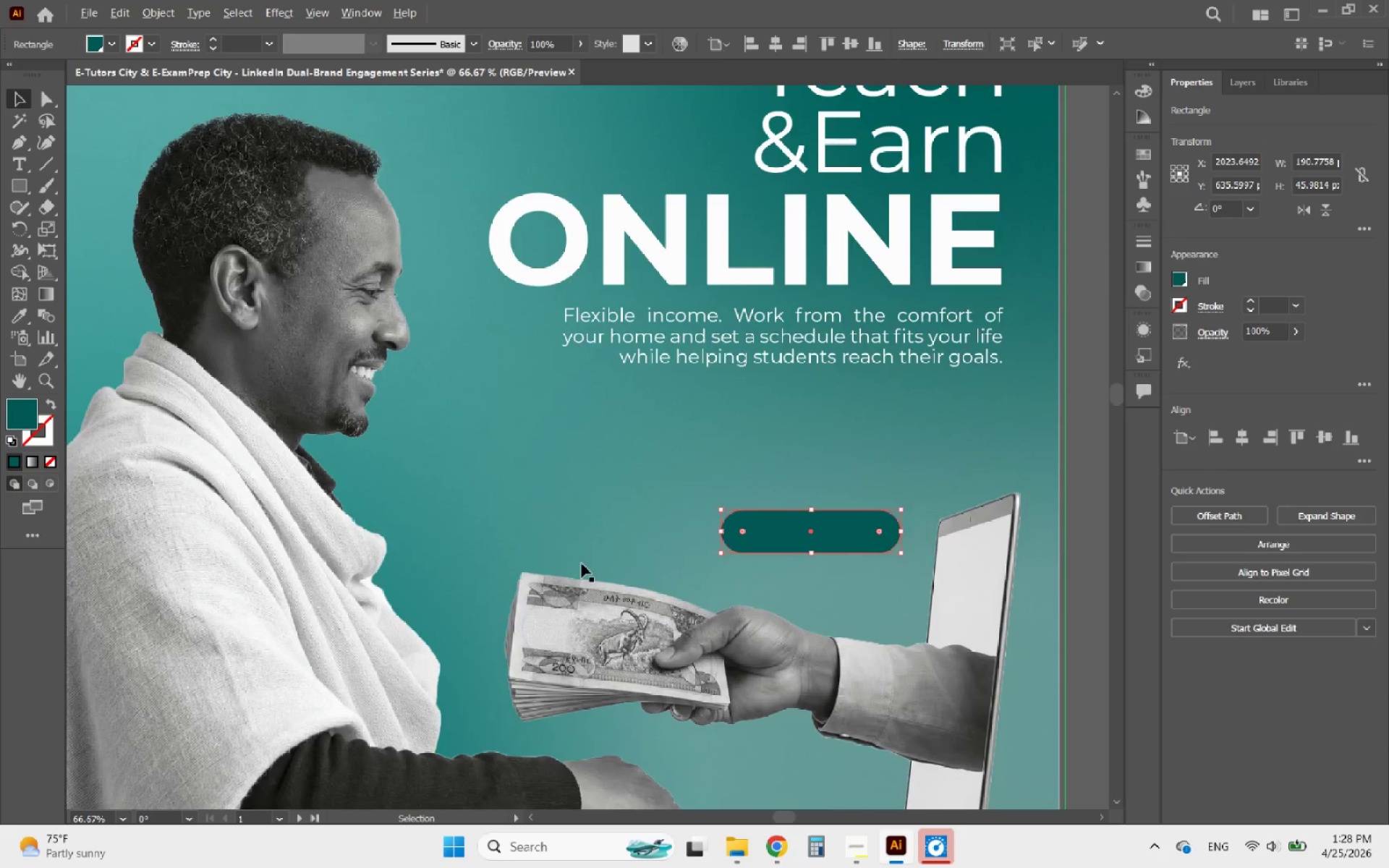 
scroll: coordinate [632, 539], scroll_direction: none, amount: 0.0
 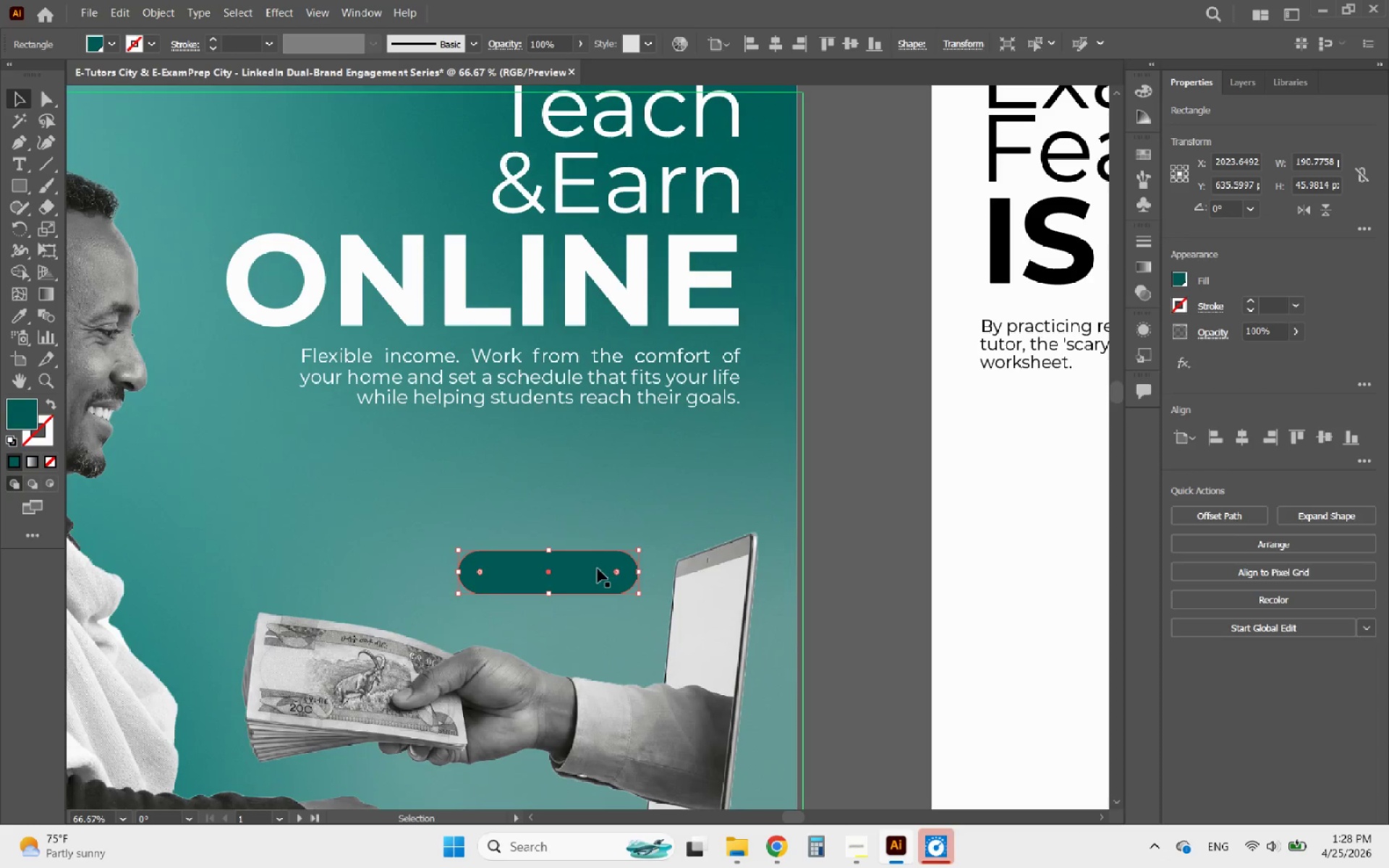 
left_click_drag(start_coordinate=[598, 569], to_coordinate=[645, 540])
 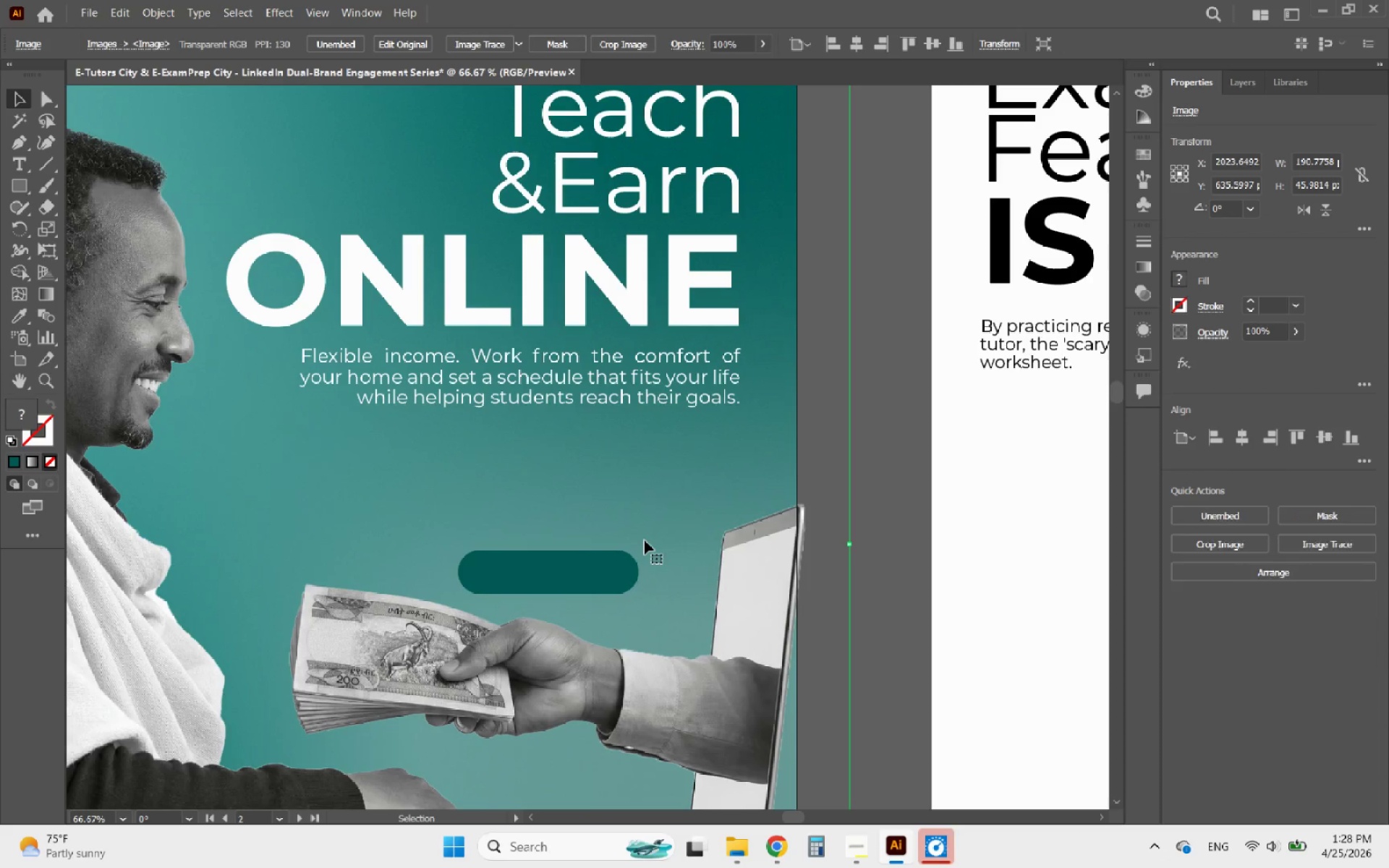 
key(Control+ControlLeft)
 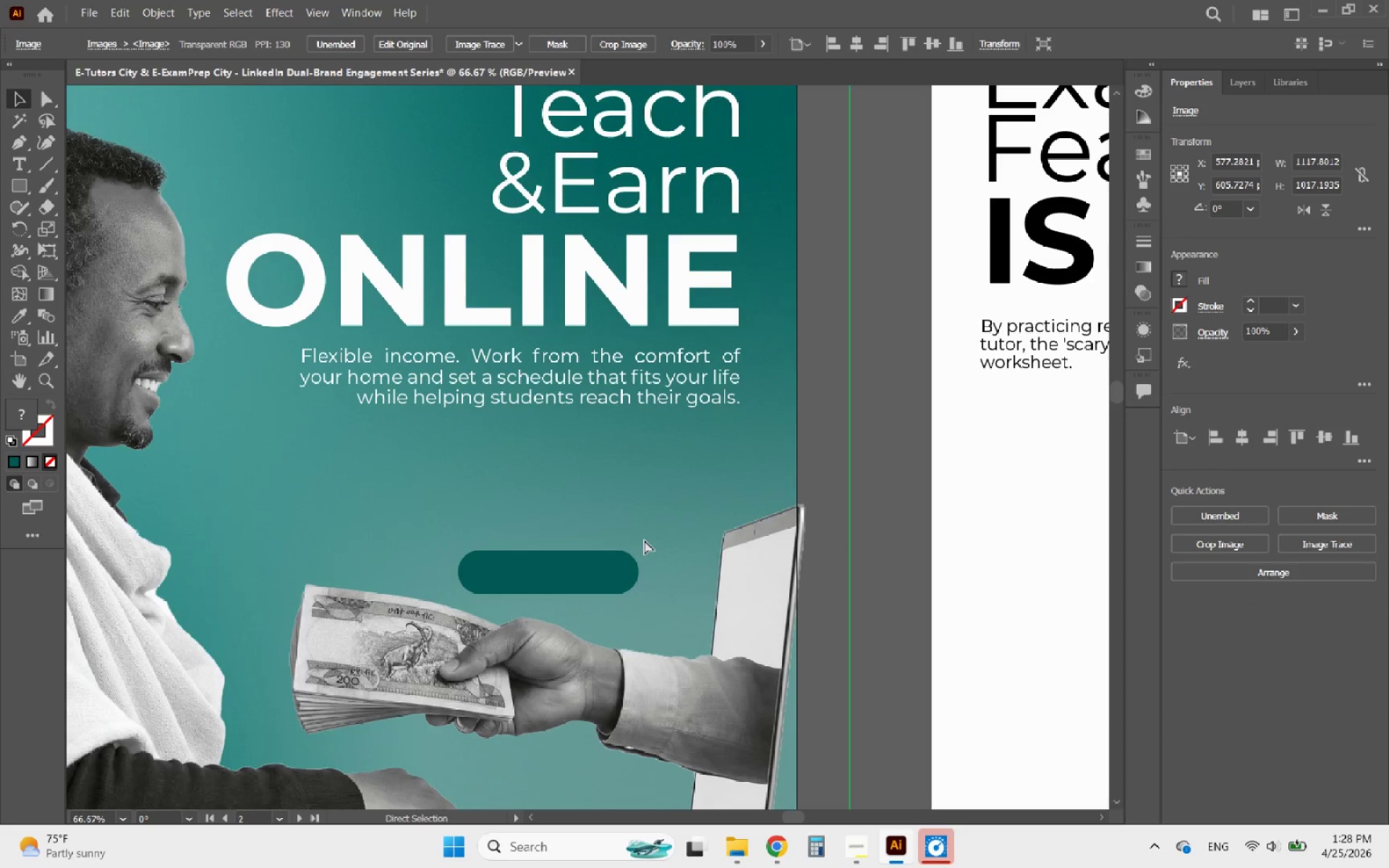 
key(Control+Z)
 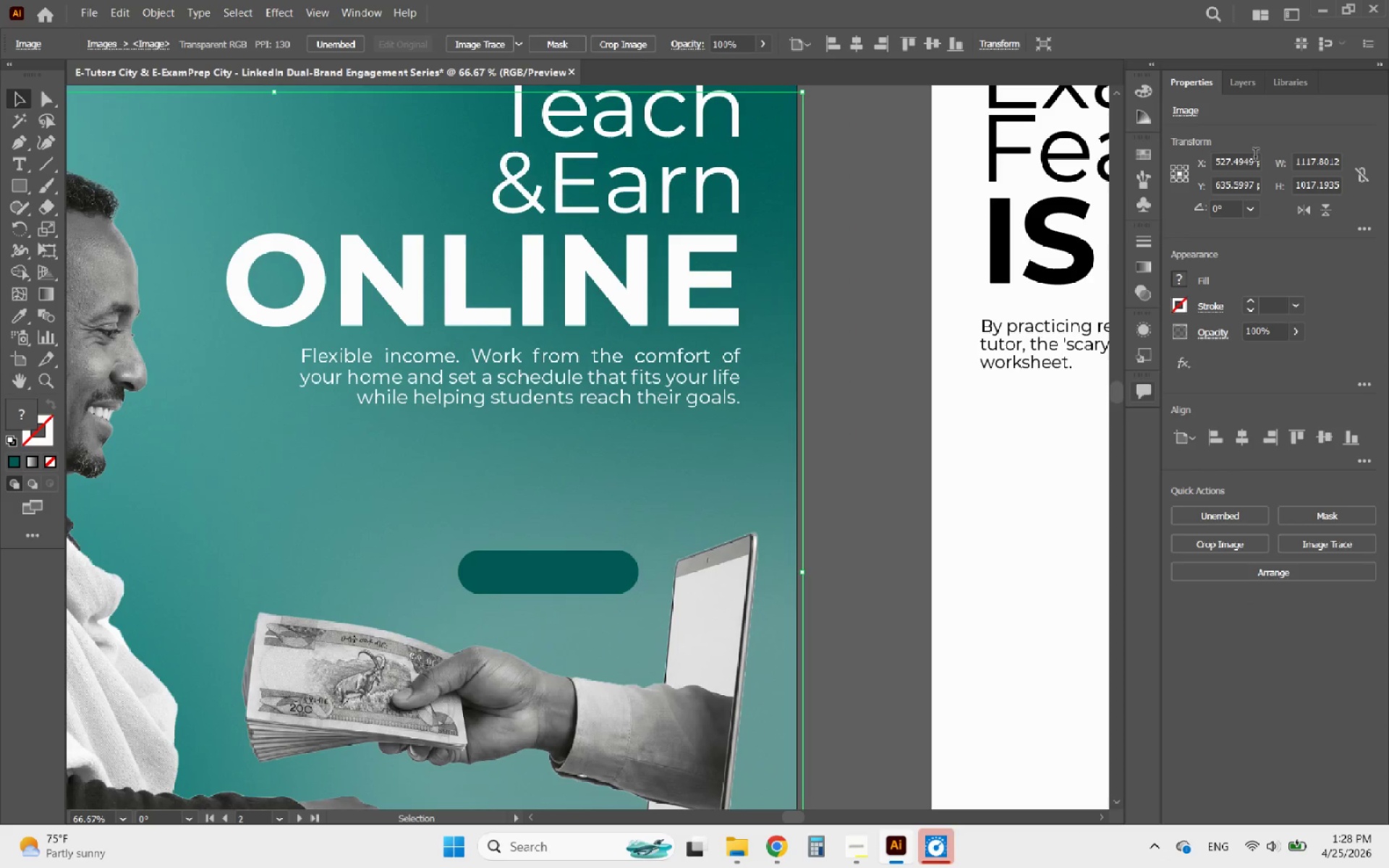 
left_click([1246, 85])
 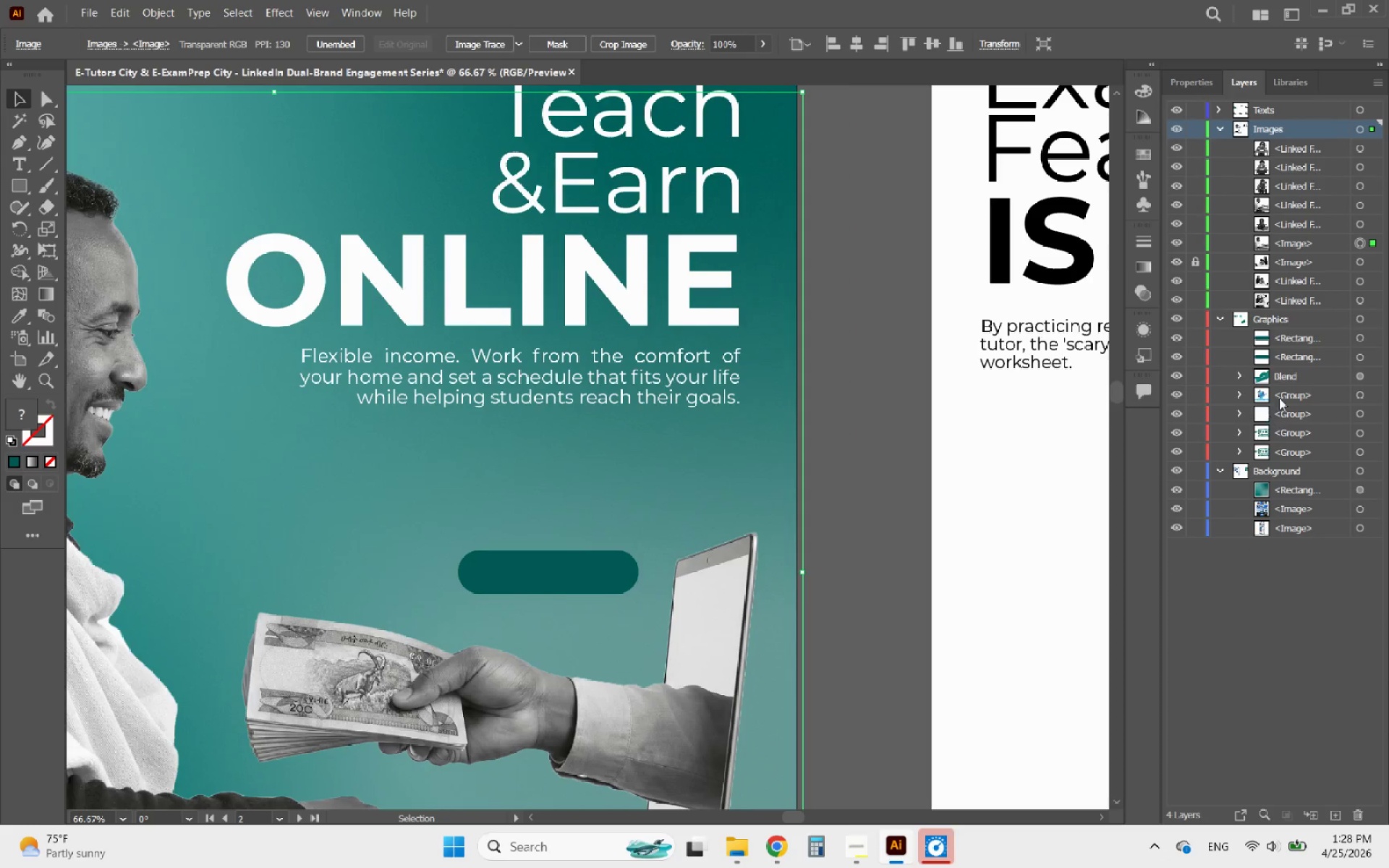 
left_click([1307, 334])
 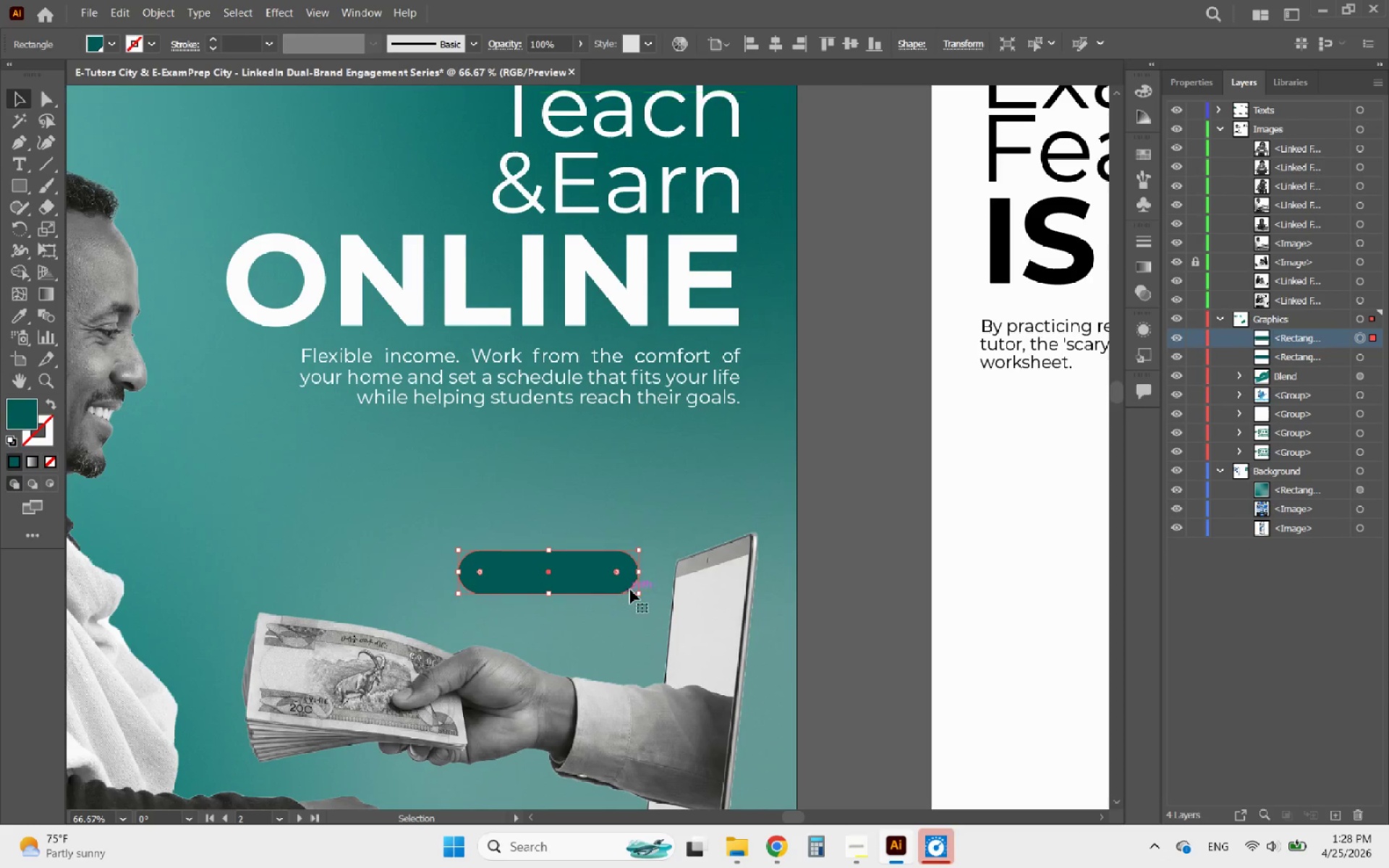 
left_click_drag(start_coordinate=[630, 590], to_coordinate=[732, 475])
 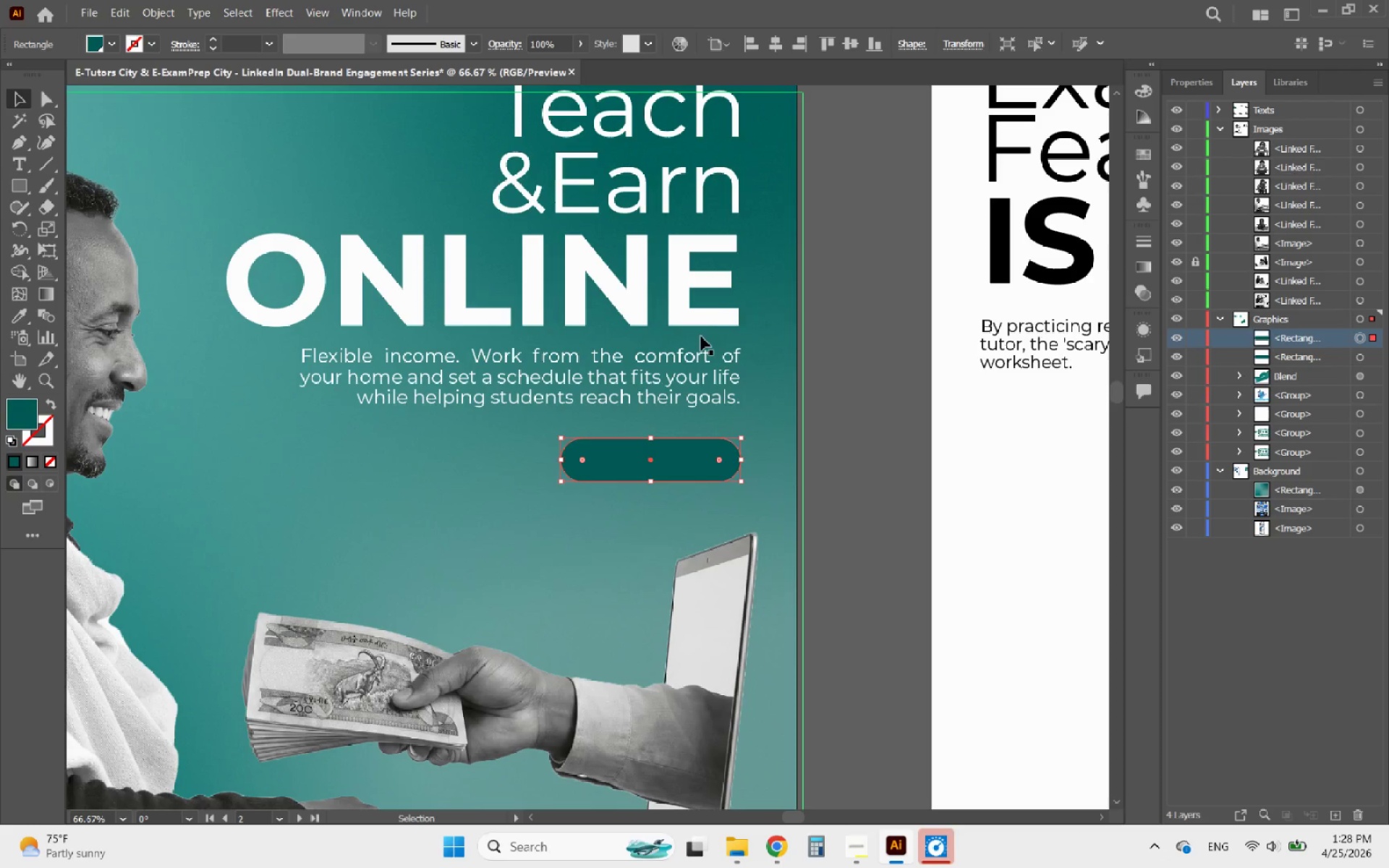 
hold_key(key=ShiftLeft, duration=0.48)
left_click([698, 321])
 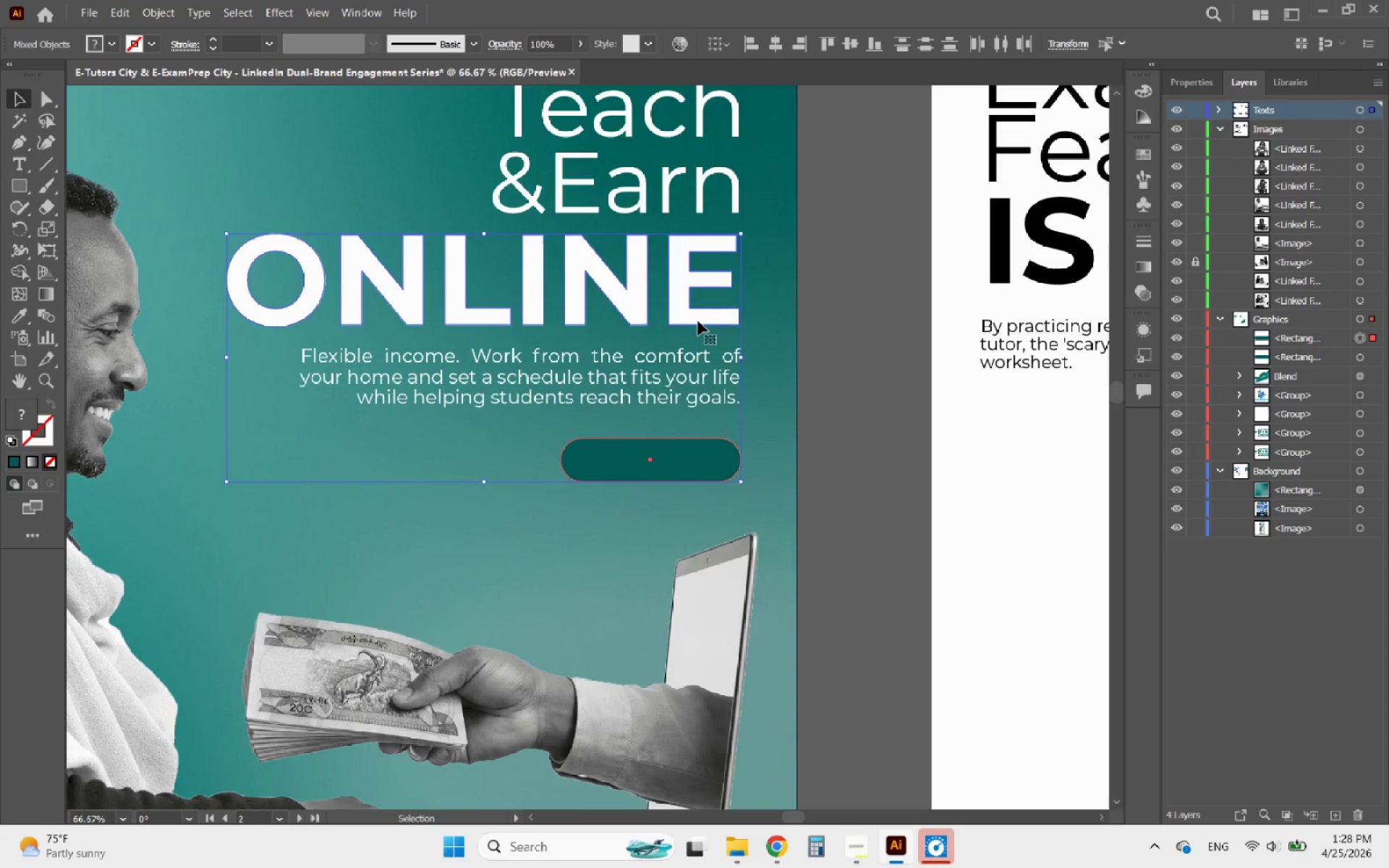 
left_click([698, 321])
 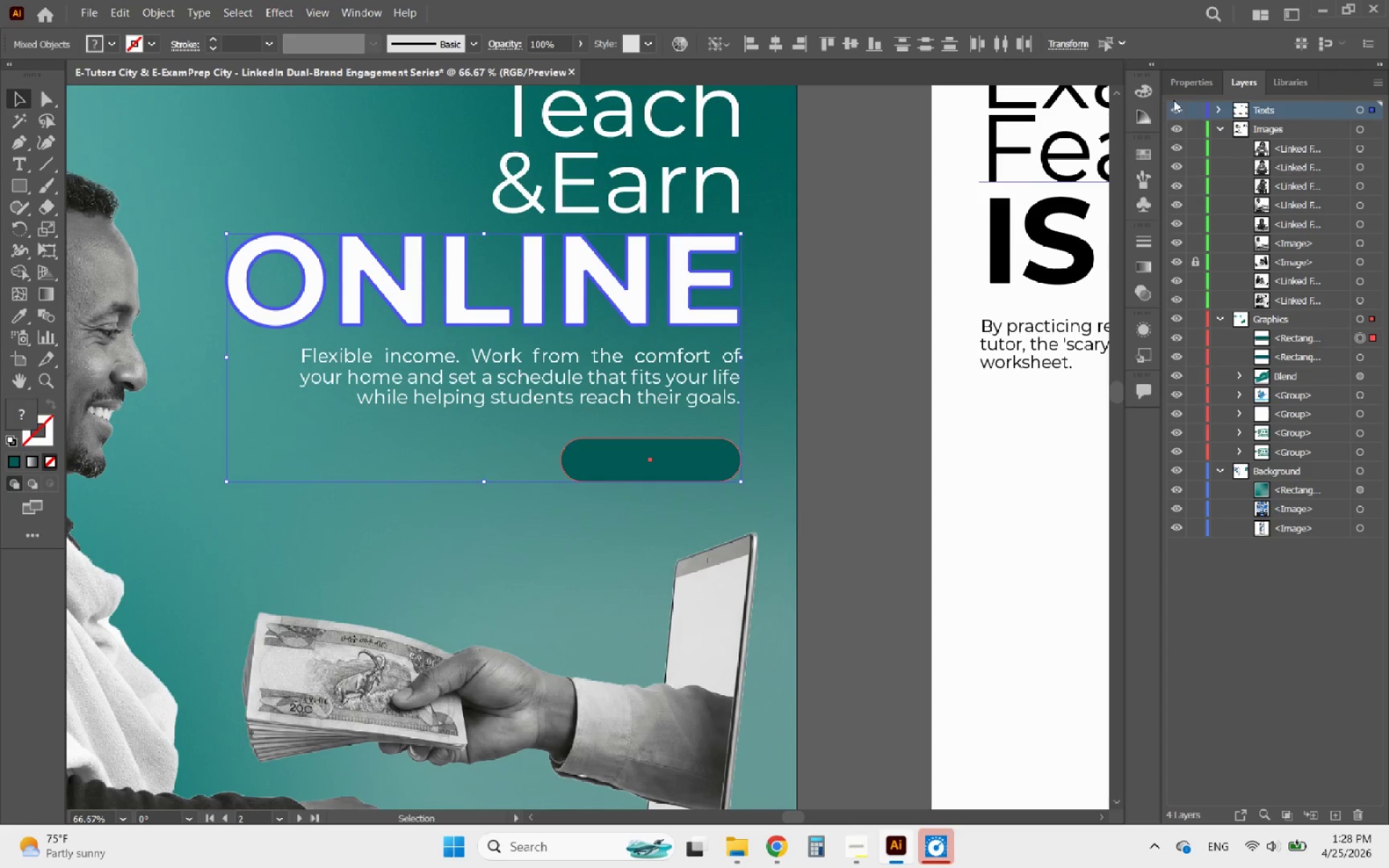 
left_click([1198, 82])
 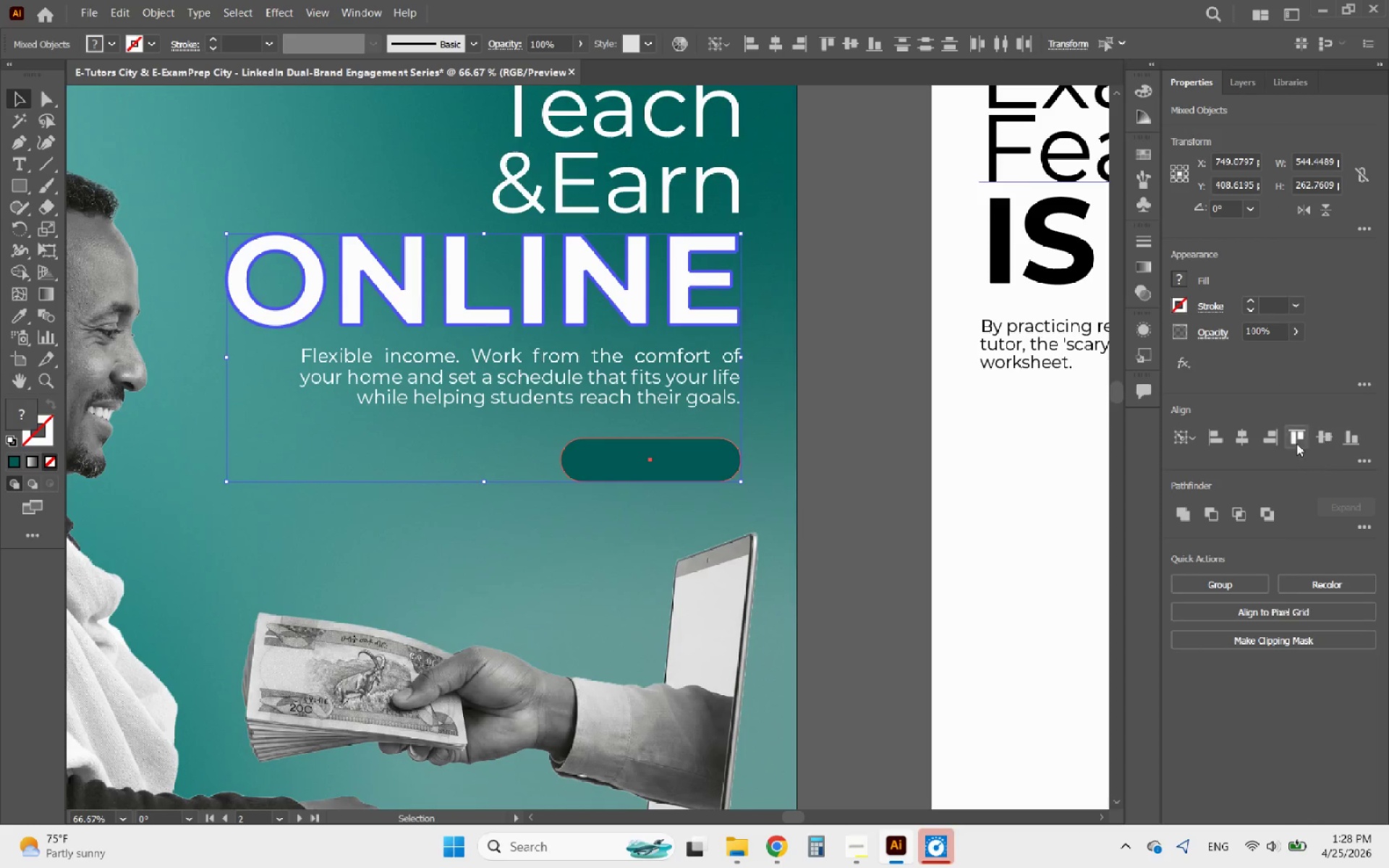 
left_click([1270, 439])
 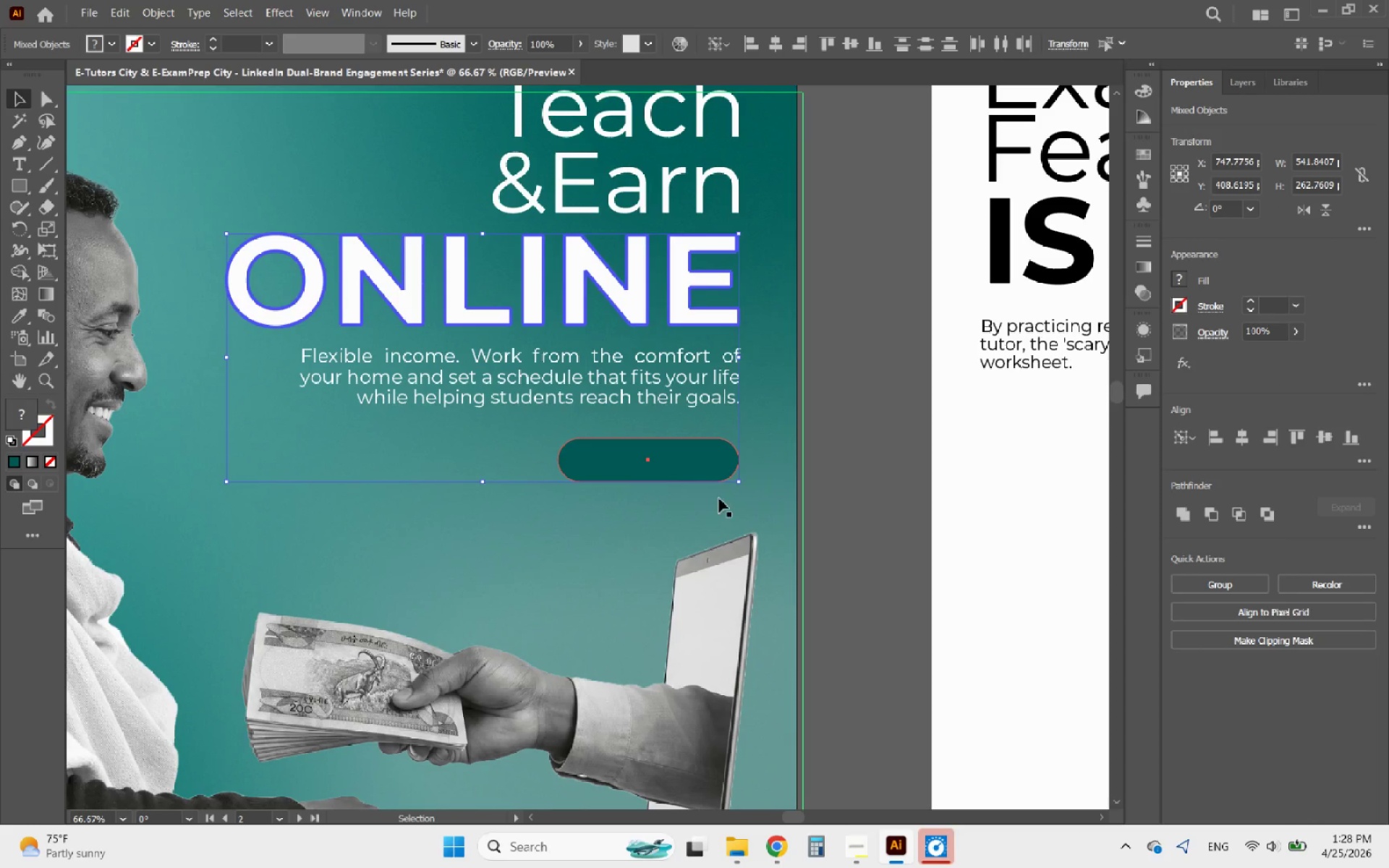 
left_click([701, 599])
 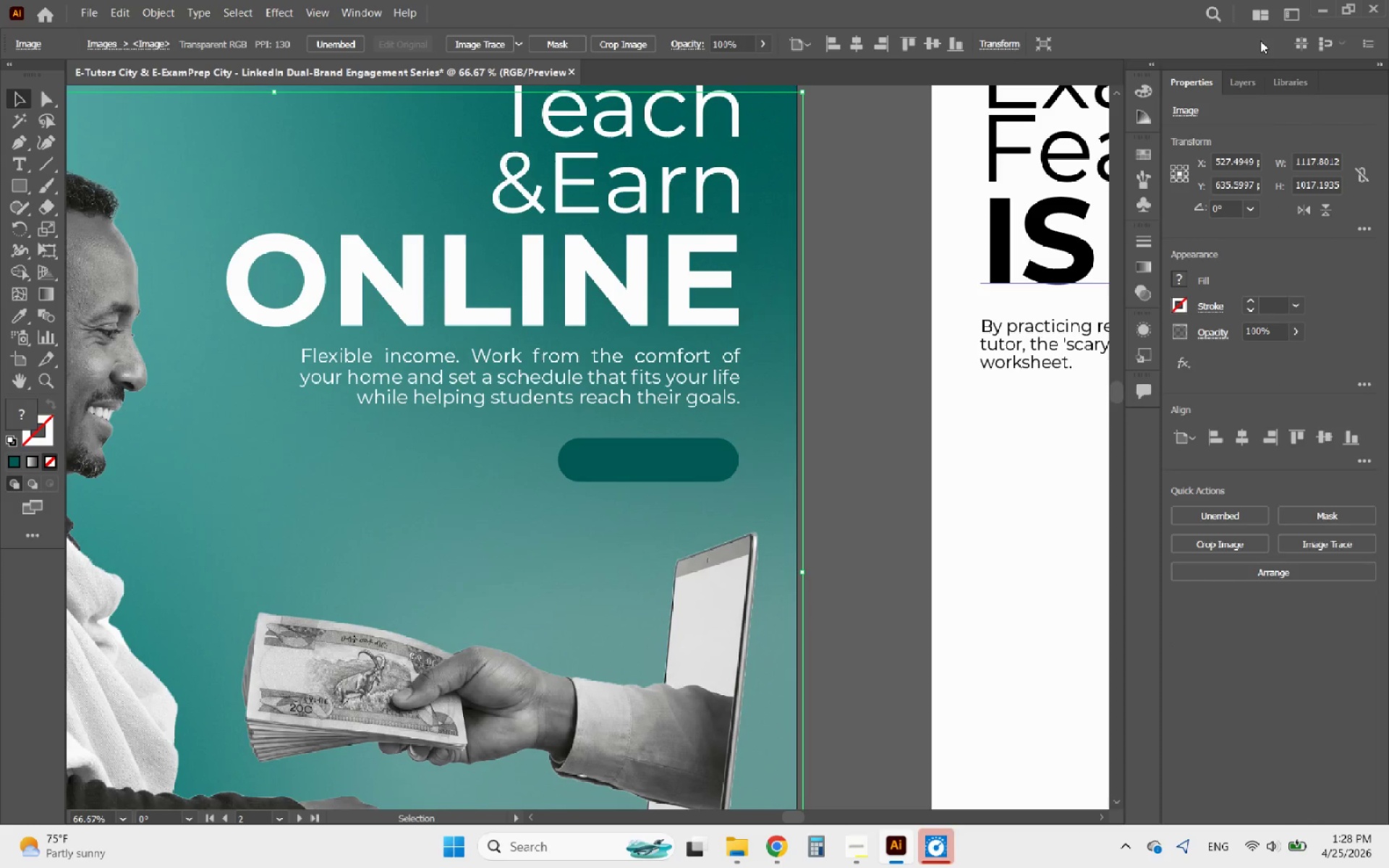 
left_click([1248, 80])
 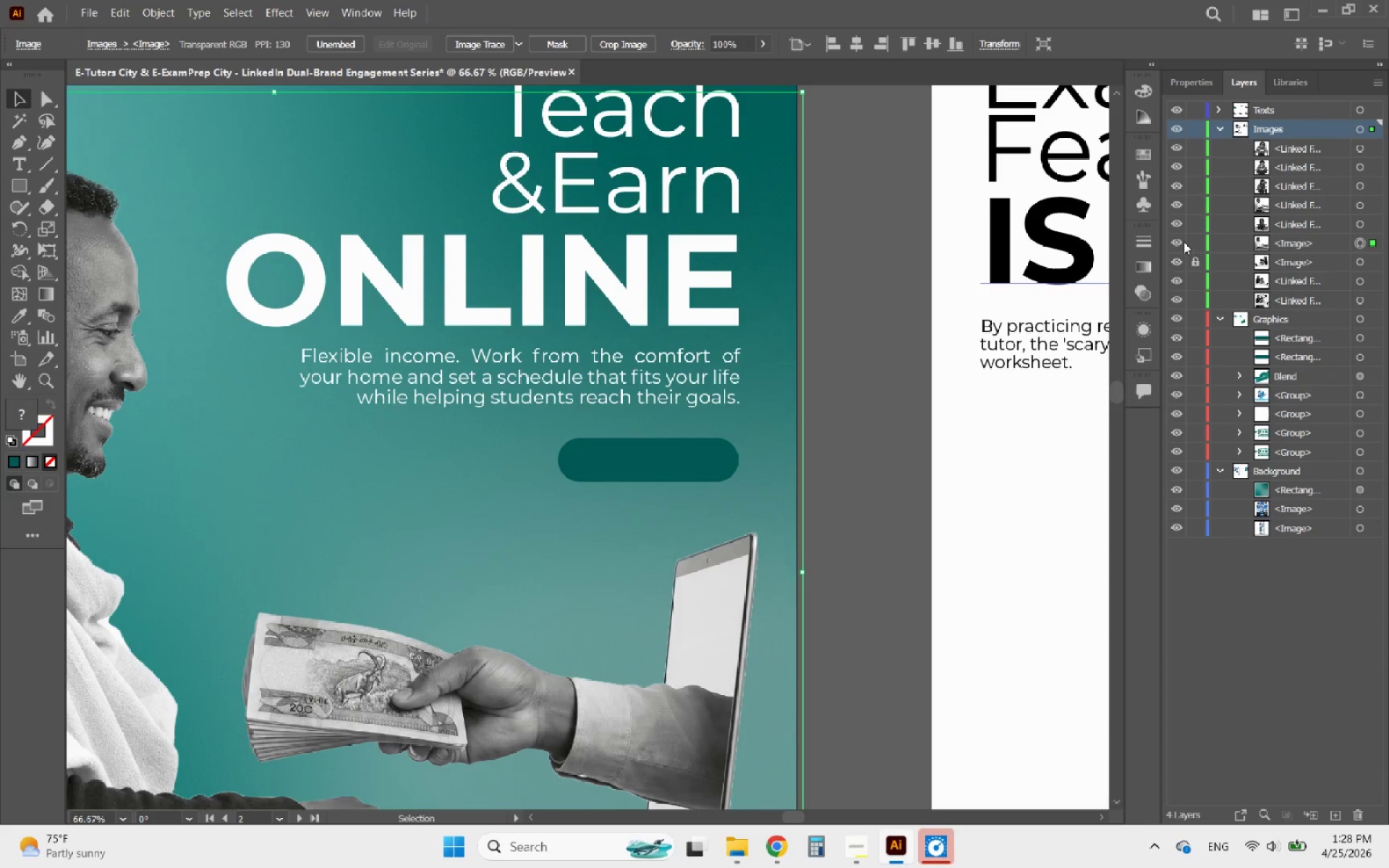 
left_click([1194, 243])
 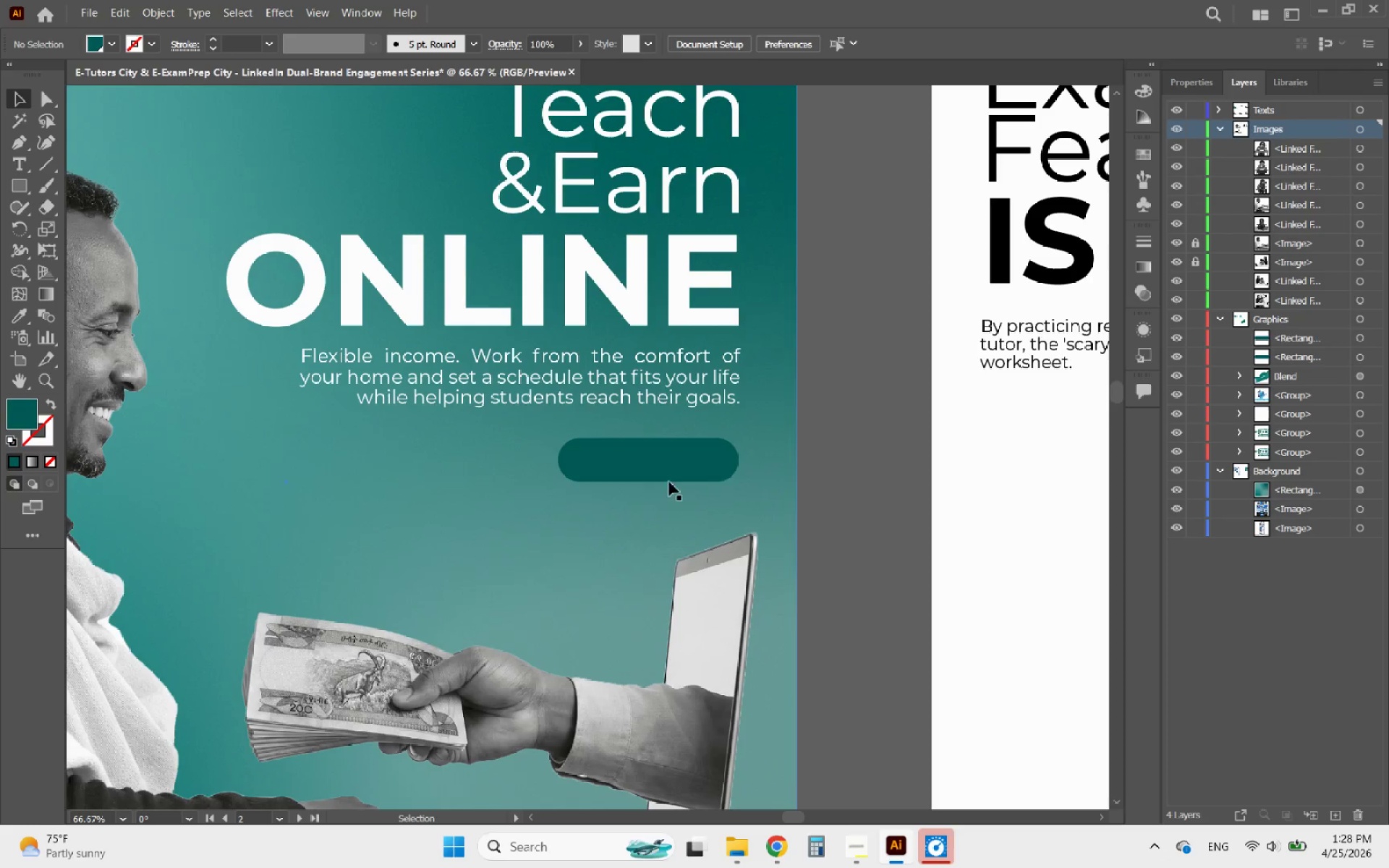 
left_click([666, 461])
 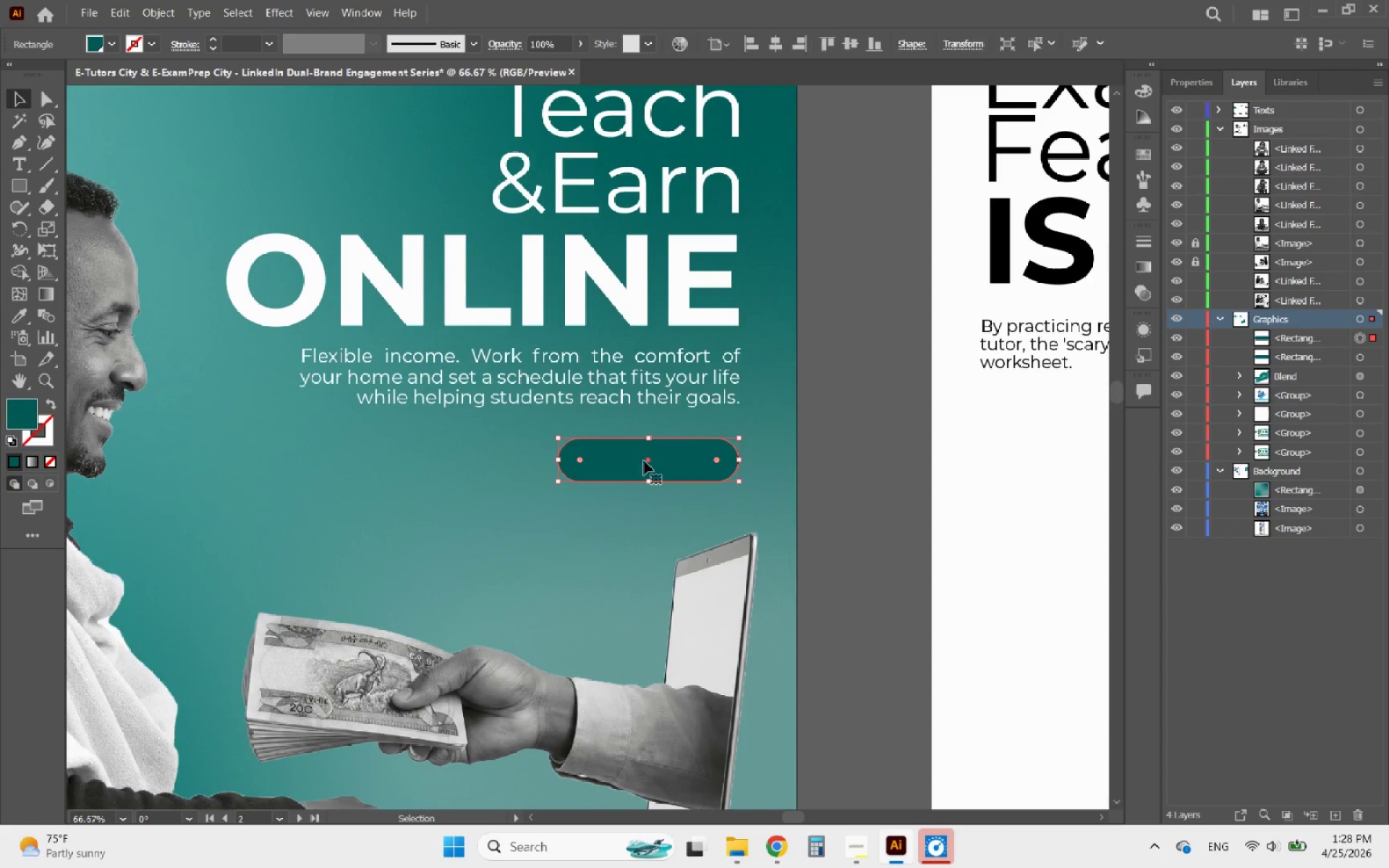 
hold_key(key=ShiftLeft, duration=0.47)
 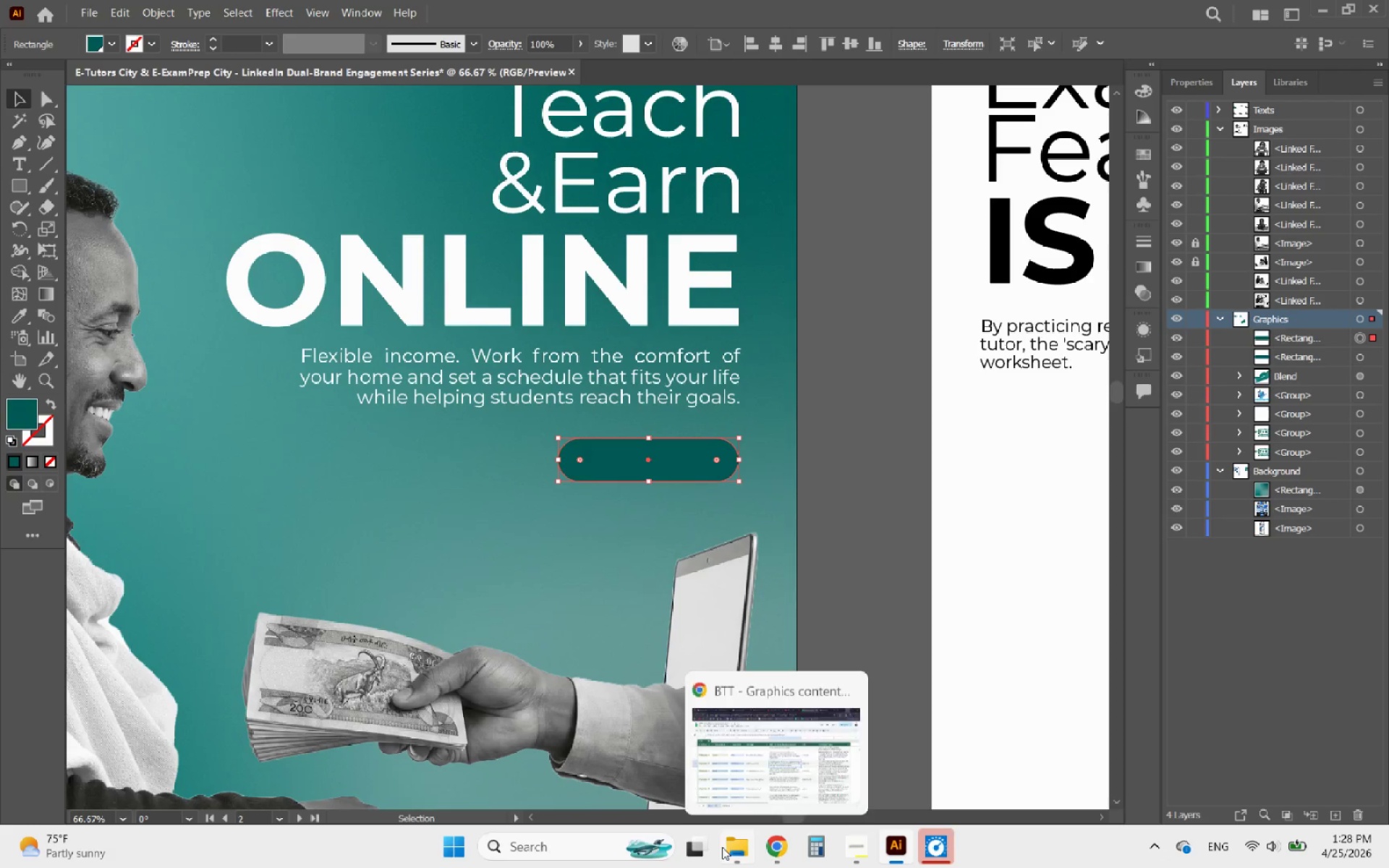 
left_click([564, 377])
 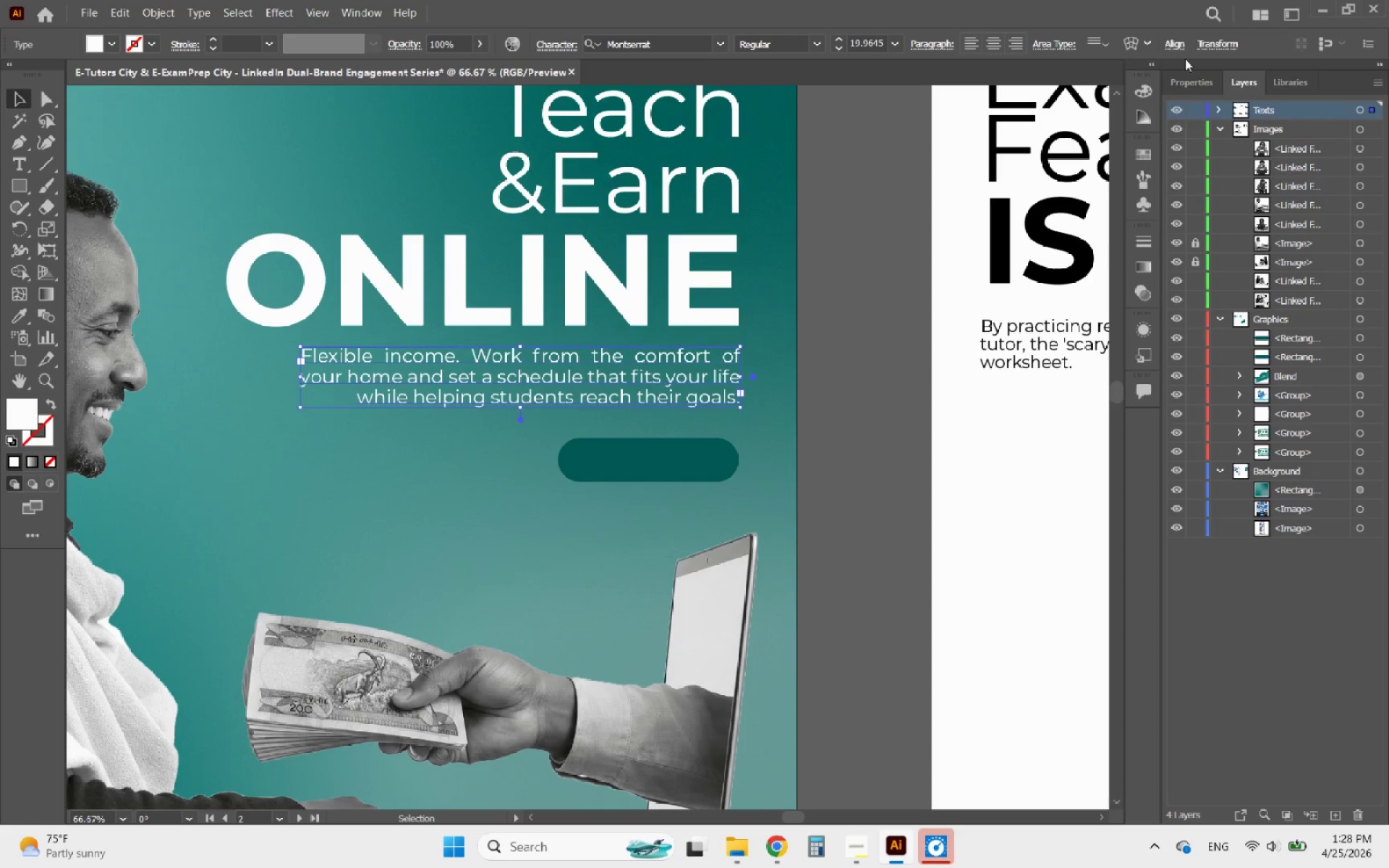 
left_click([1177, 77])
 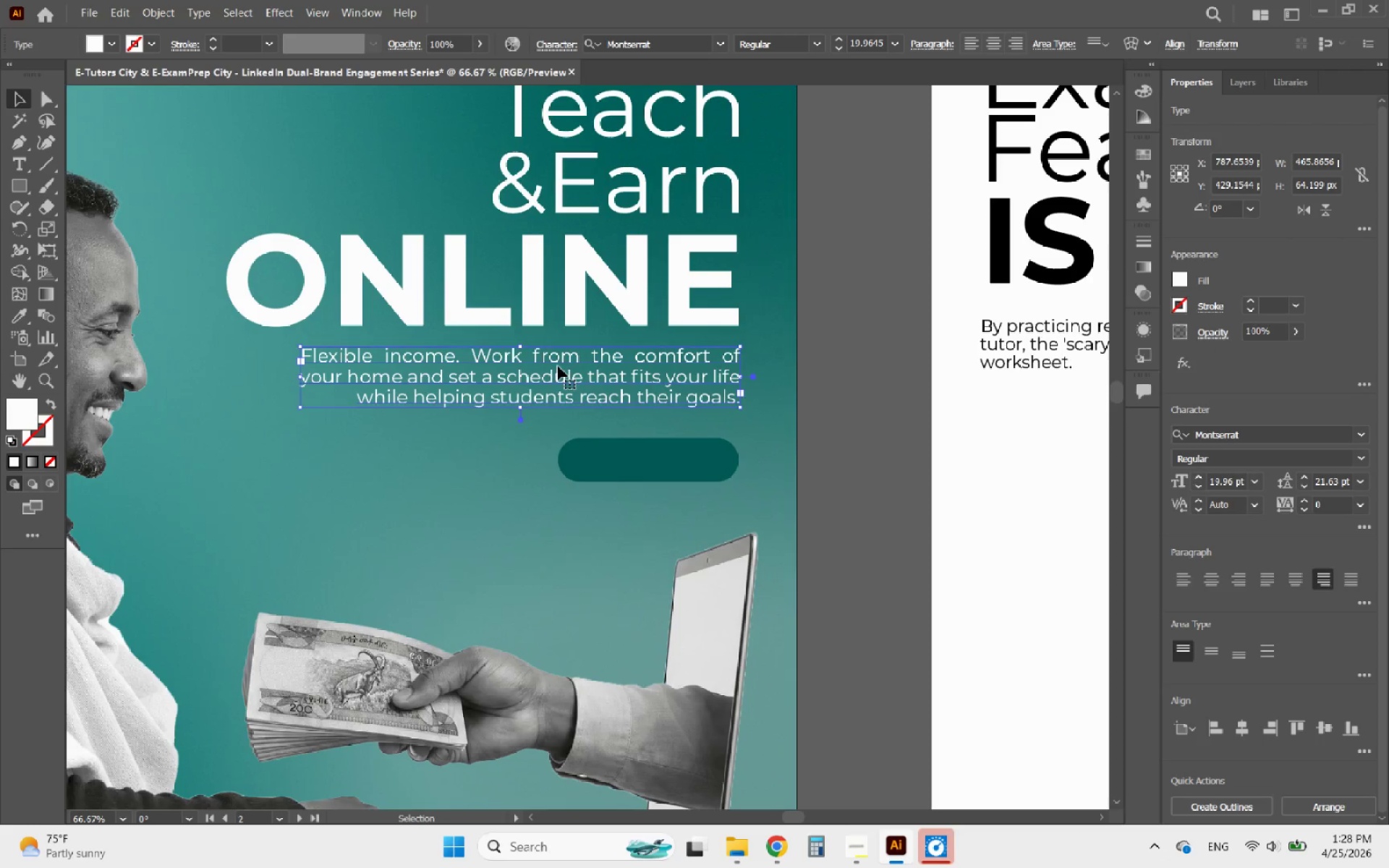 
hold_key(key=AltLeft, duration=1.42)
left_click_drag(start_coordinate=[581, 371], to_coordinate=[514, 472])
 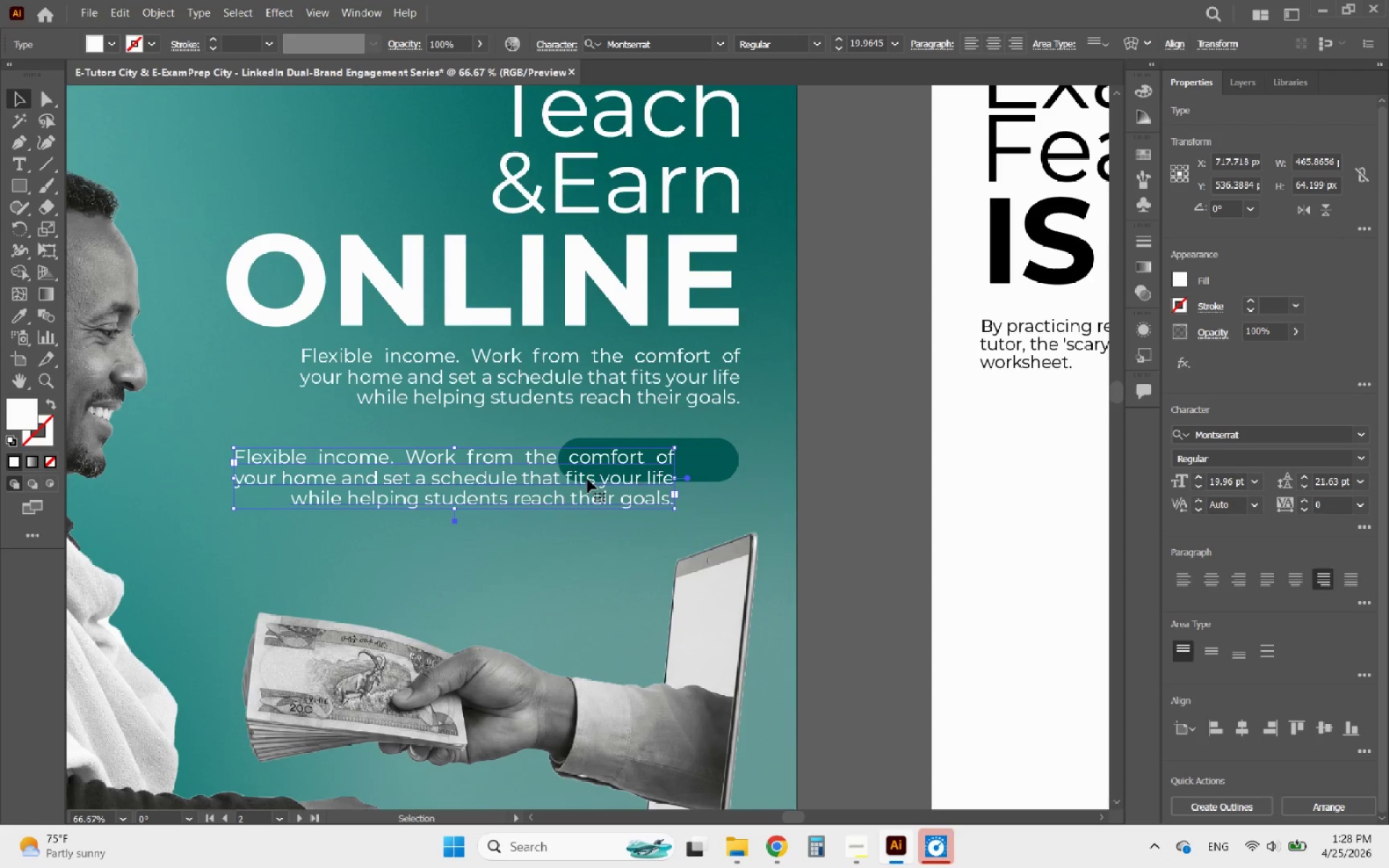 
double_click([570, 482])
 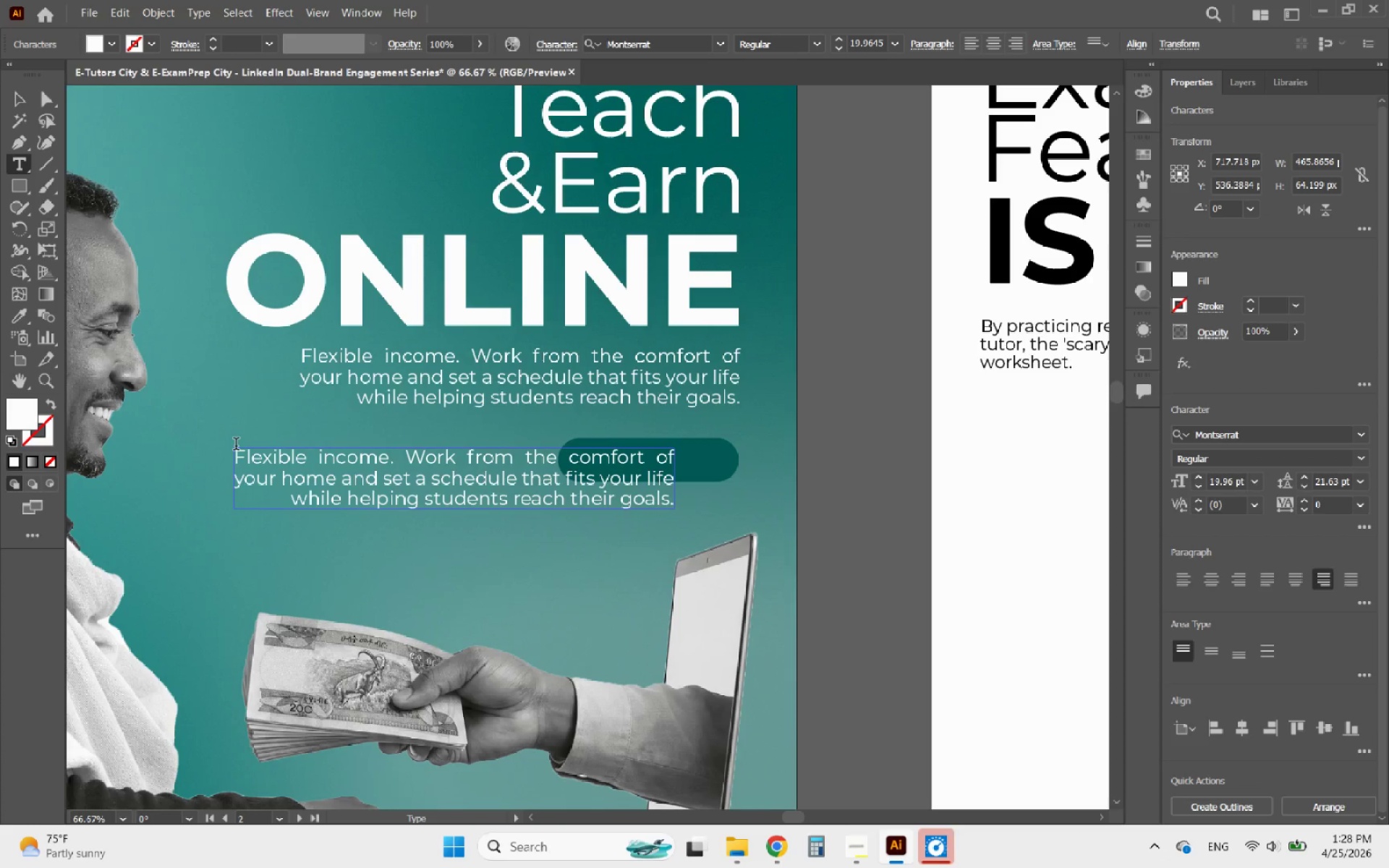 
left_click_drag(start_coordinate=[236, 446], to_coordinate=[700, 516])
 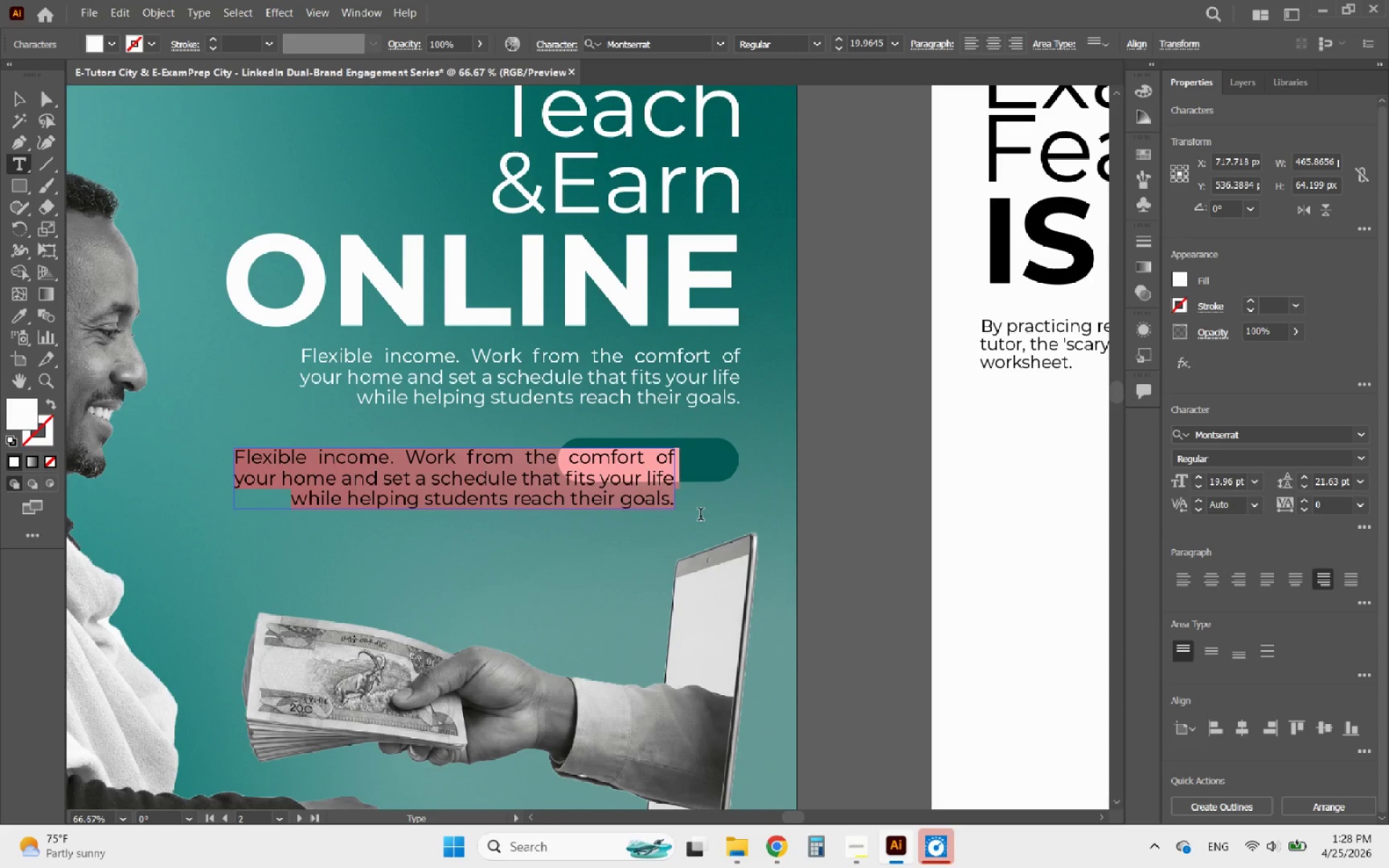 
type(Apply NOw)
key(Backspace)
key(Backspace)
type(ow)
 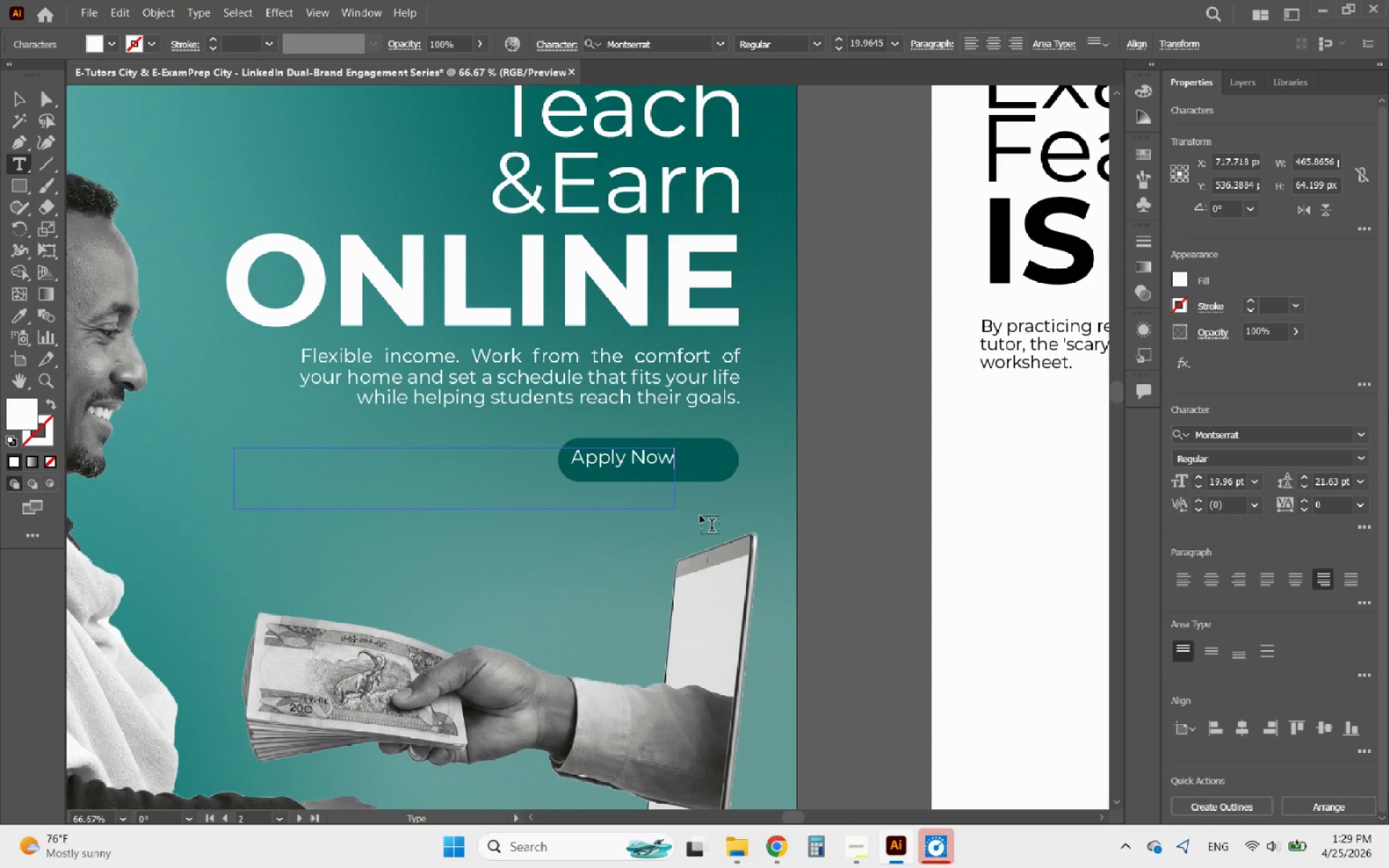 
left_click([7, 99])
 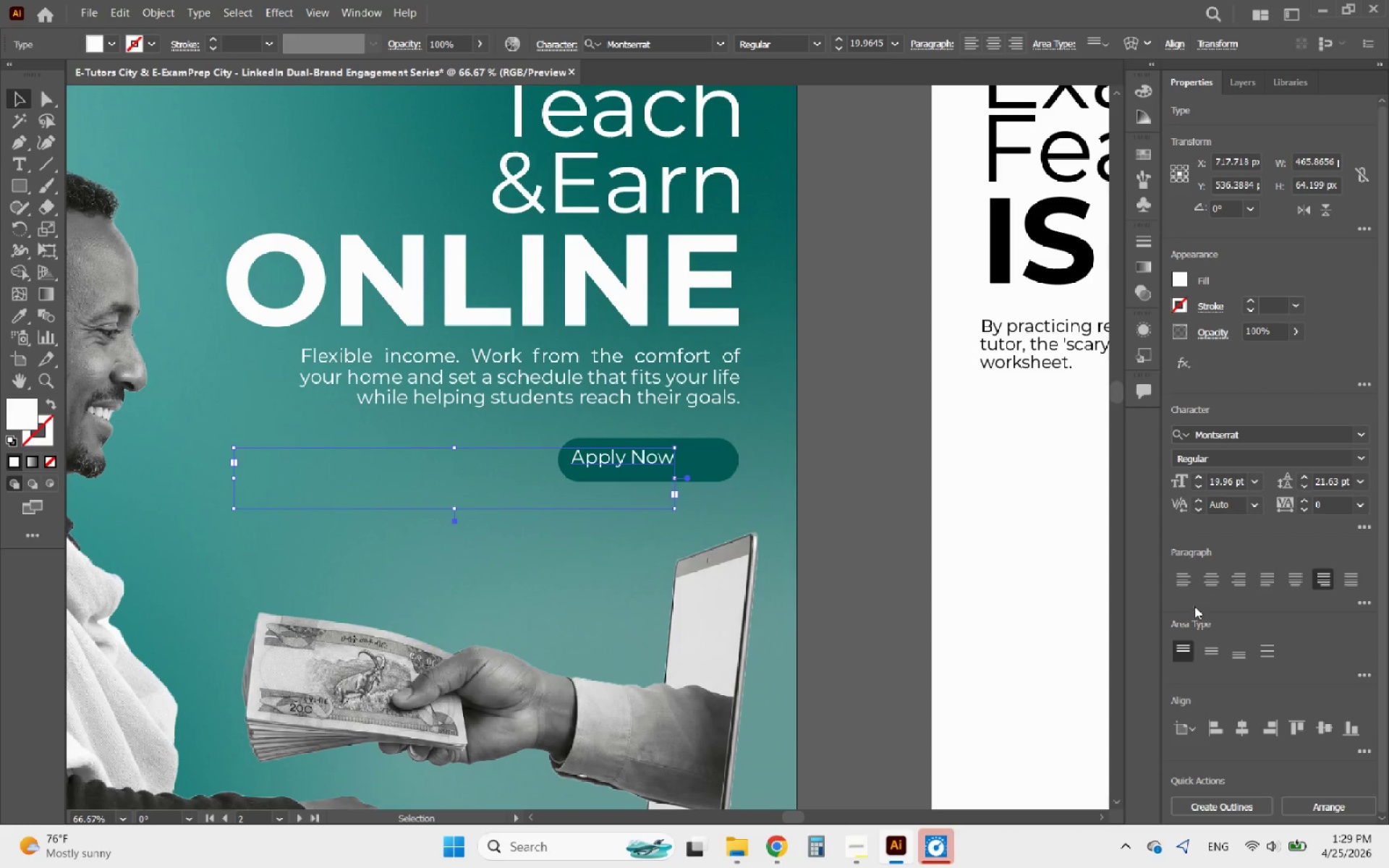 
left_click([1183, 577])
 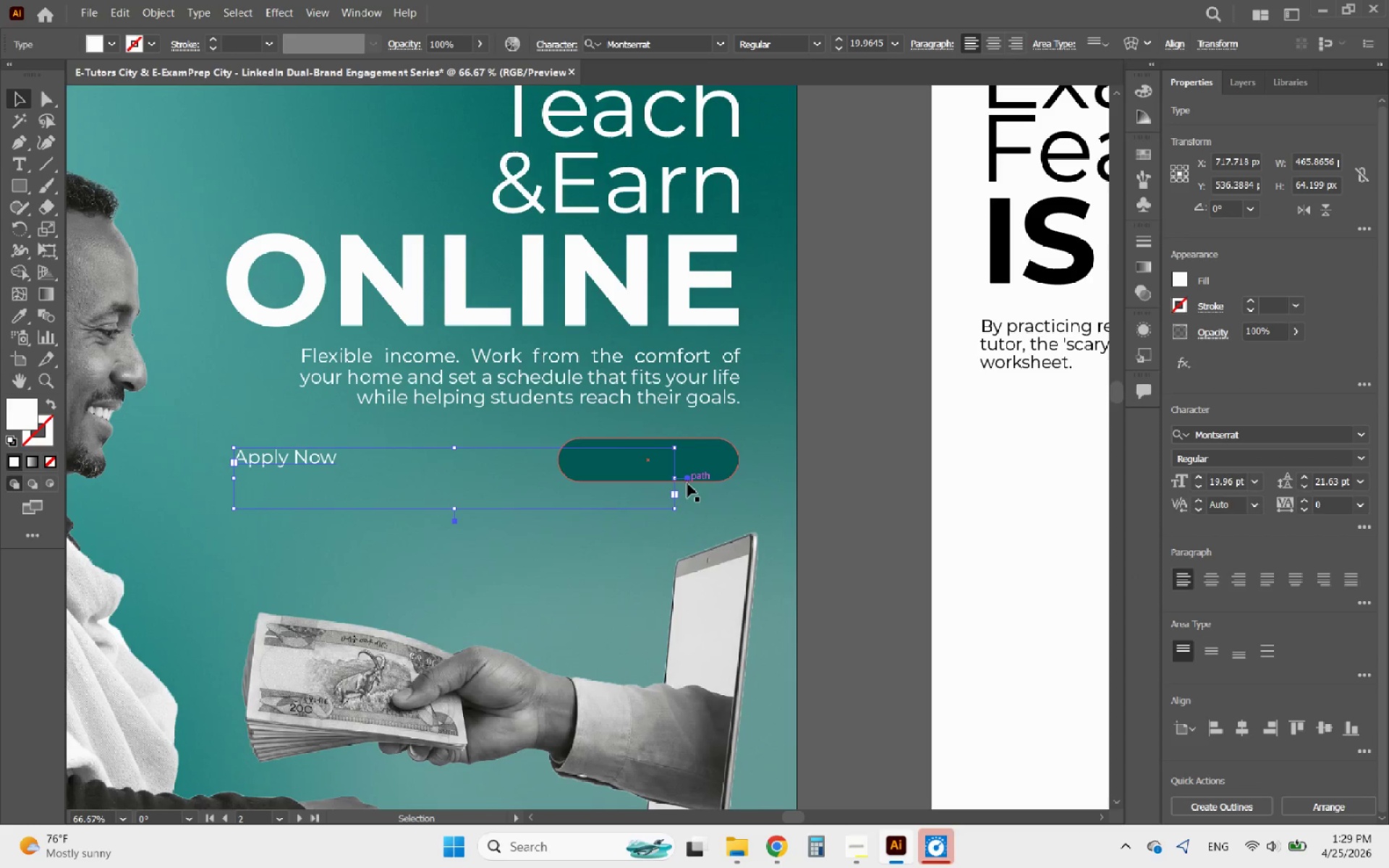 
double_click([686, 477])
 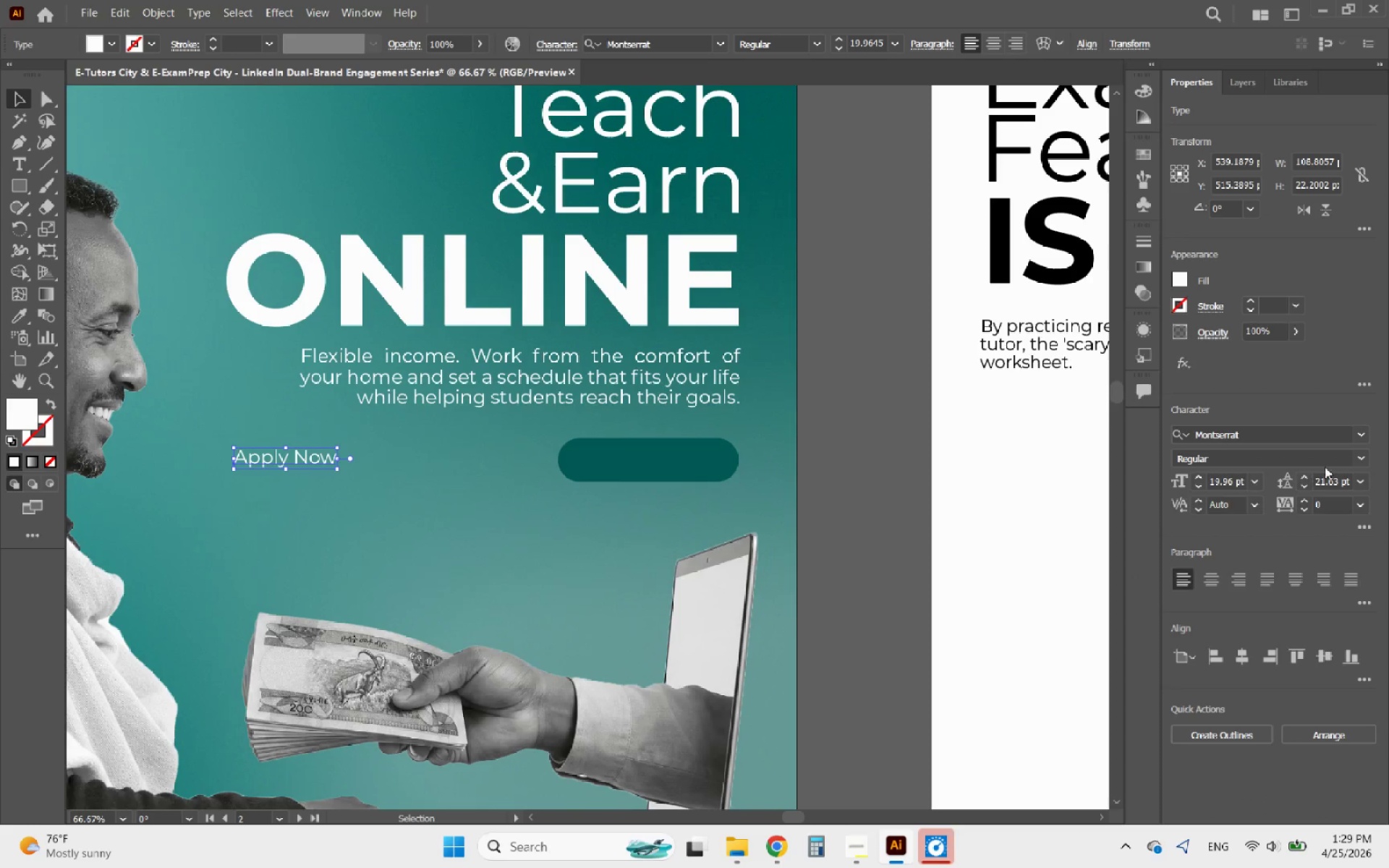 
left_click([1356, 458])
 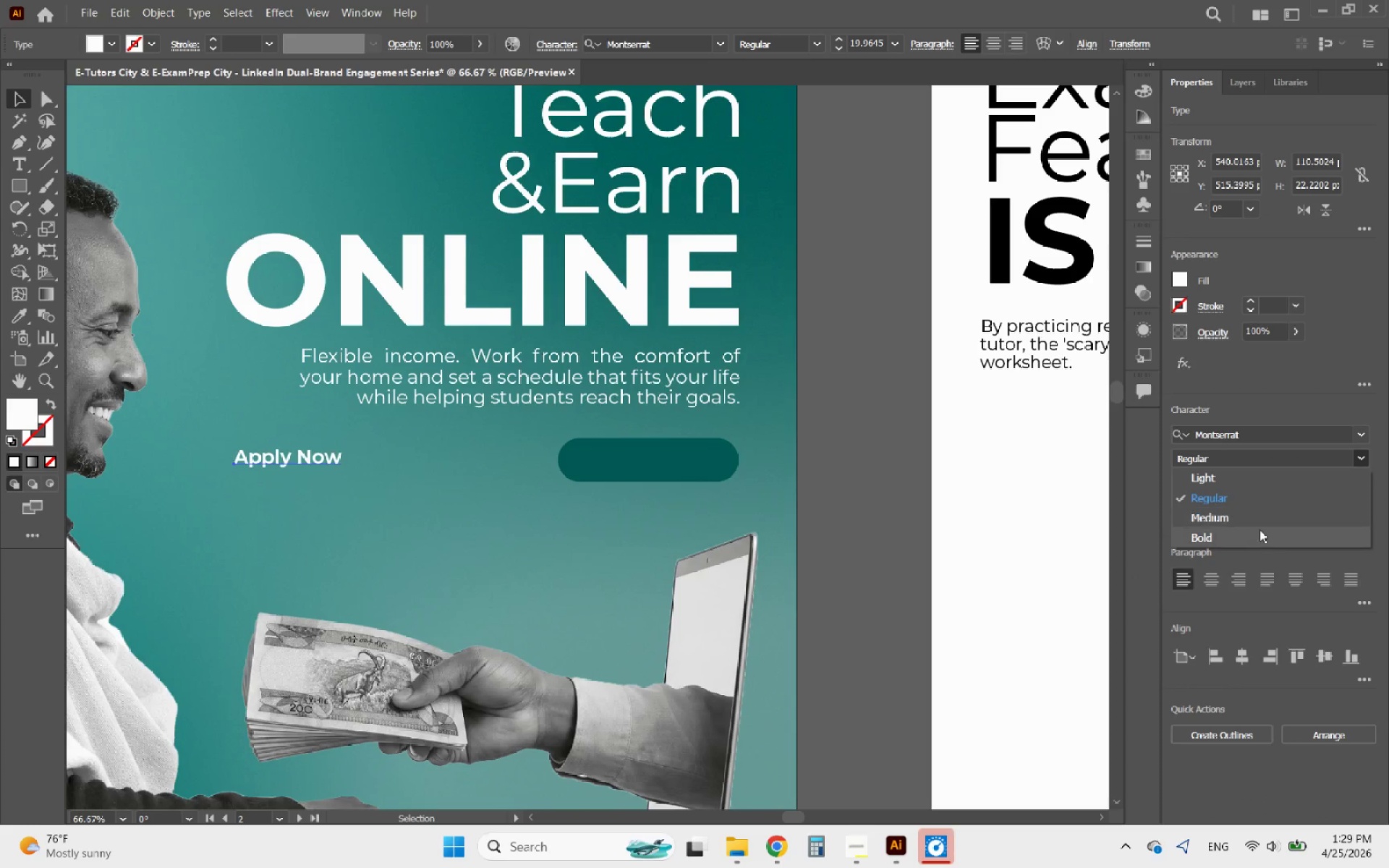 
left_click([1244, 536])
 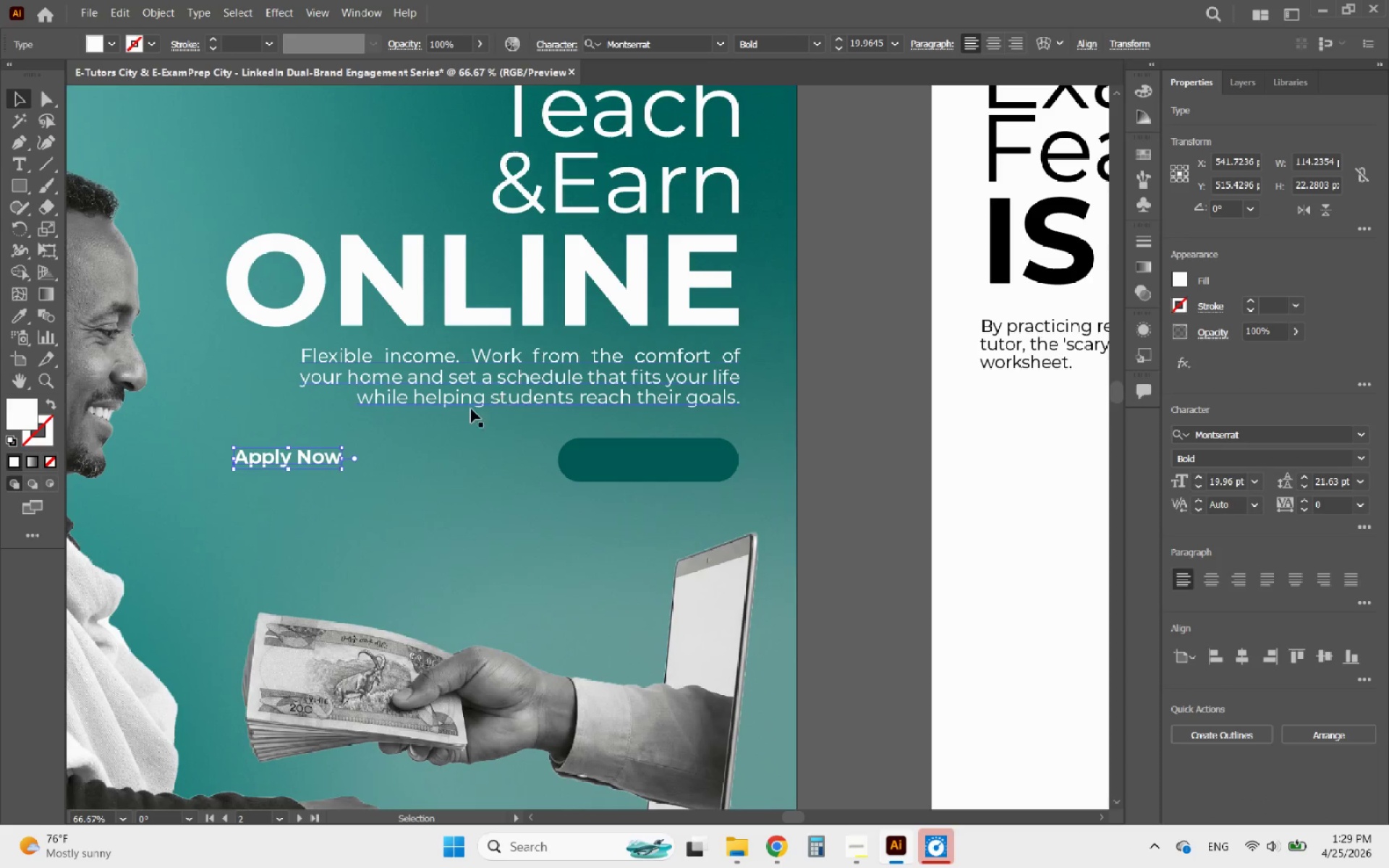 
left_click_drag(start_coordinate=[311, 458], to_coordinate=[664, 463])
 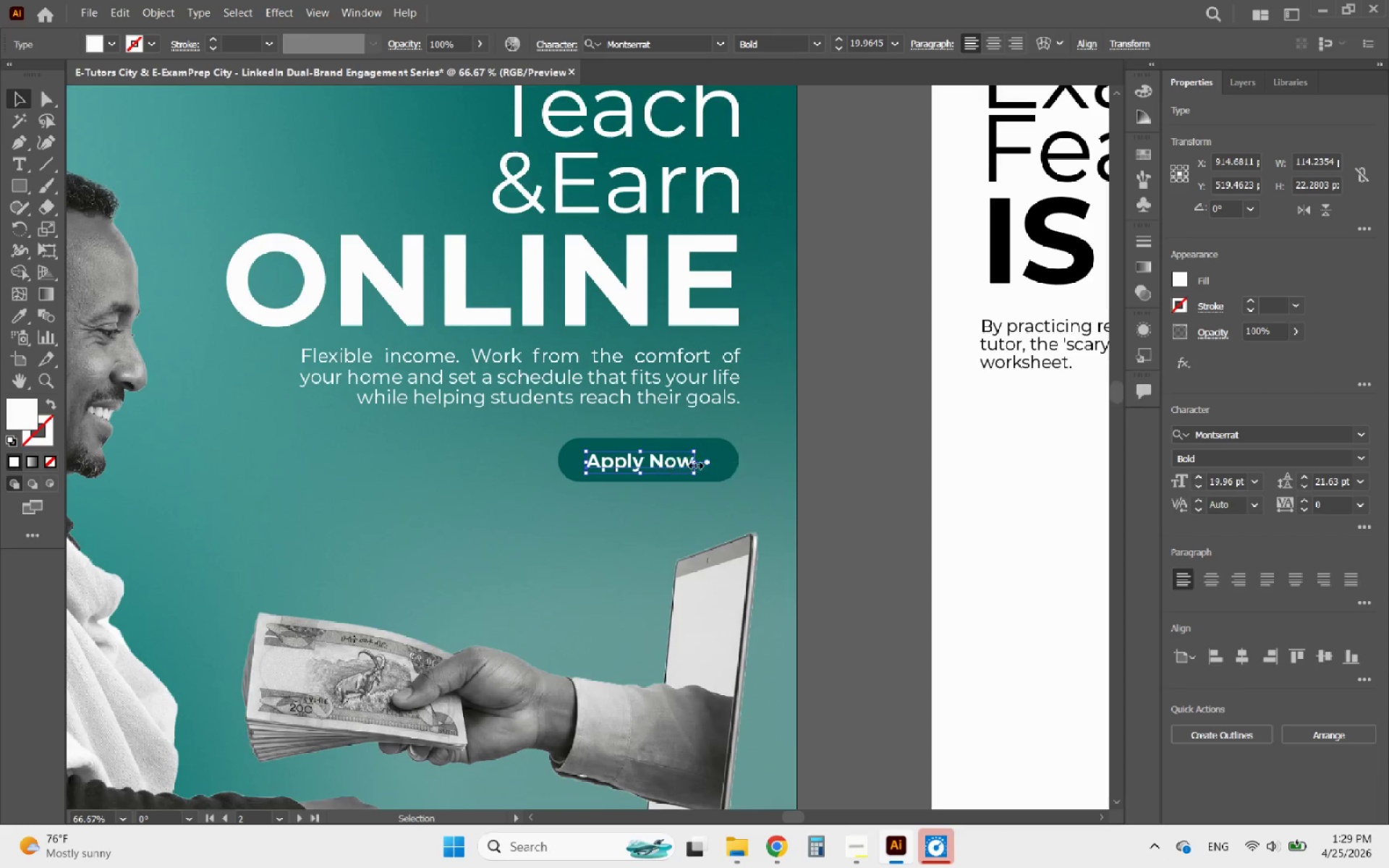 
hold_key(key=AltLeft, duration=4.08)
scroll: coordinate [694, 464], scroll_direction: up, amount: 3.0
 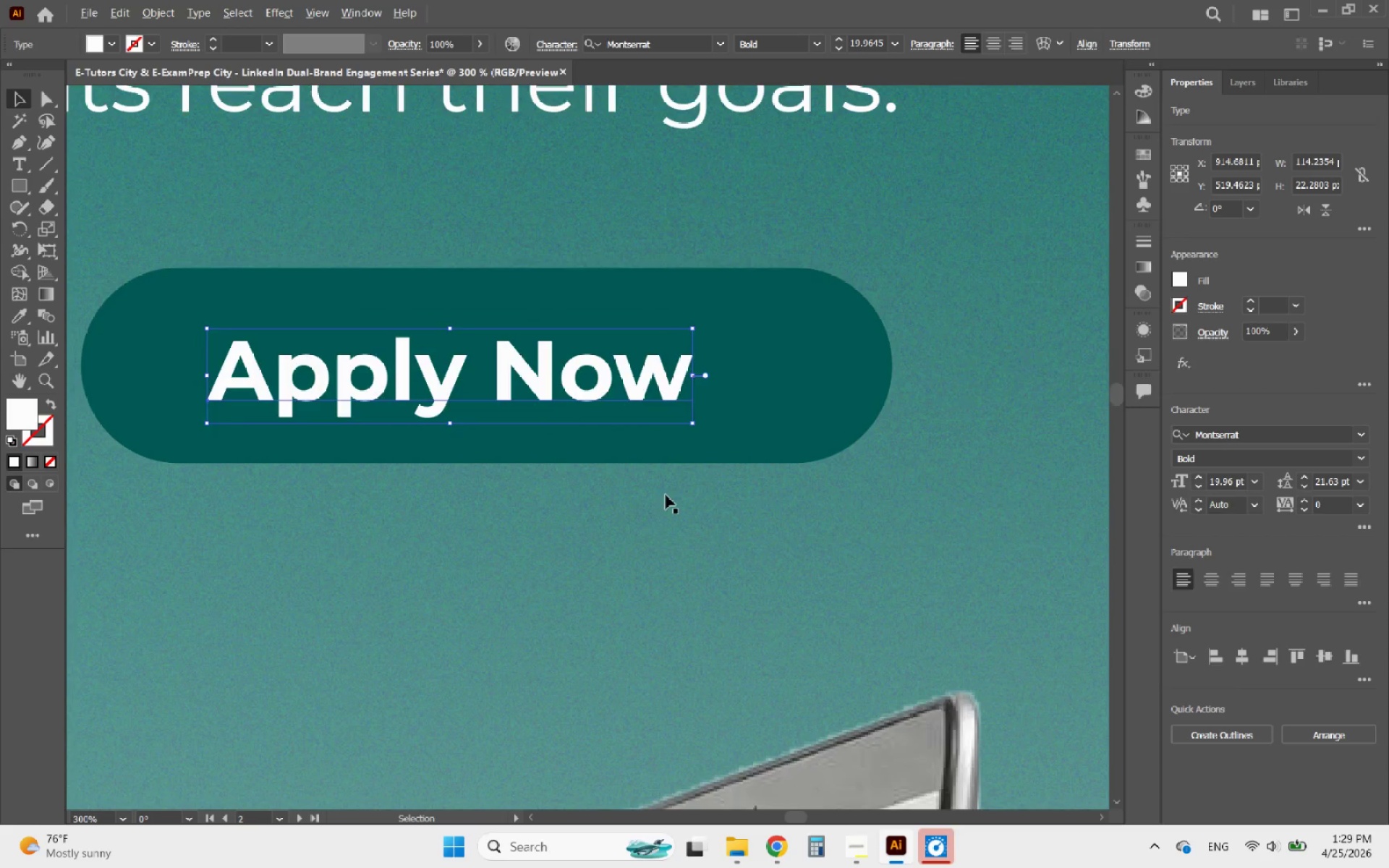 
scroll: coordinate [654, 533], scroll_direction: down, amount: 4.0
 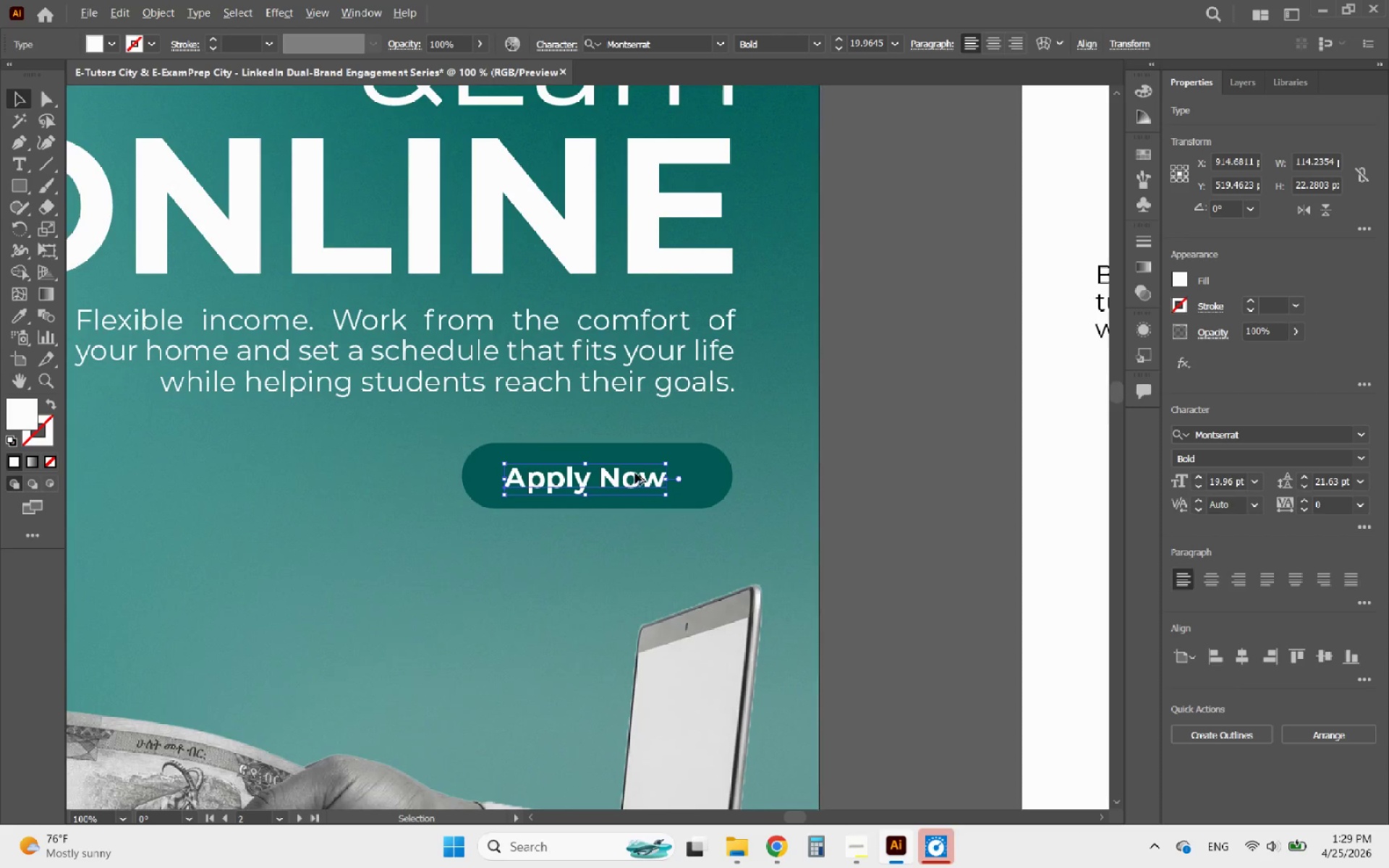 
scroll: coordinate [635, 473], scroll_direction: up, amount: 3.0
 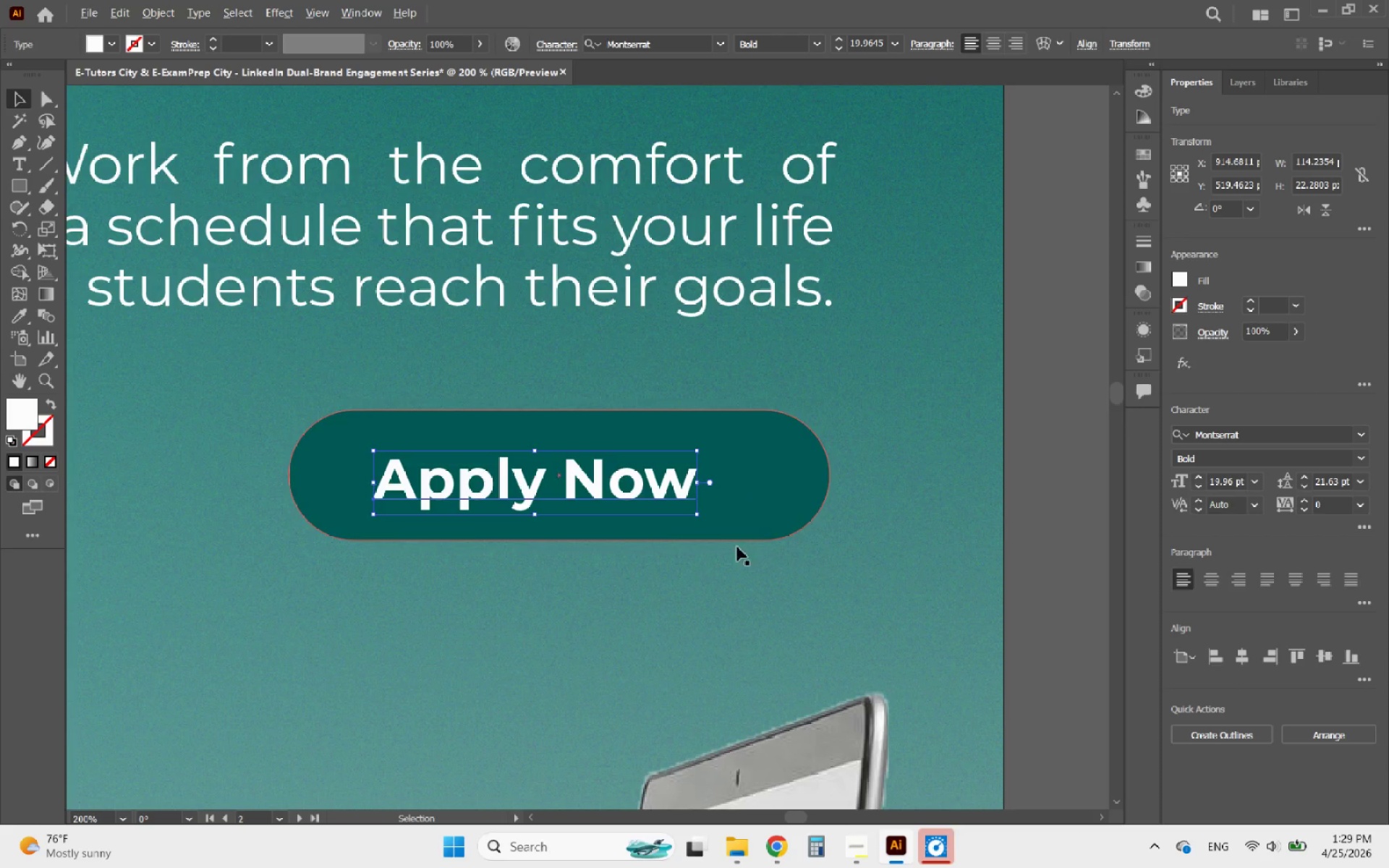 
scroll: coordinate [755, 555], scroll_direction: down, amount: 7.0
 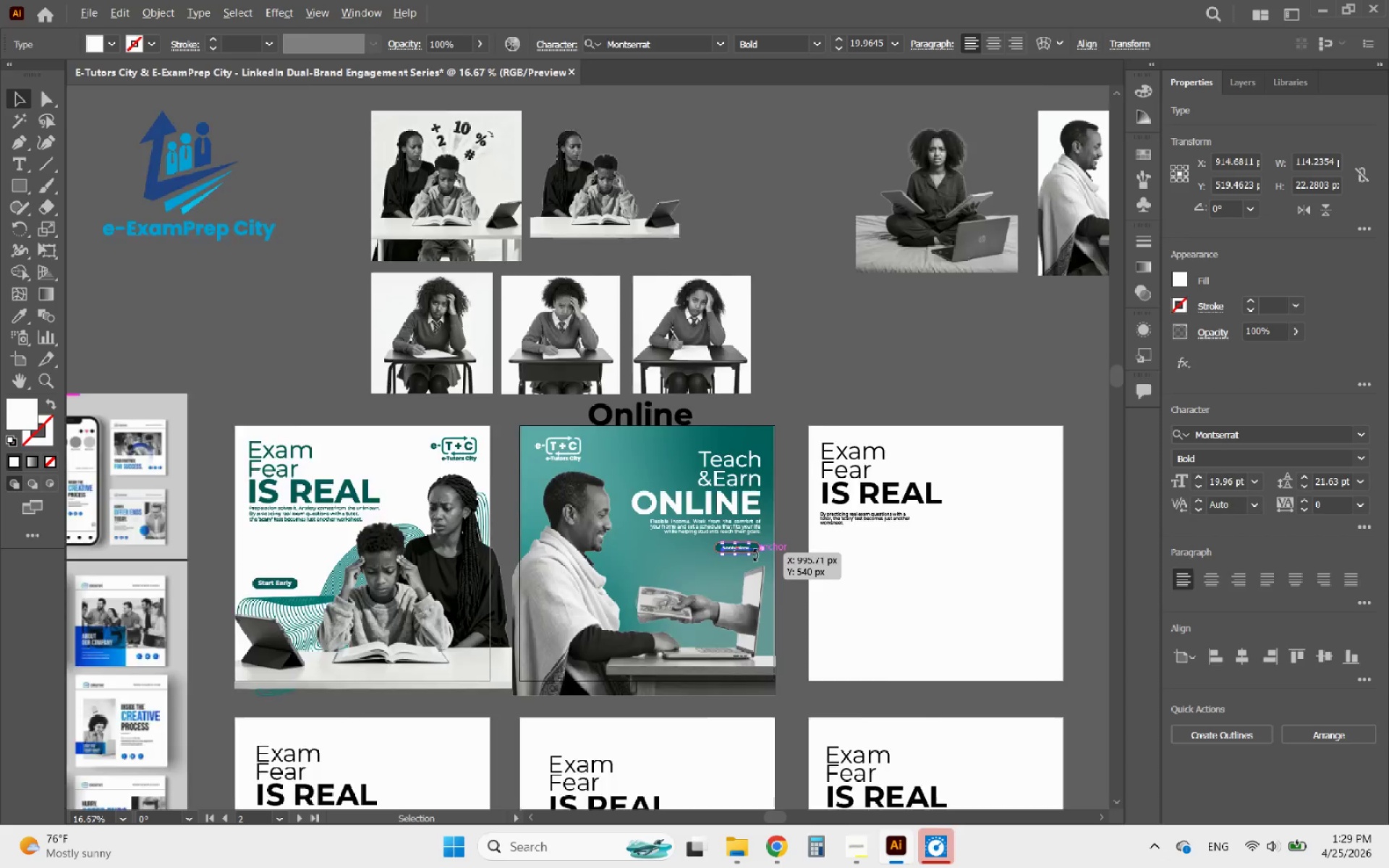 
scroll: coordinate [744, 550], scroll_direction: up, amount: 7.0
 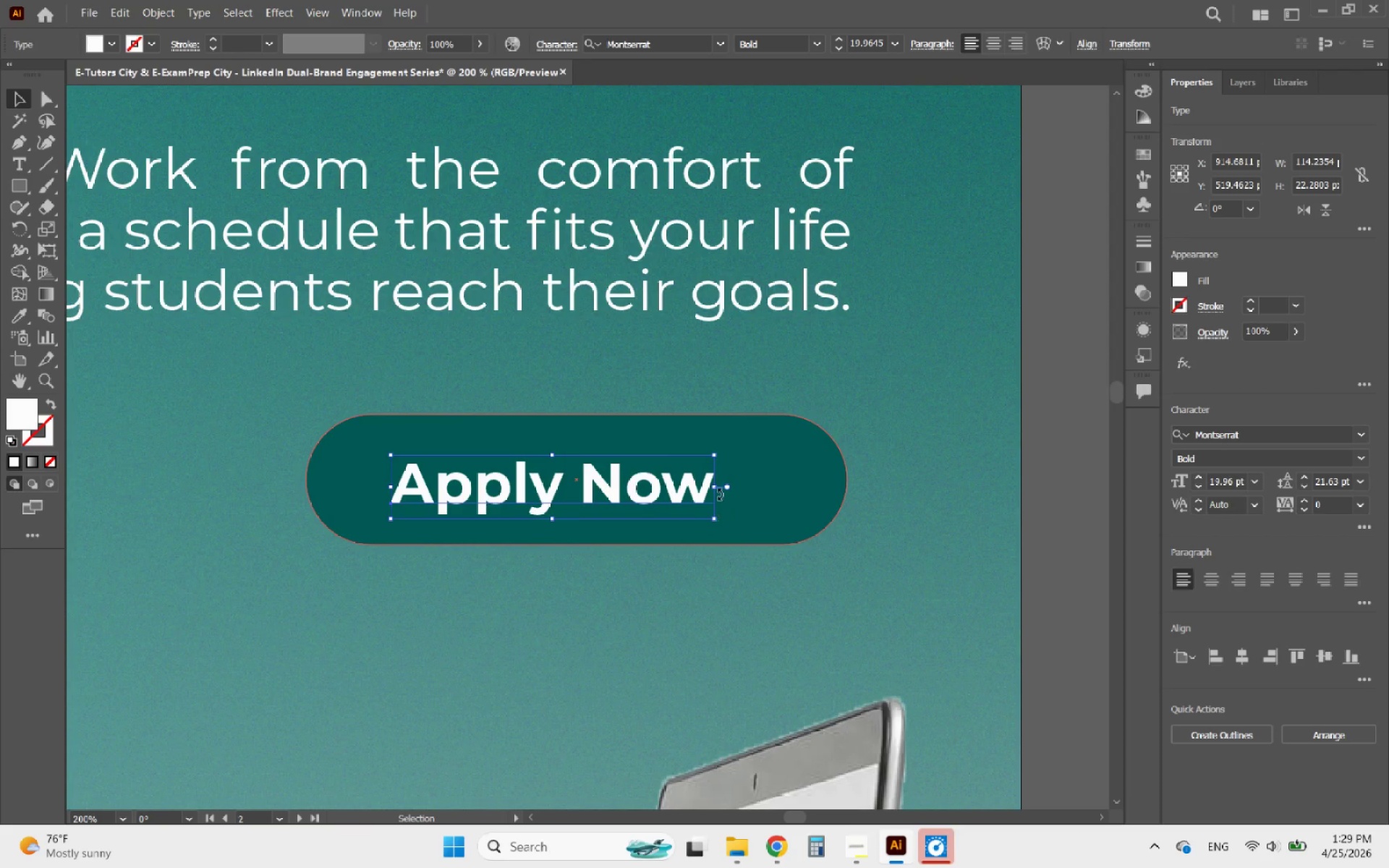 
hold_key(key=ShiftLeft, duration=1.62)
left_click_drag(start_coordinate=[718, 490], to_coordinate=[778, 489])
 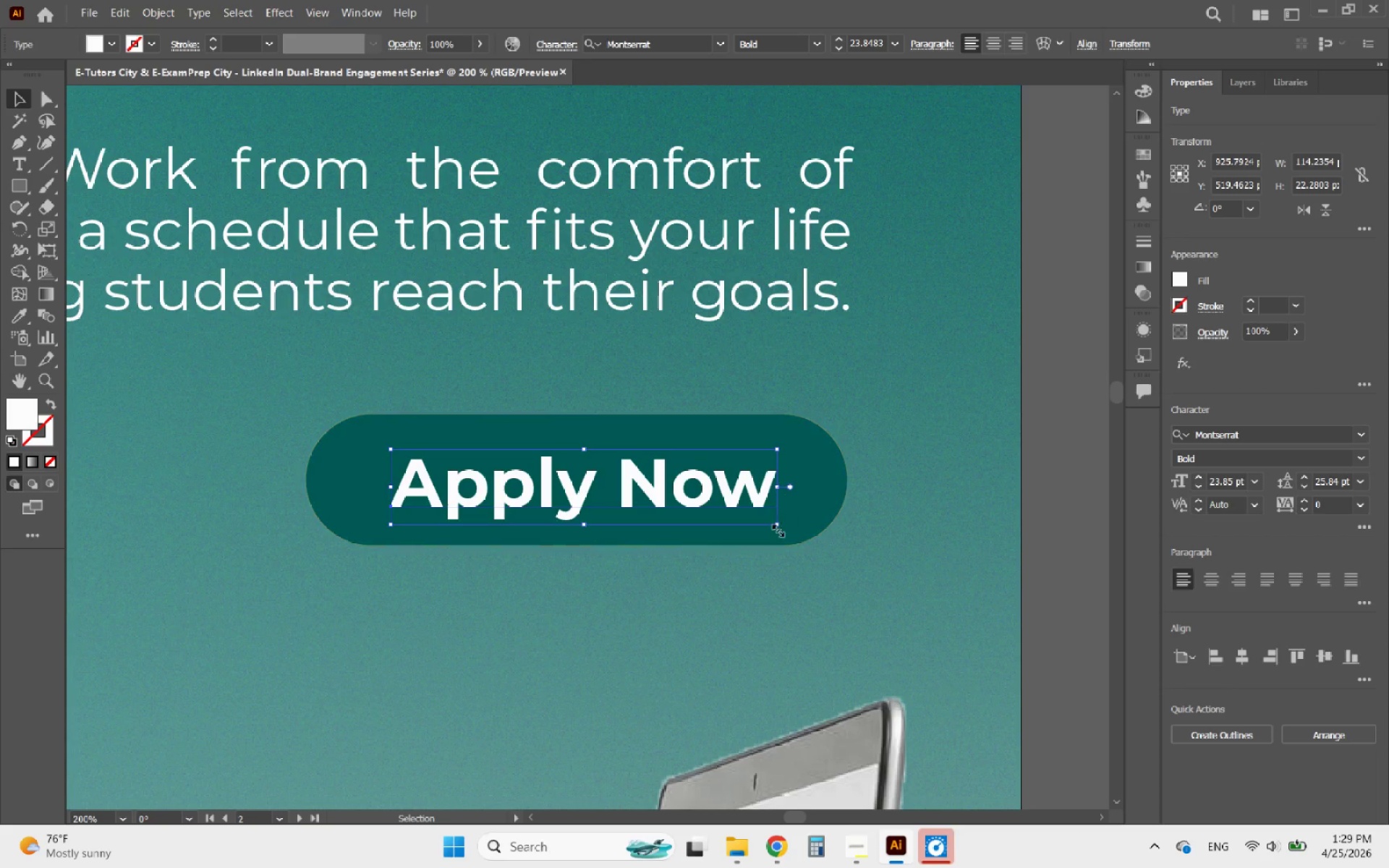 
hold_key(key=AltLeft, duration=1.53)
scroll: coordinate [800, 636], scroll_direction: down, amount: 4.0
 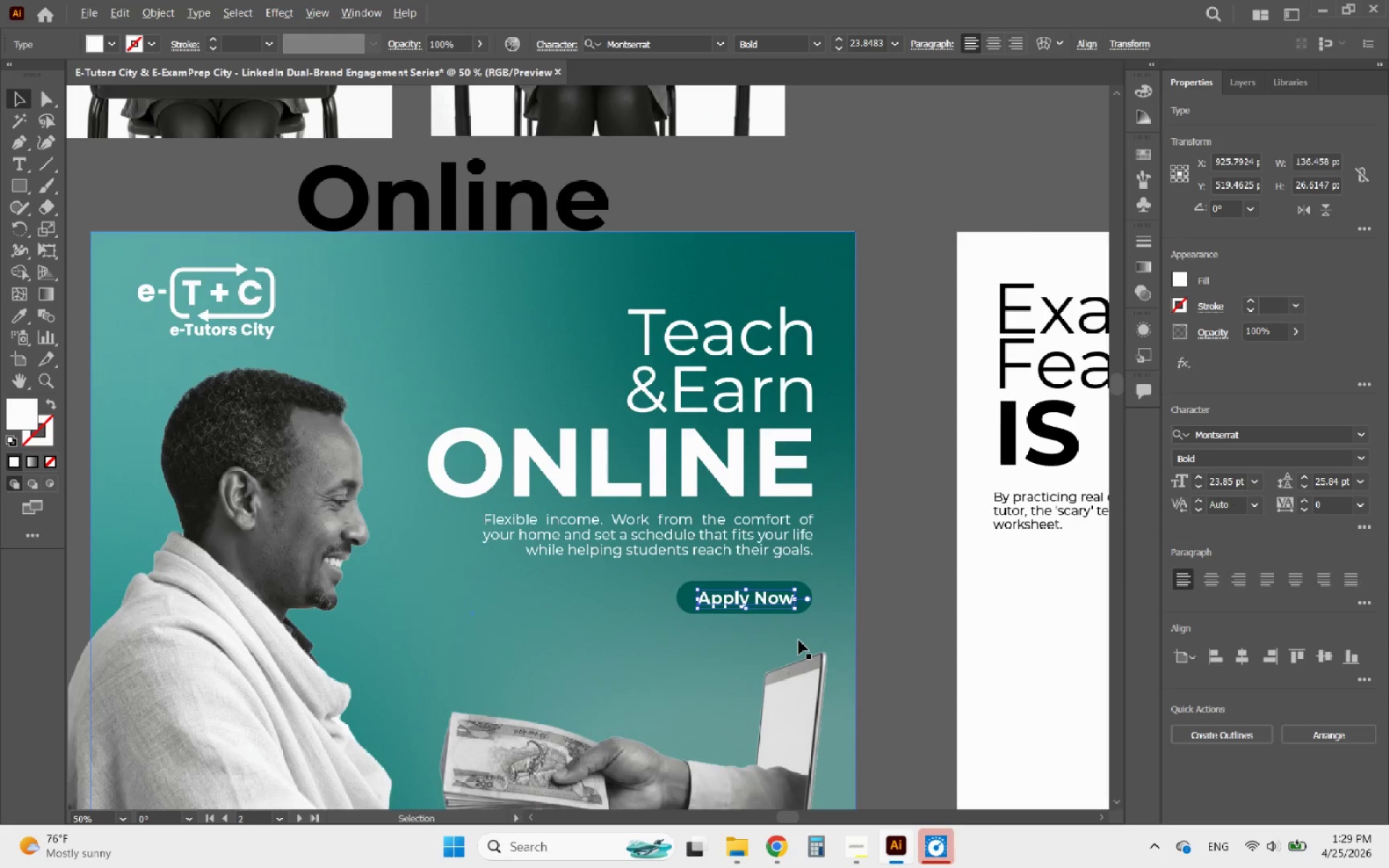 
scroll: coordinate [799, 640], scroll_direction: up, amount: 2.0
 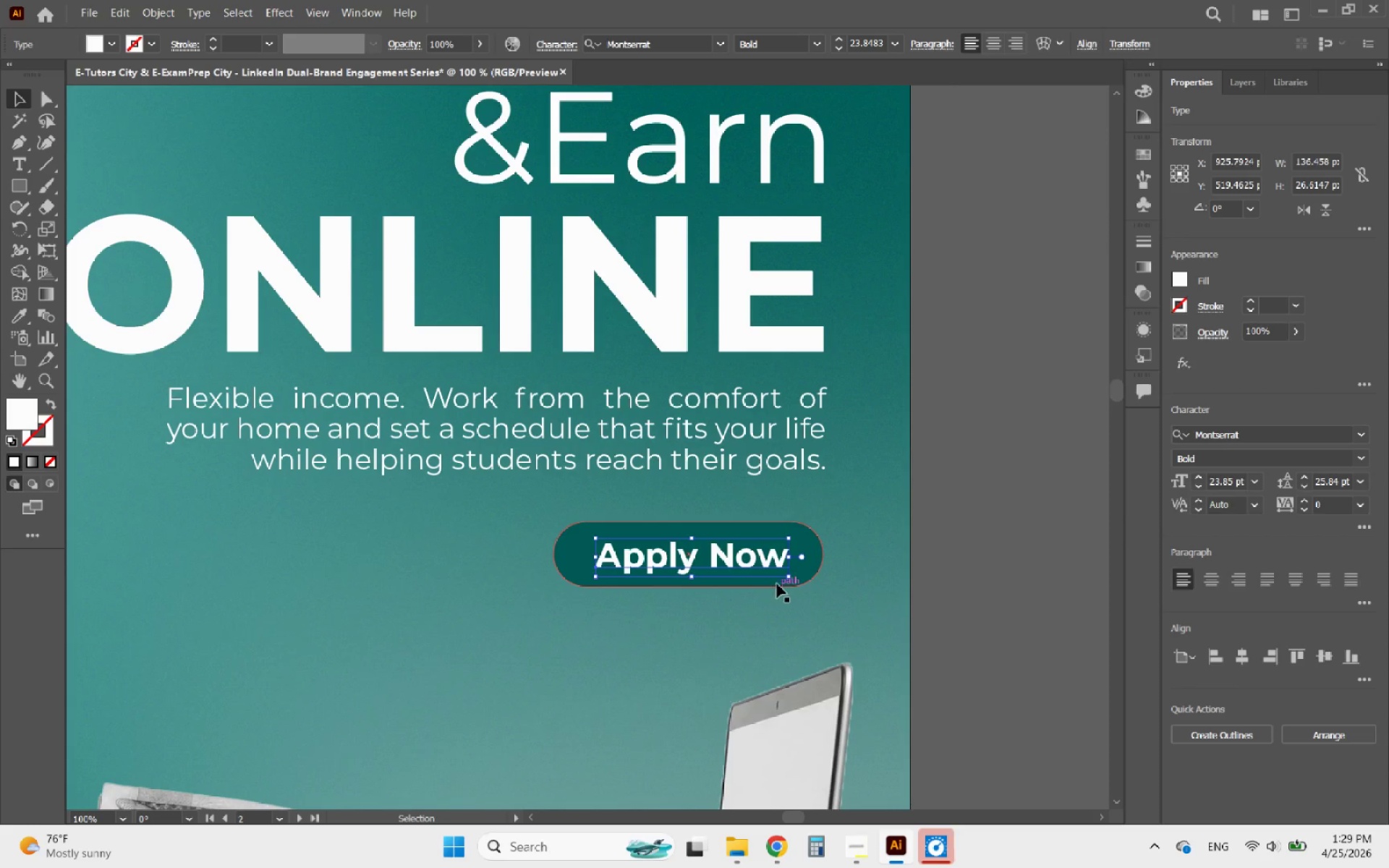 
hold_key(key=ShiftLeft, duration=0.41)
left_click([777, 584])
 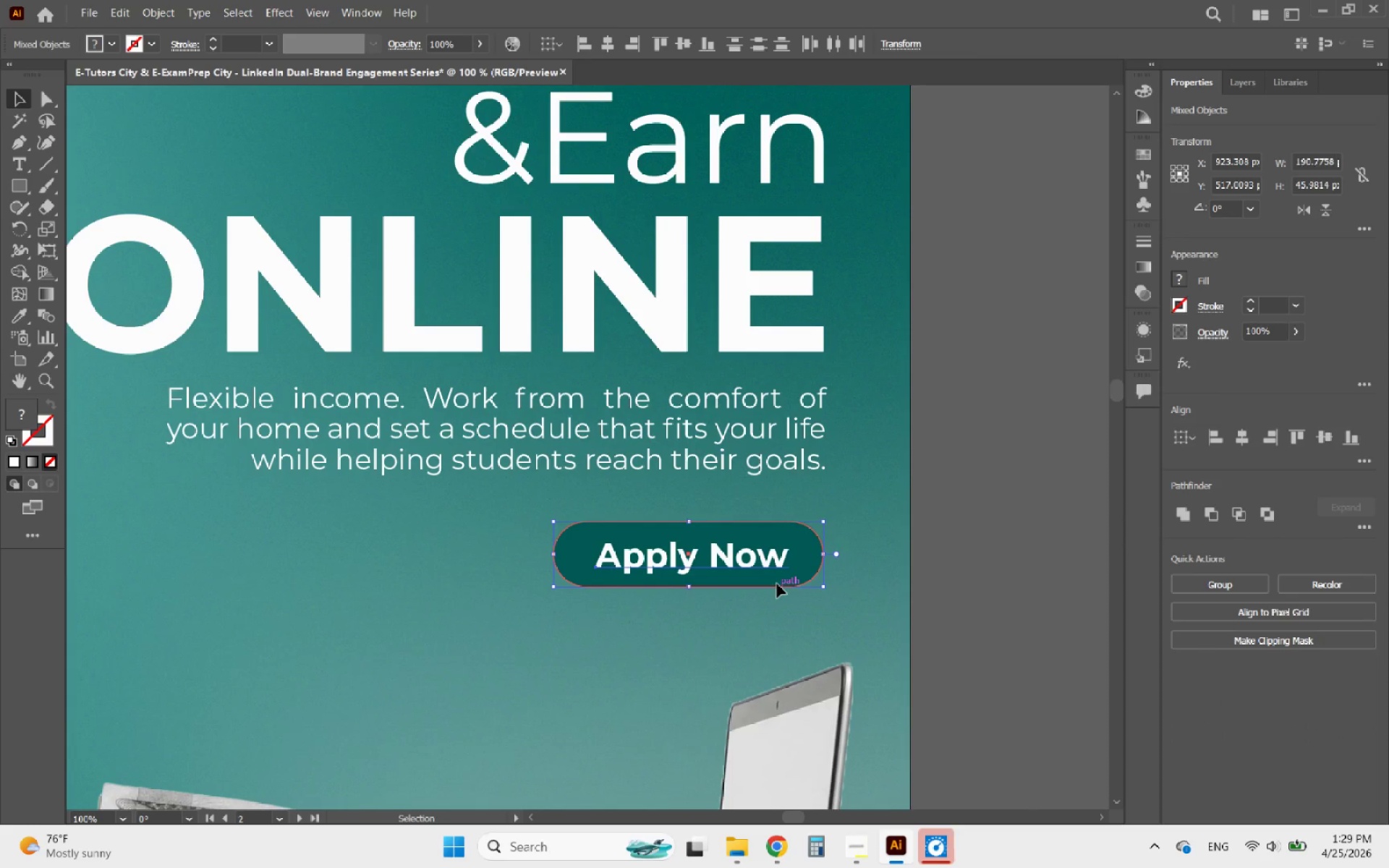 
left_click_drag(start_coordinate=[777, 584], to_coordinate=[776, 641])
 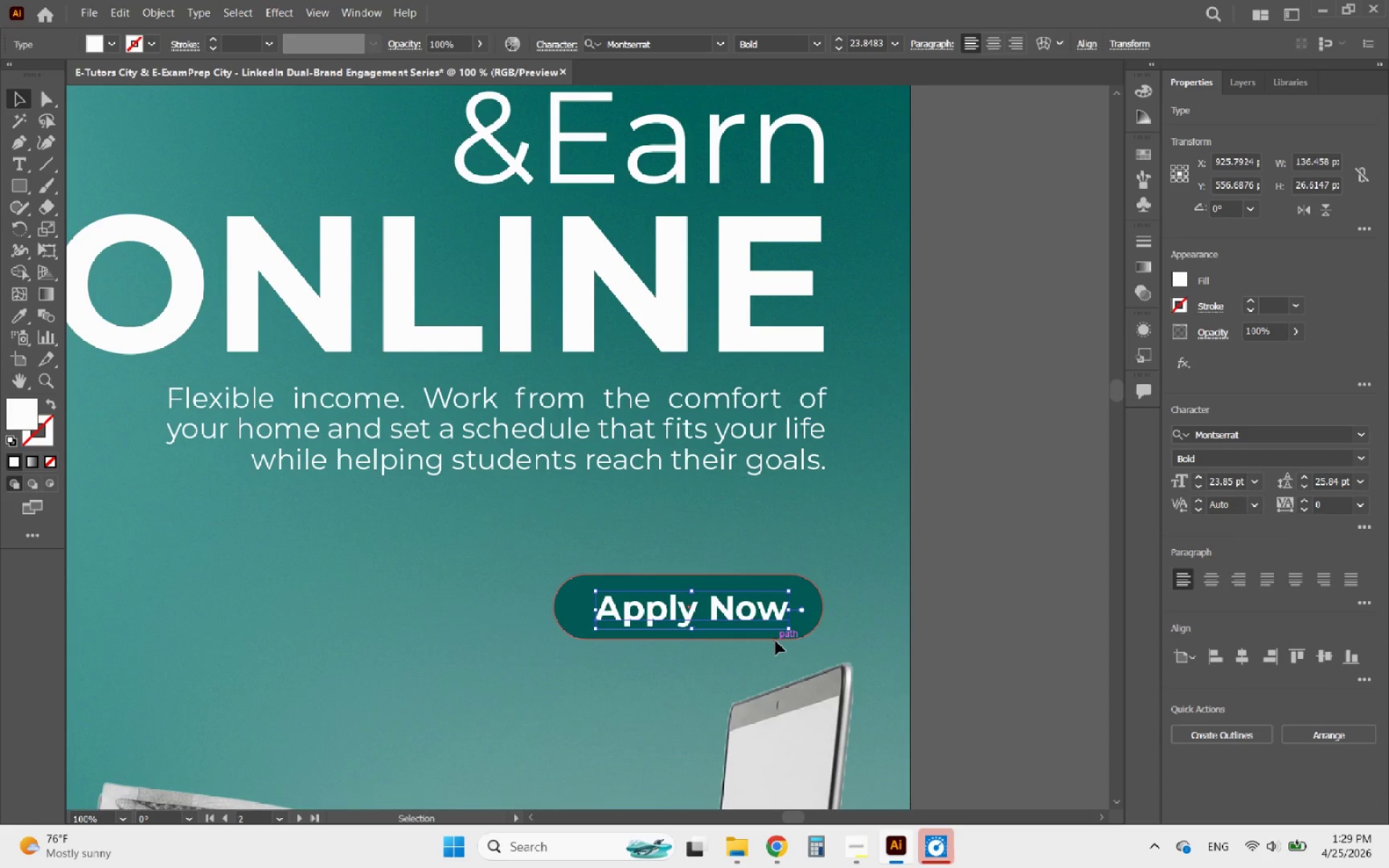 
hold_key(key=ShiftLeft, duration=2.09)
left_click([776, 641])
 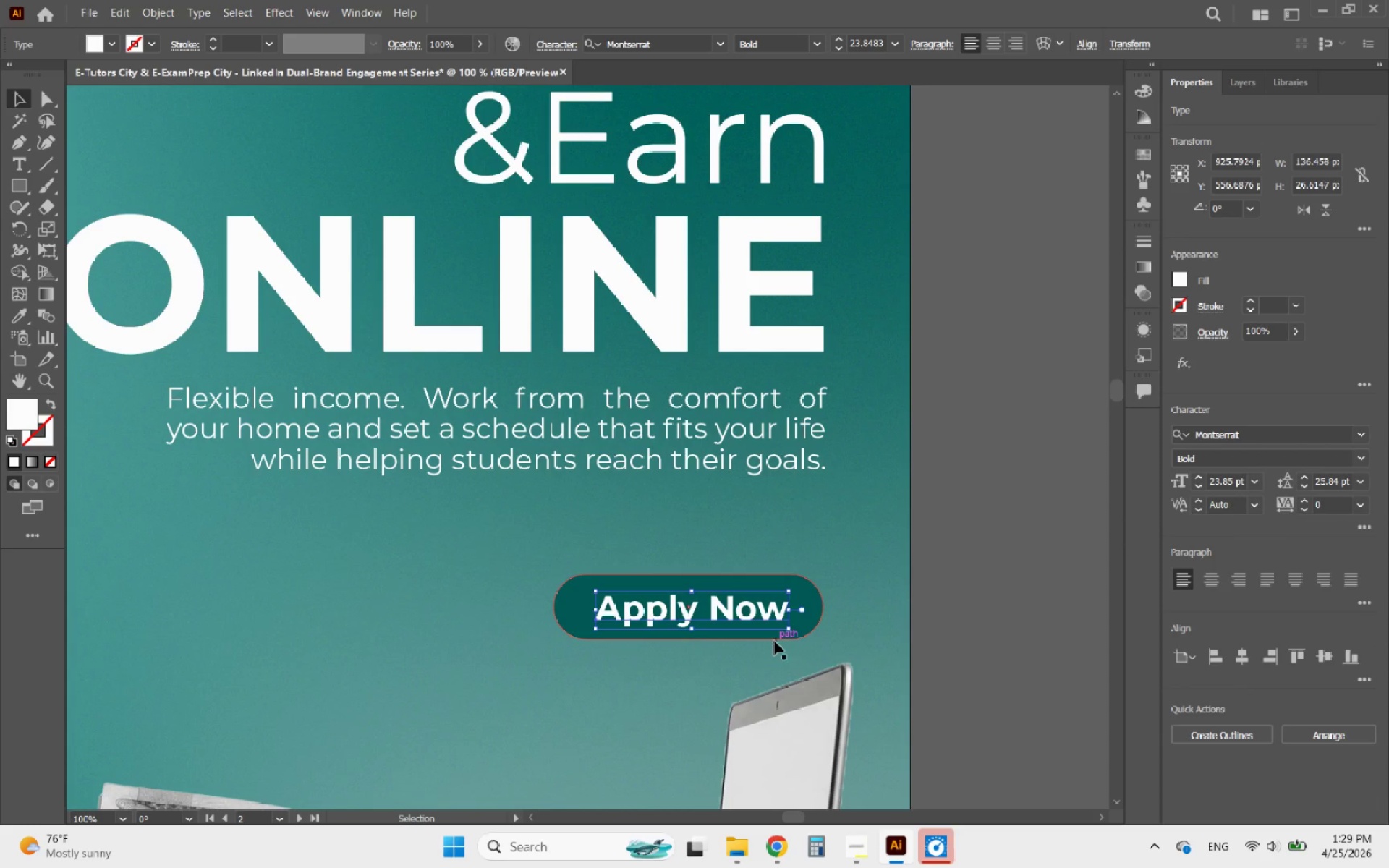 
hold_key(key=AltLeft, duration=0.47)
scroll: coordinate [646, 595], scroll_direction: down, amount: 3.0
 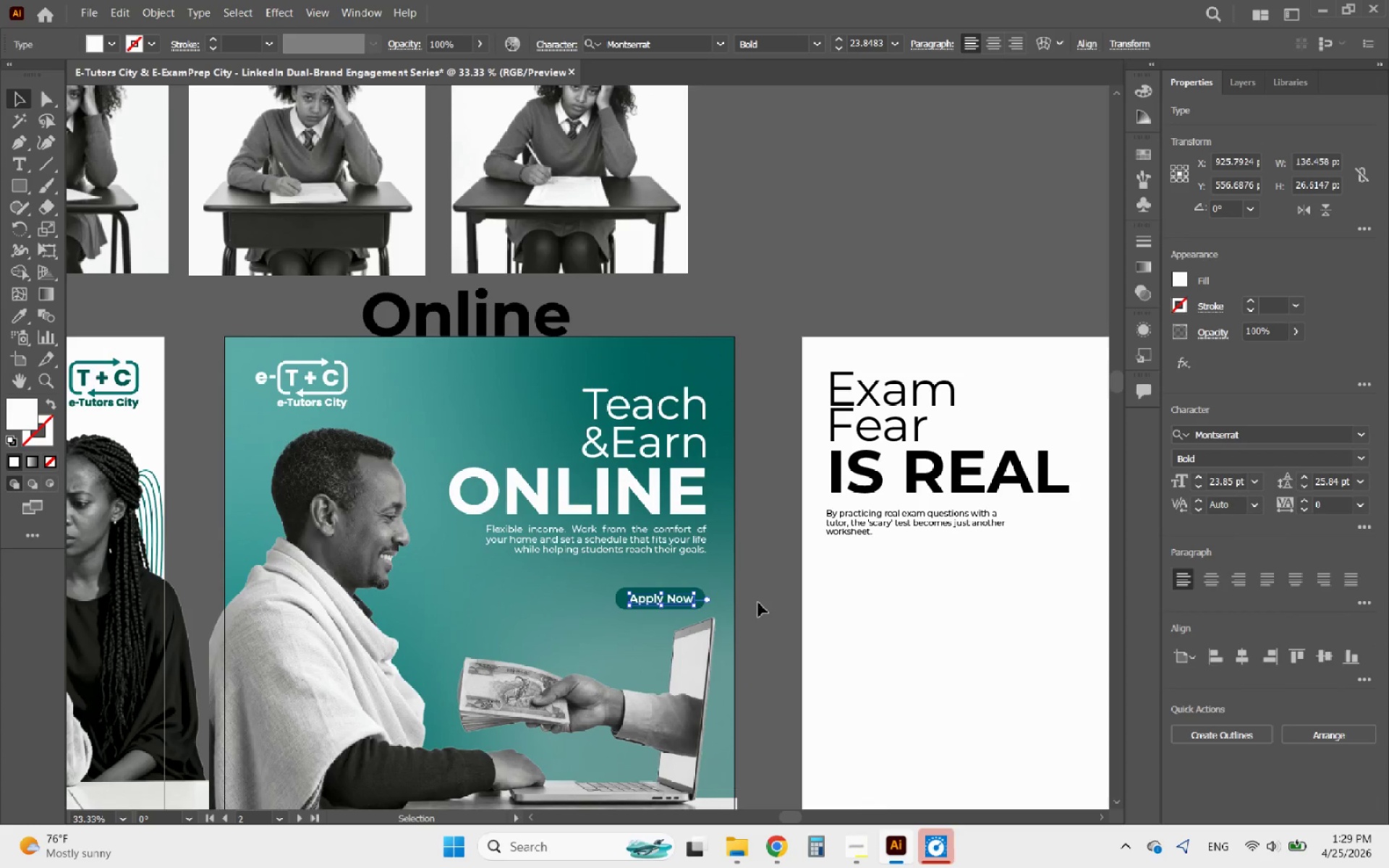 
left_click([780, 605])
 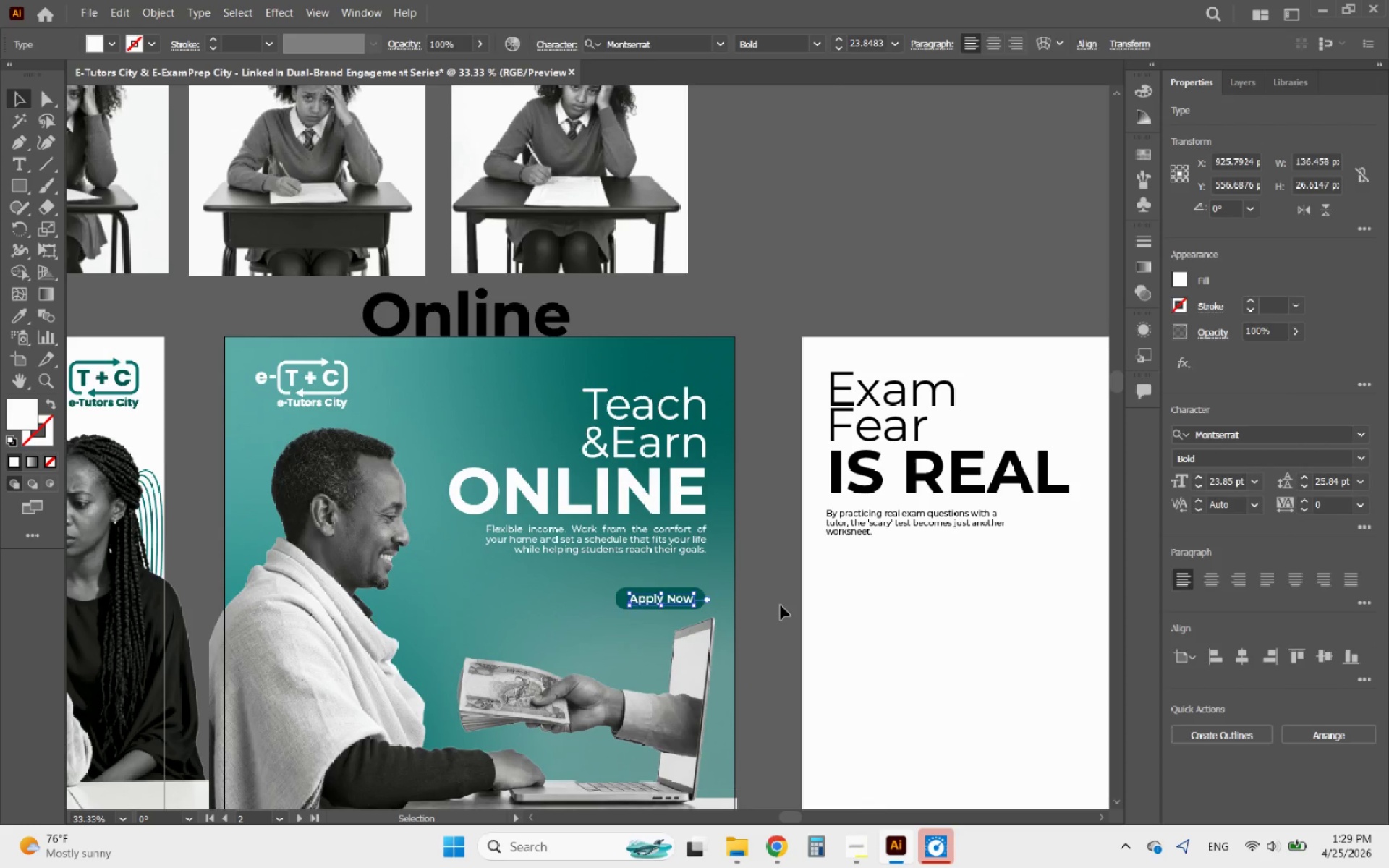 
hold_key(key=AltLeft, duration=0.67)
scroll: coordinate [652, 612], scroll_direction: up, amount: 3.0
 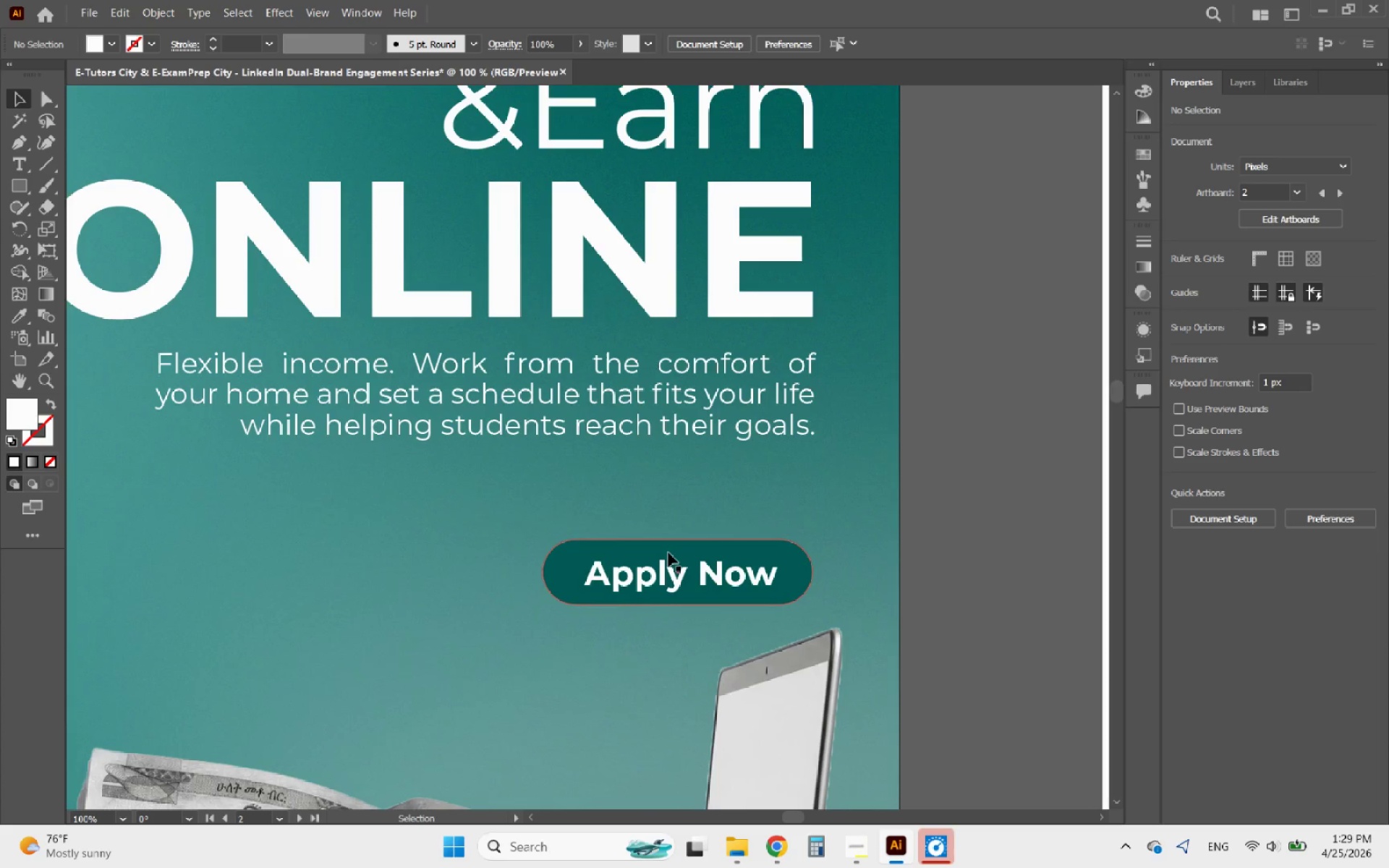 
left_click([668, 553])
 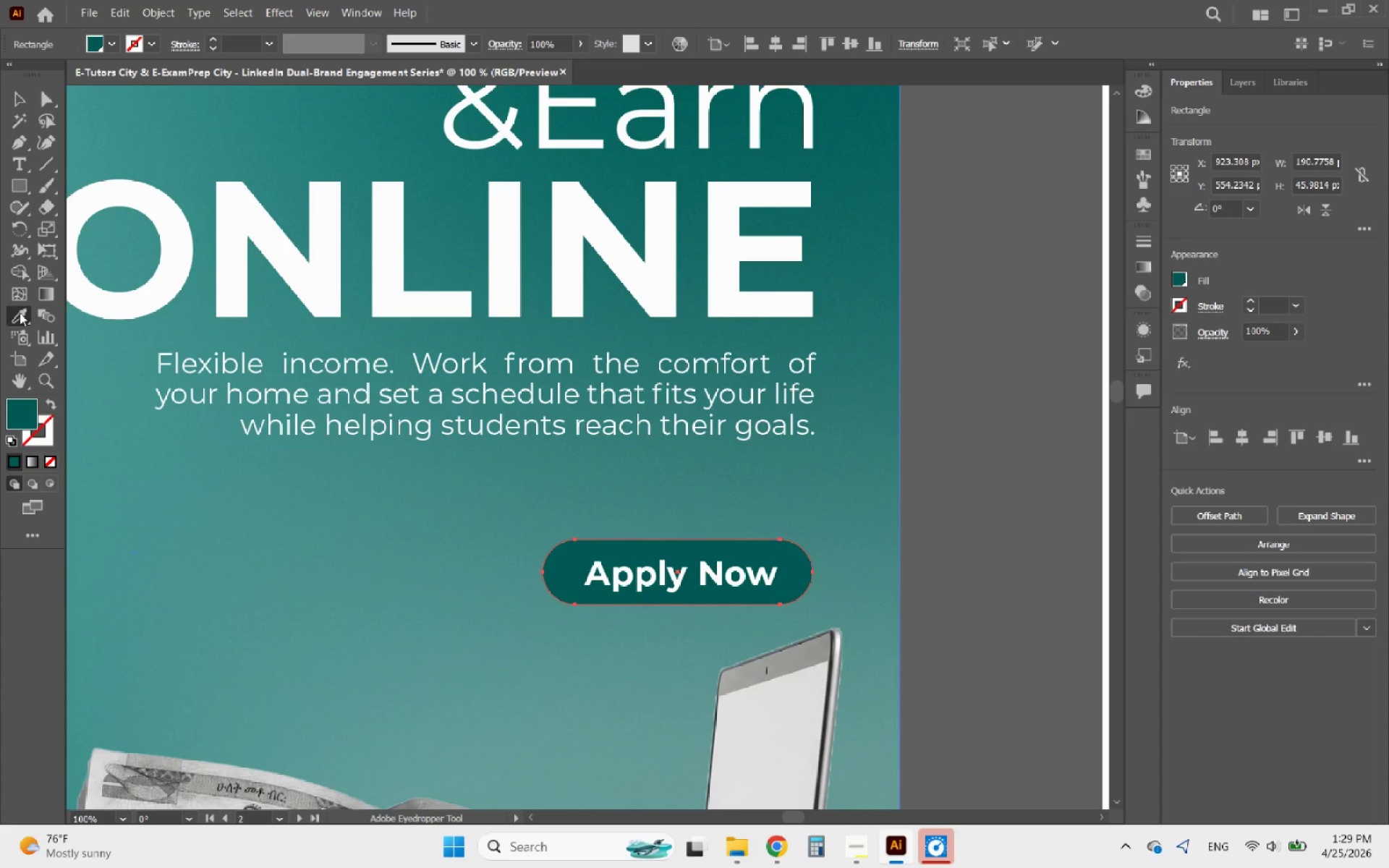 
double_click([143, 294])
 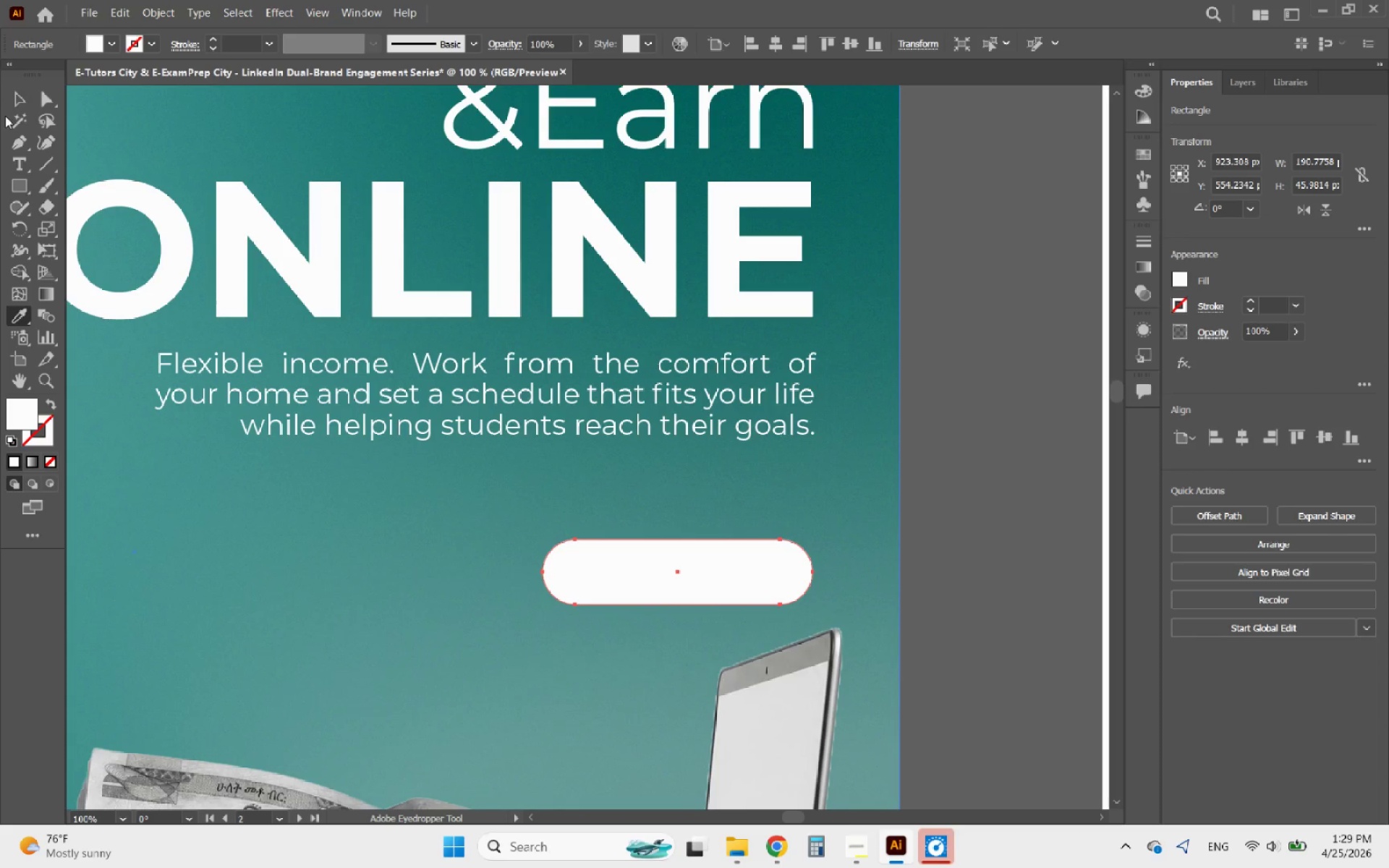 
left_click([17, 93])
 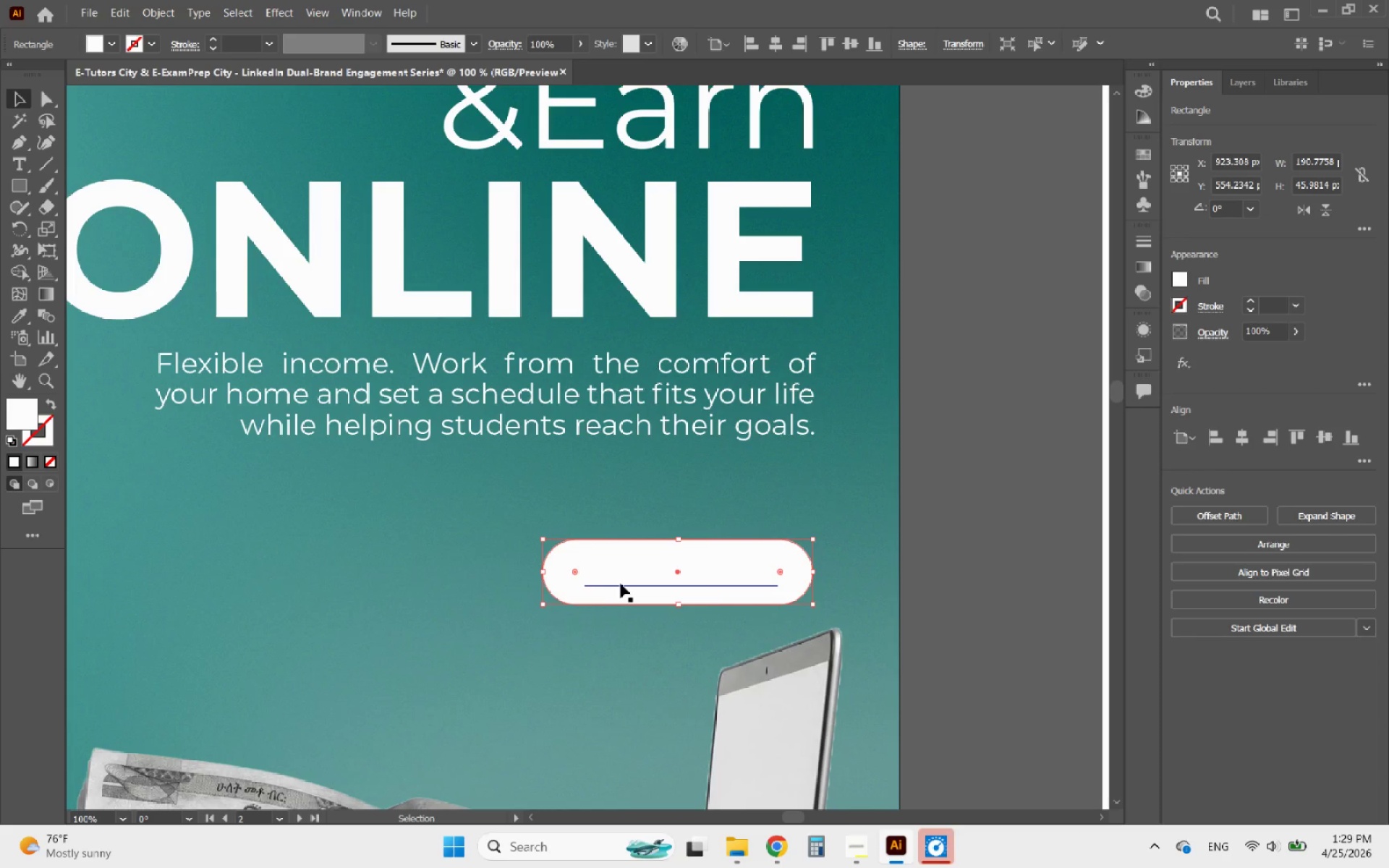 
left_click([625, 584])
 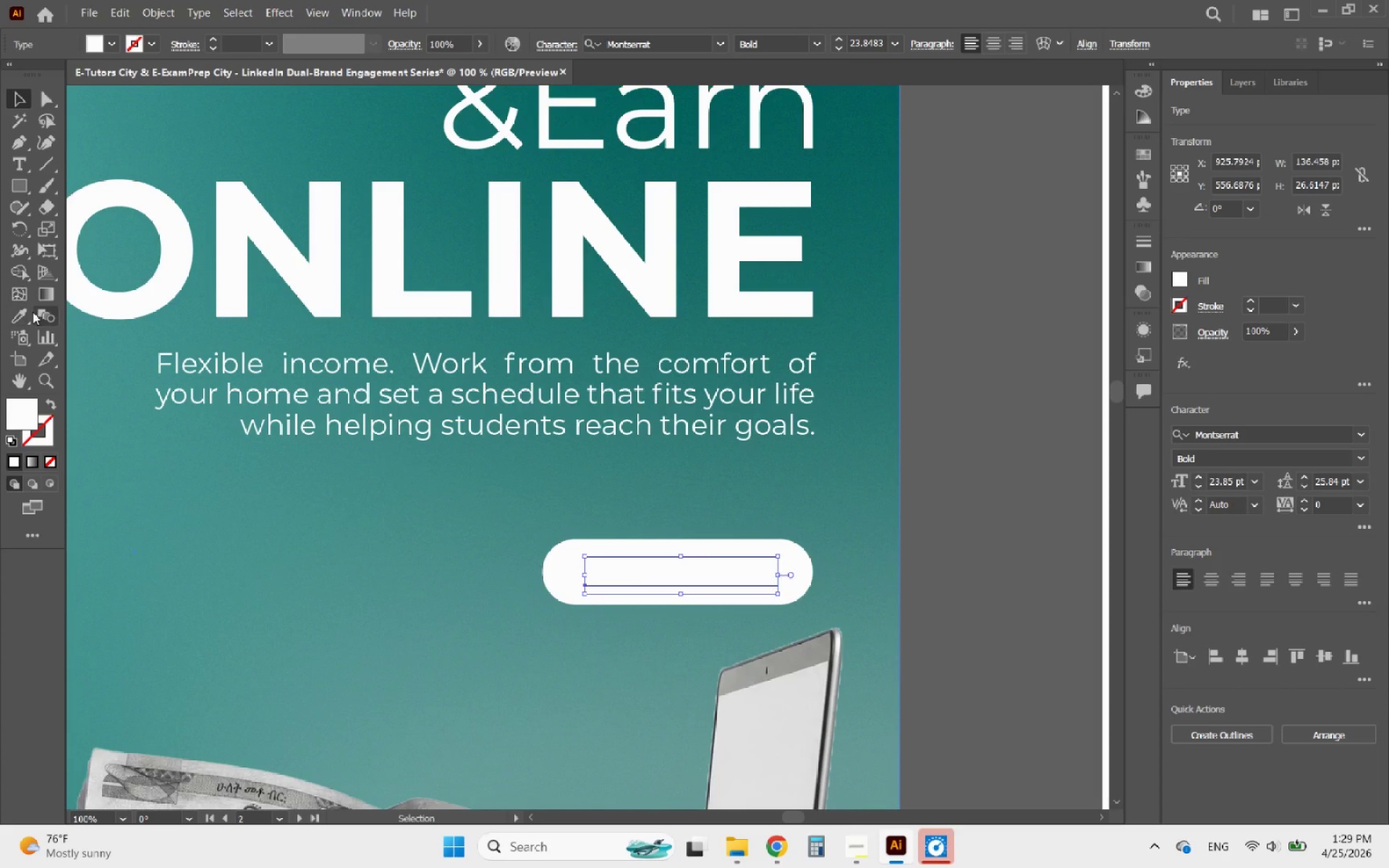 
left_click([20, 315])
 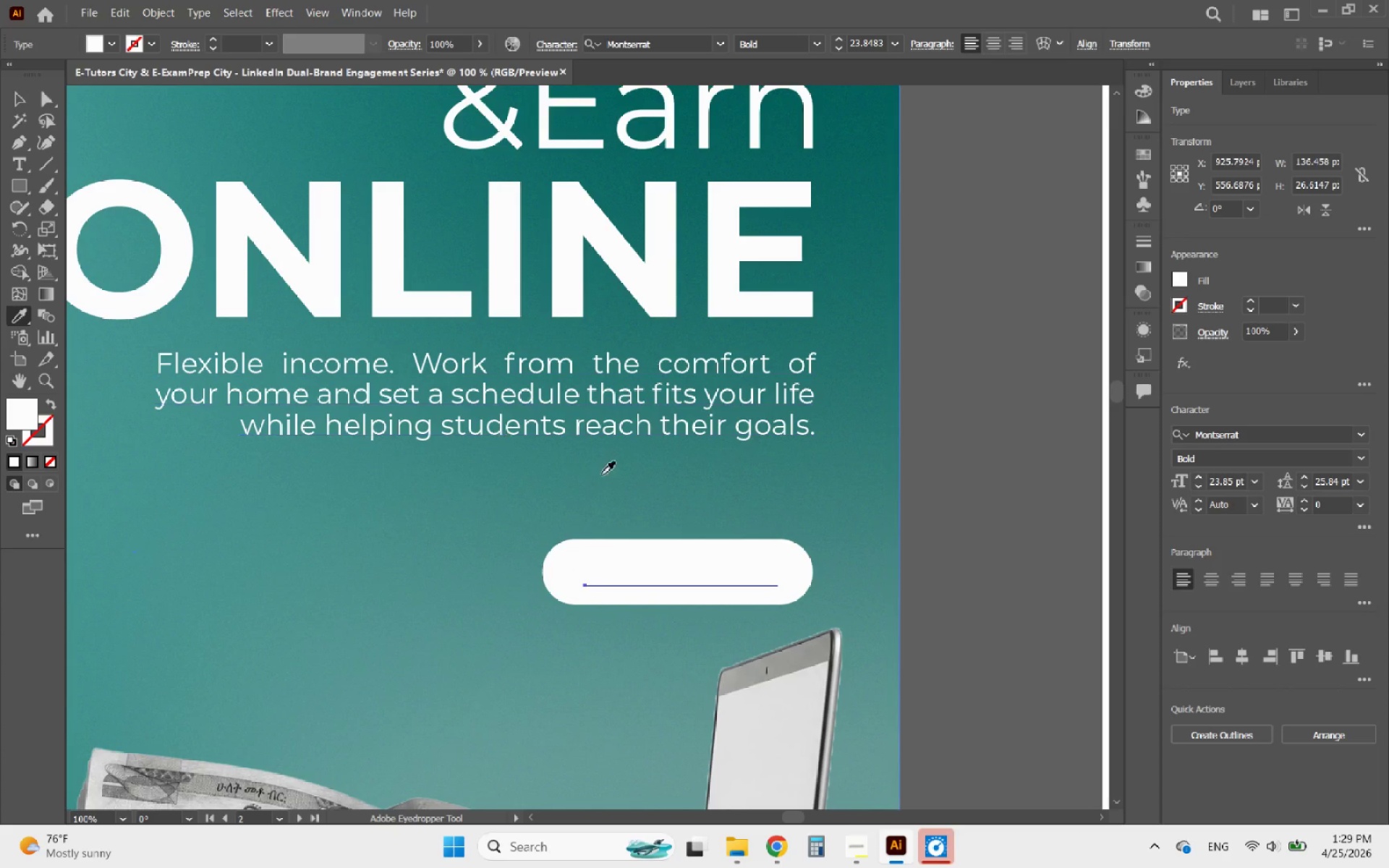 
hold_key(key=AltLeft, duration=0.91)
scroll: coordinate [602, 467], scroll_direction: down, amount: 4.0
 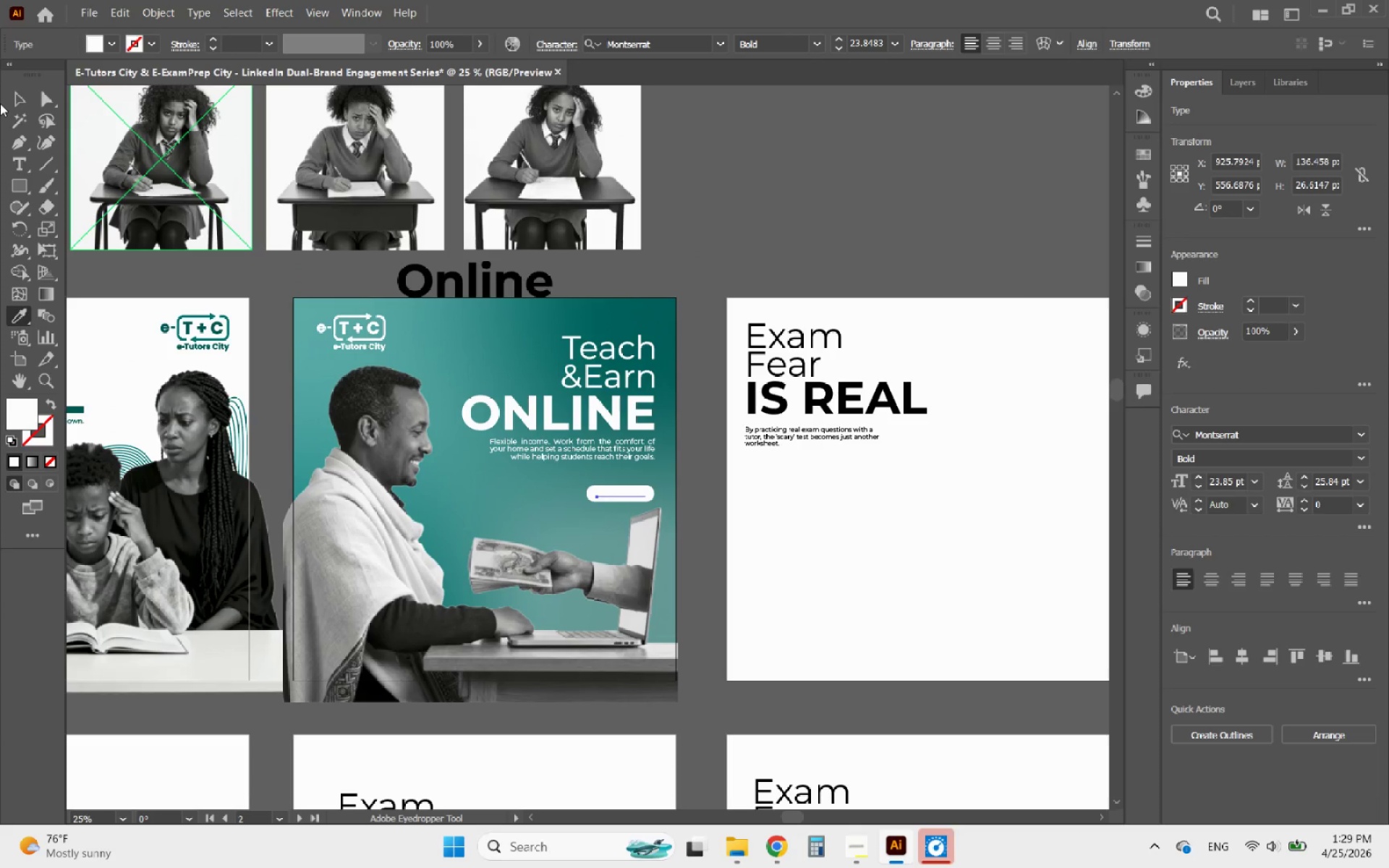 
left_click([17, 89])
 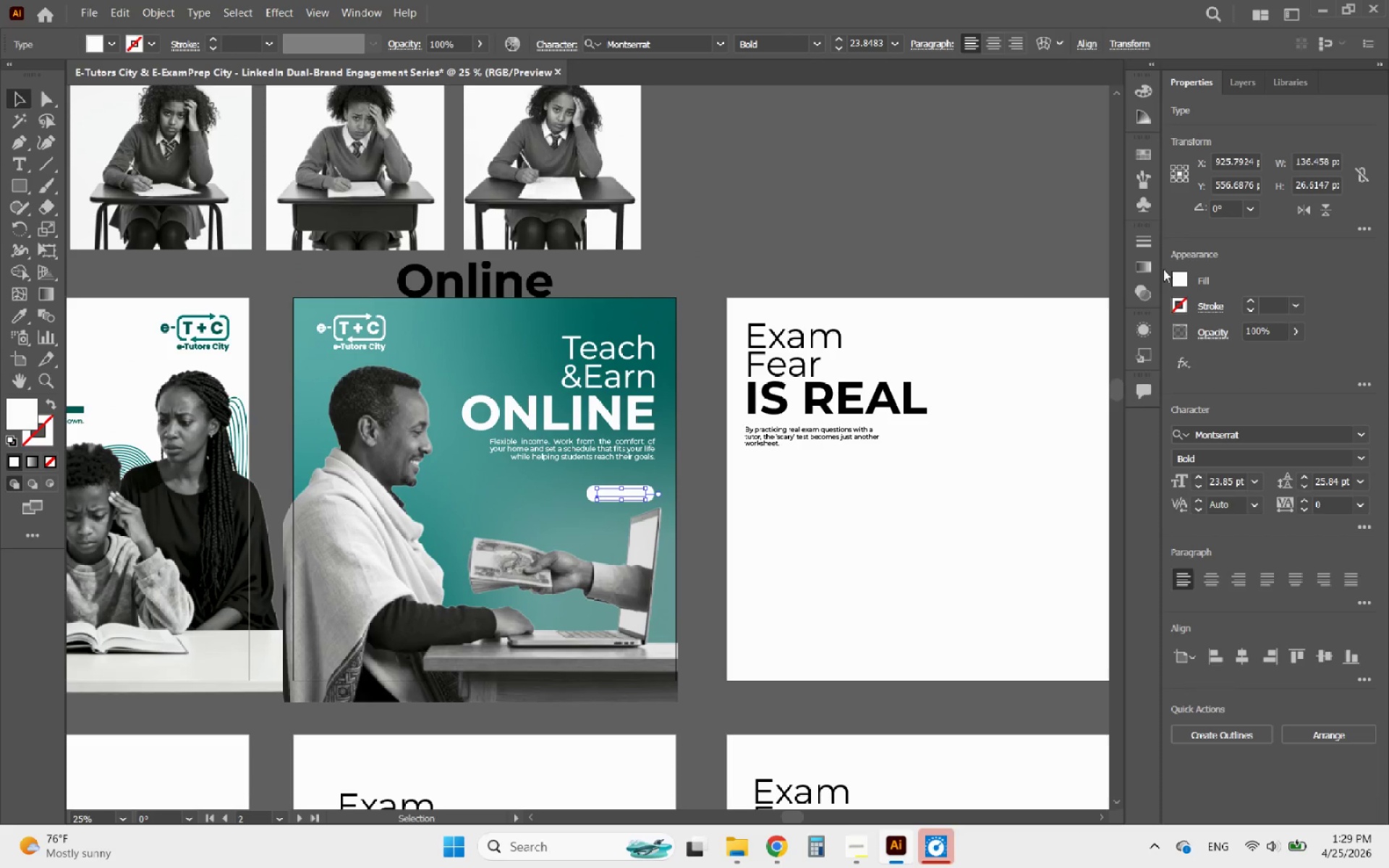 
left_click([1174, 271])
 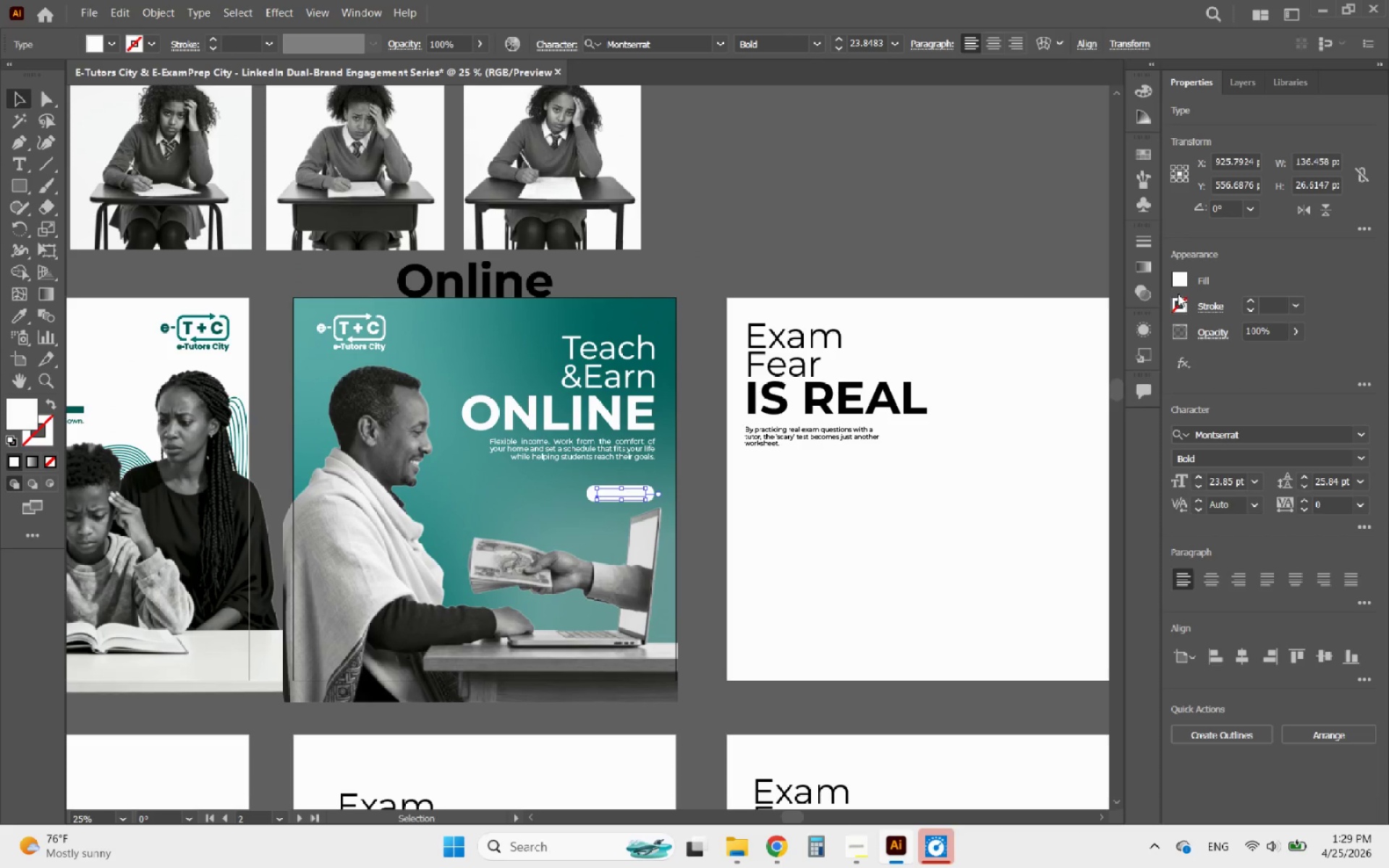 
left_click([1179, 273])
 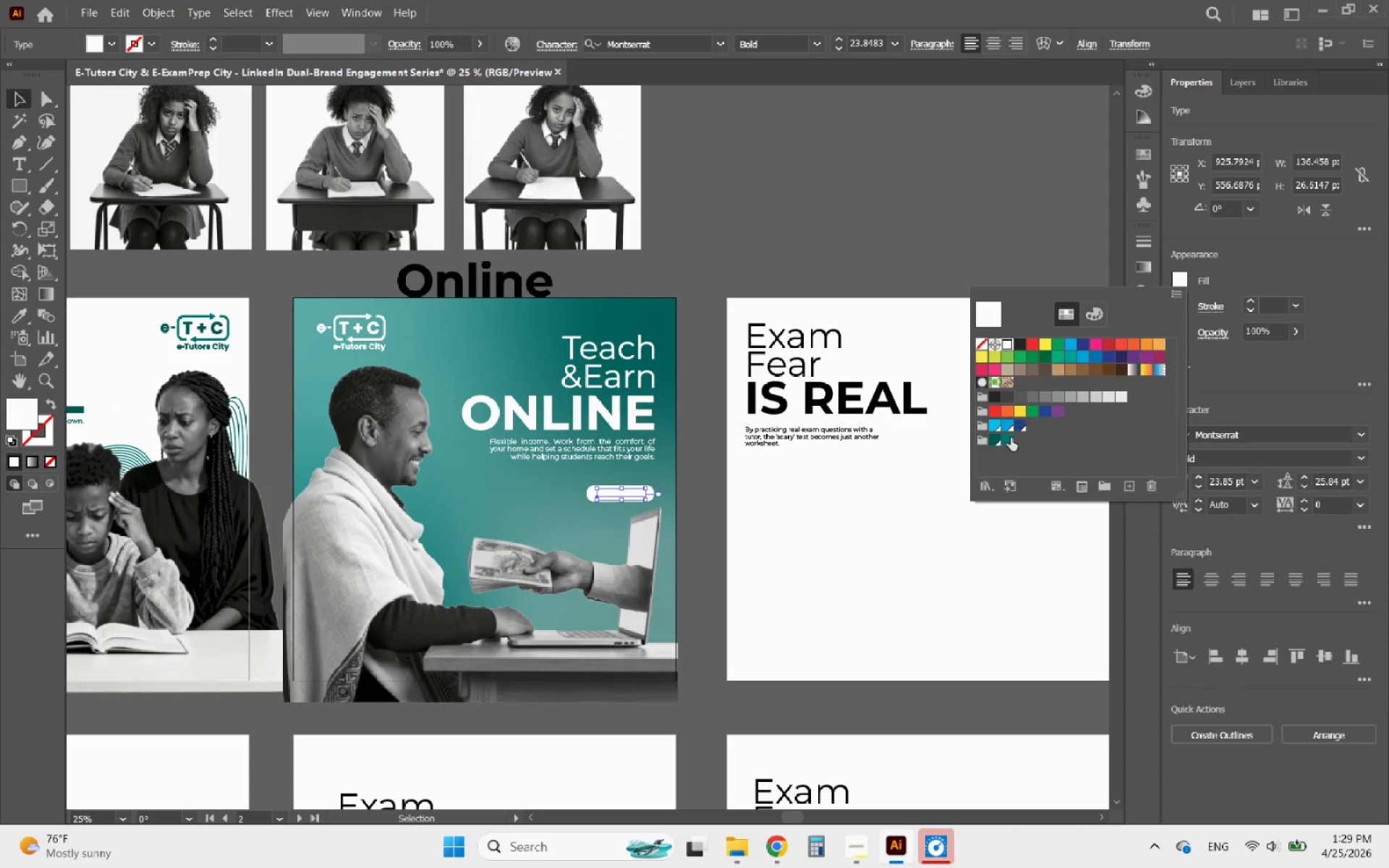 
left_click([998, 439])
 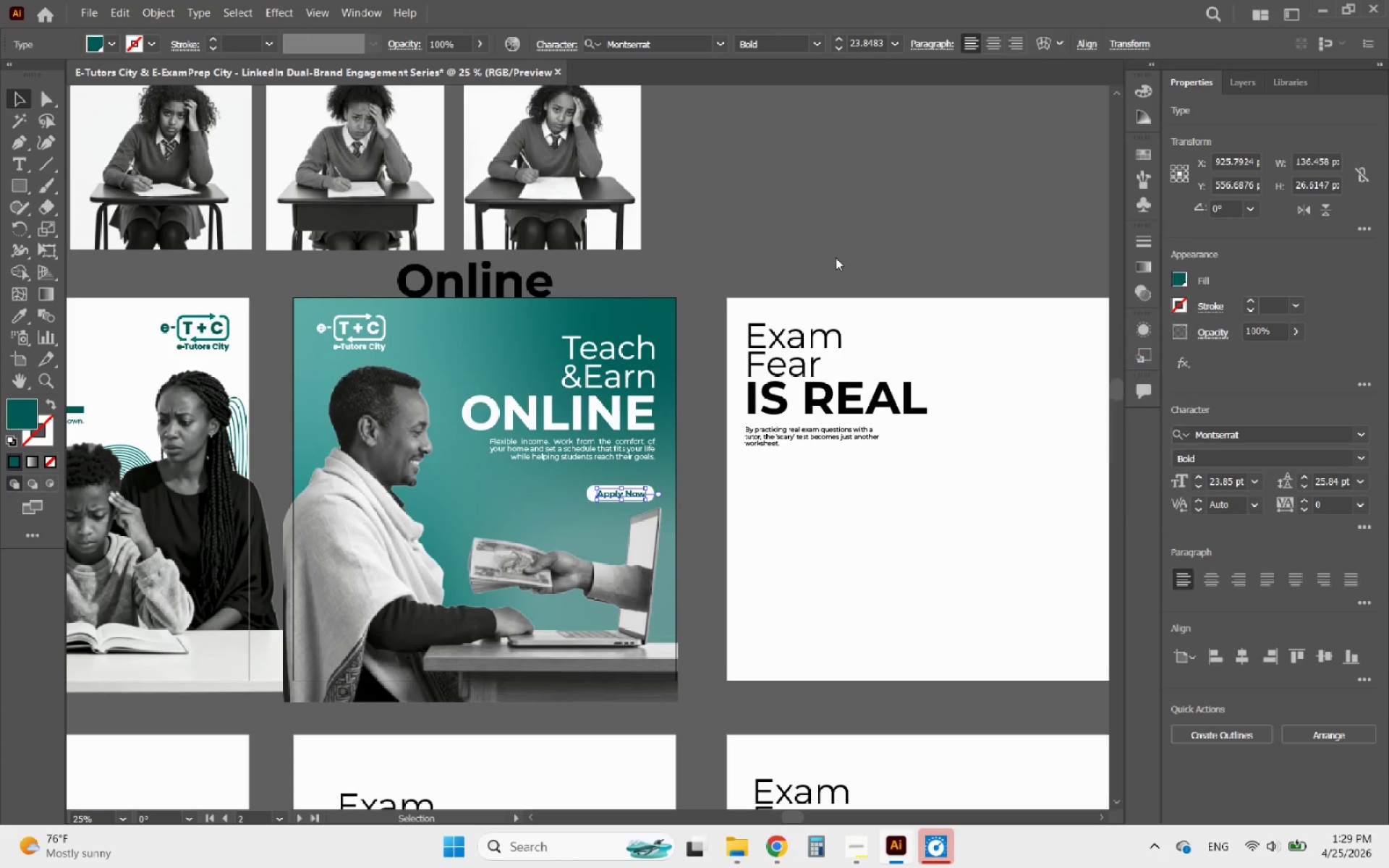 
double_click([794, 254])
 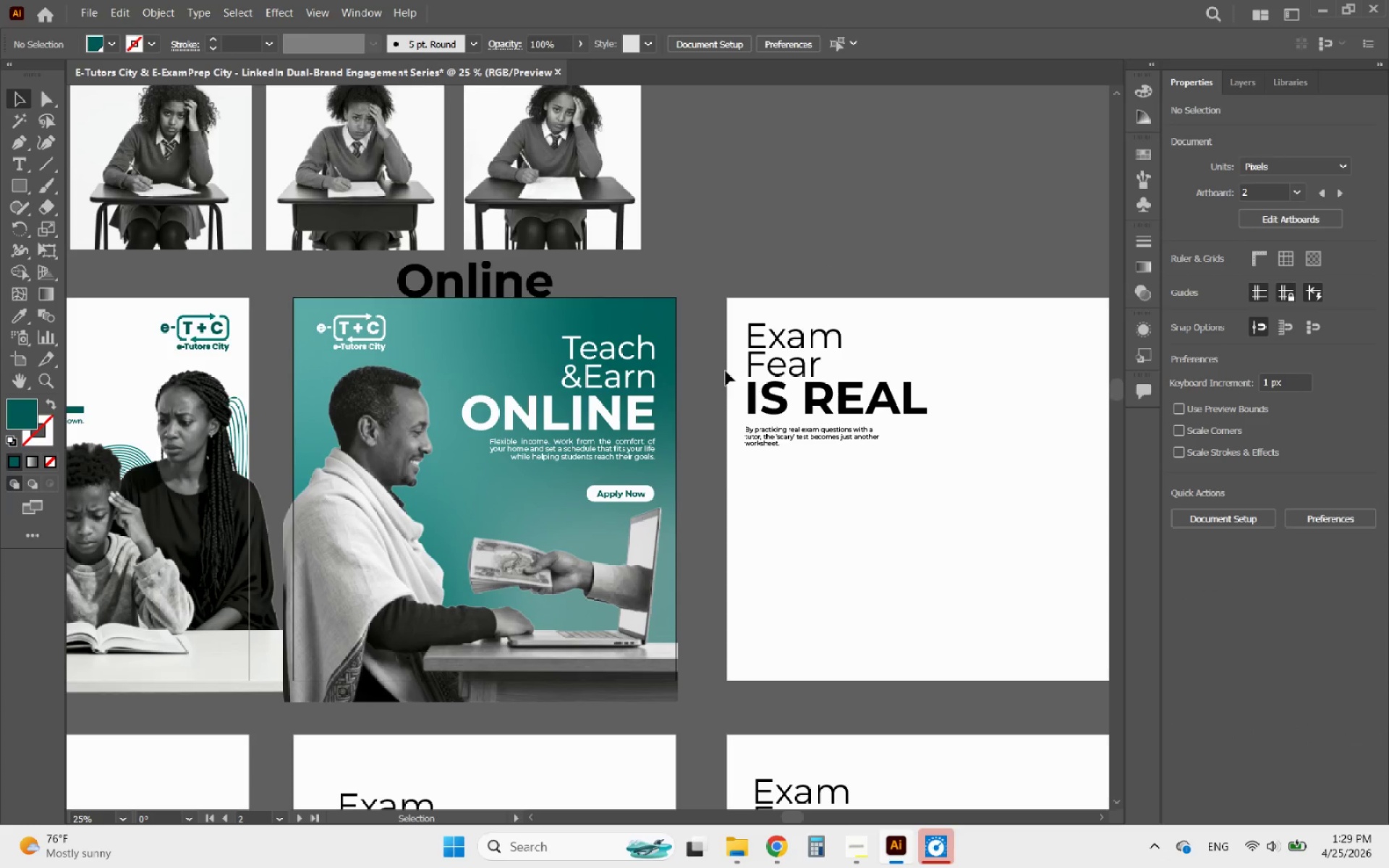 
hold_key(key=AltLeft, duration=0.69)
scroll: coordinate [627, 498], scroll_direction: up, amount: 6.0
 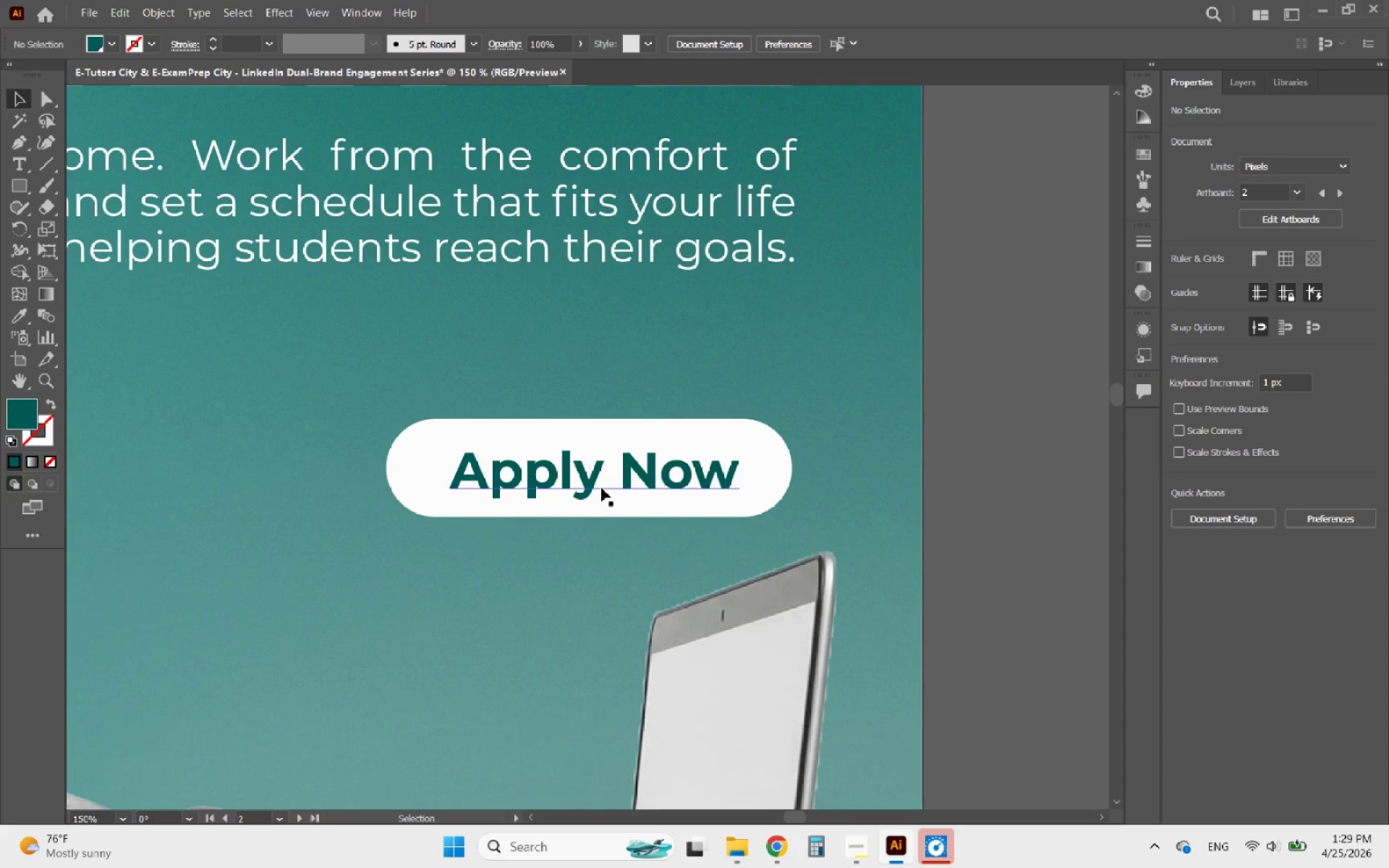 
left_click_drag(start_coordinate=[590, 485], to_coordinate=[574, 481])
 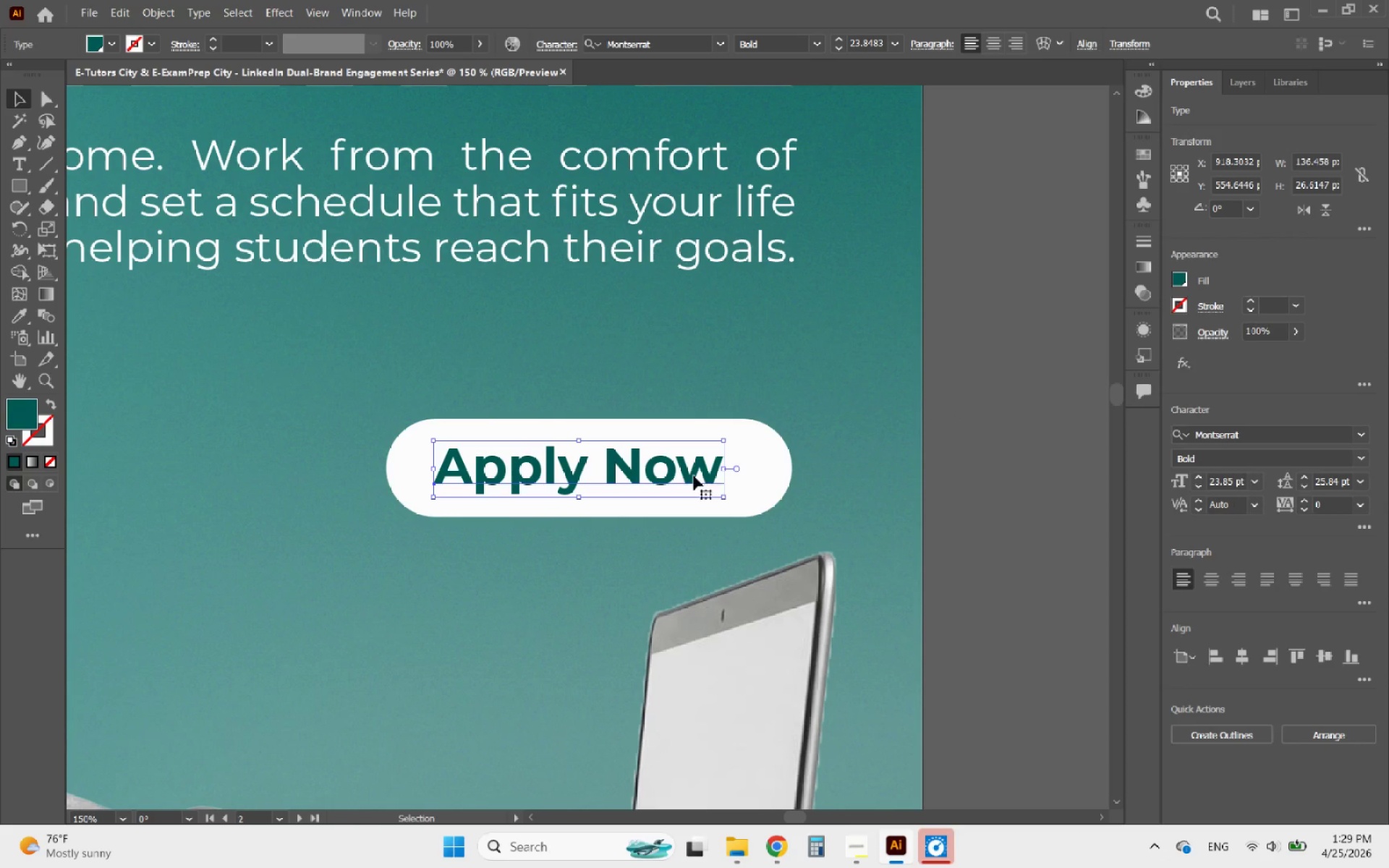 
hold_key(key=ShiftLeft, duration=2.05)
left_click_drag(start_coordinate=[726, 464], to_coordinate=[741, 464])
 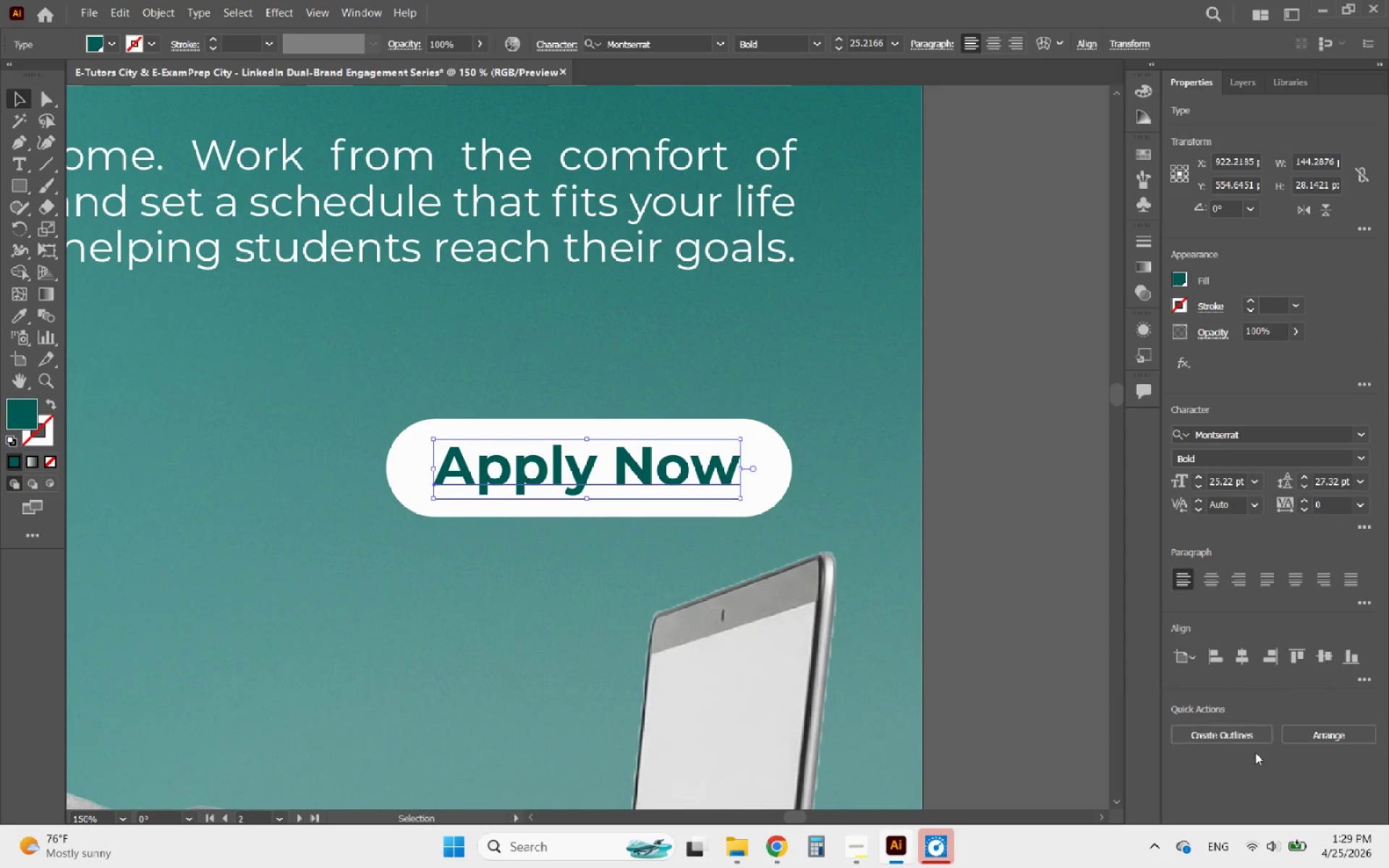 
left_click([1239, 733])
 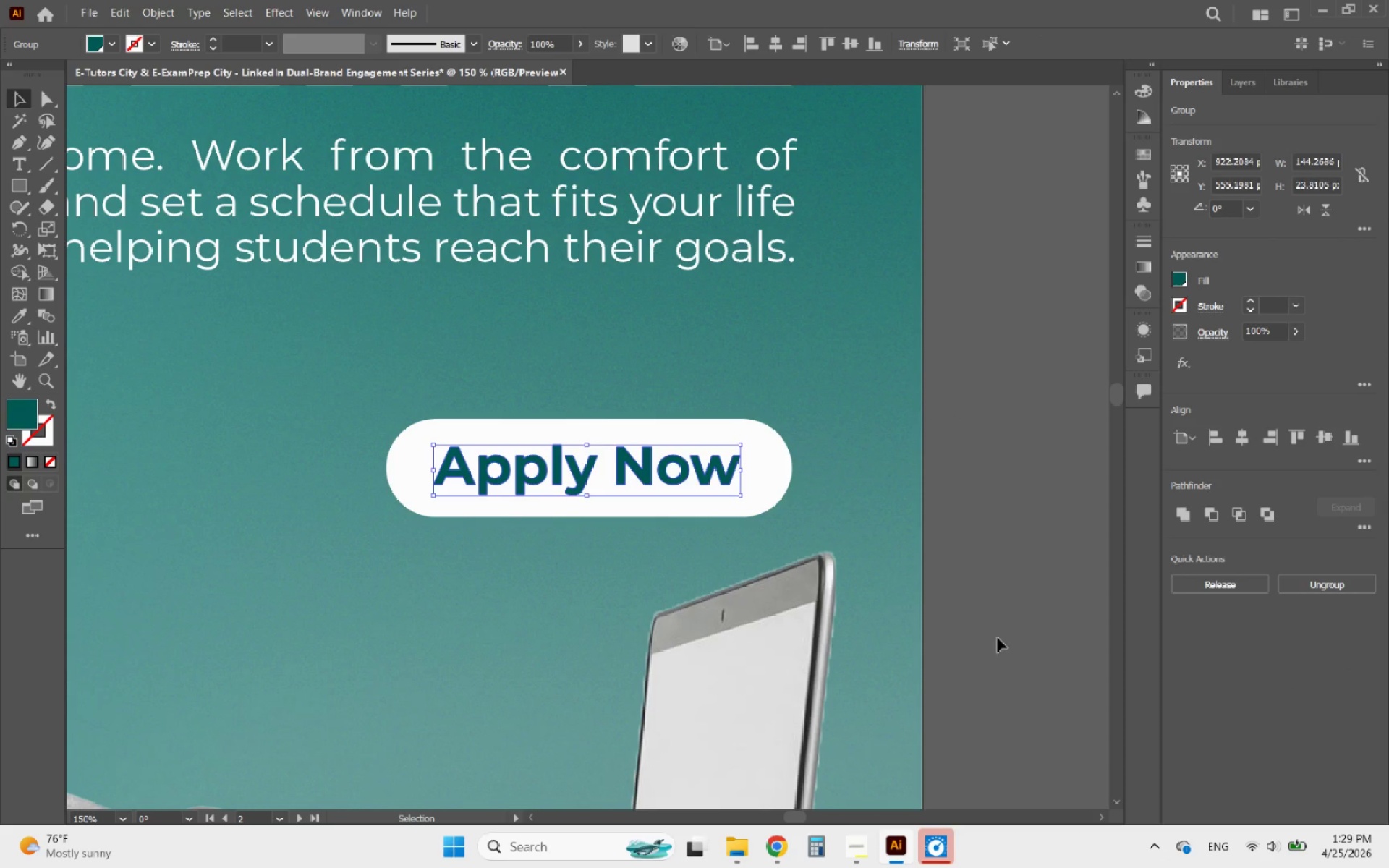 
hold_key(key=ShiftLeft, duration=0.91)
left_click([762, 463])
 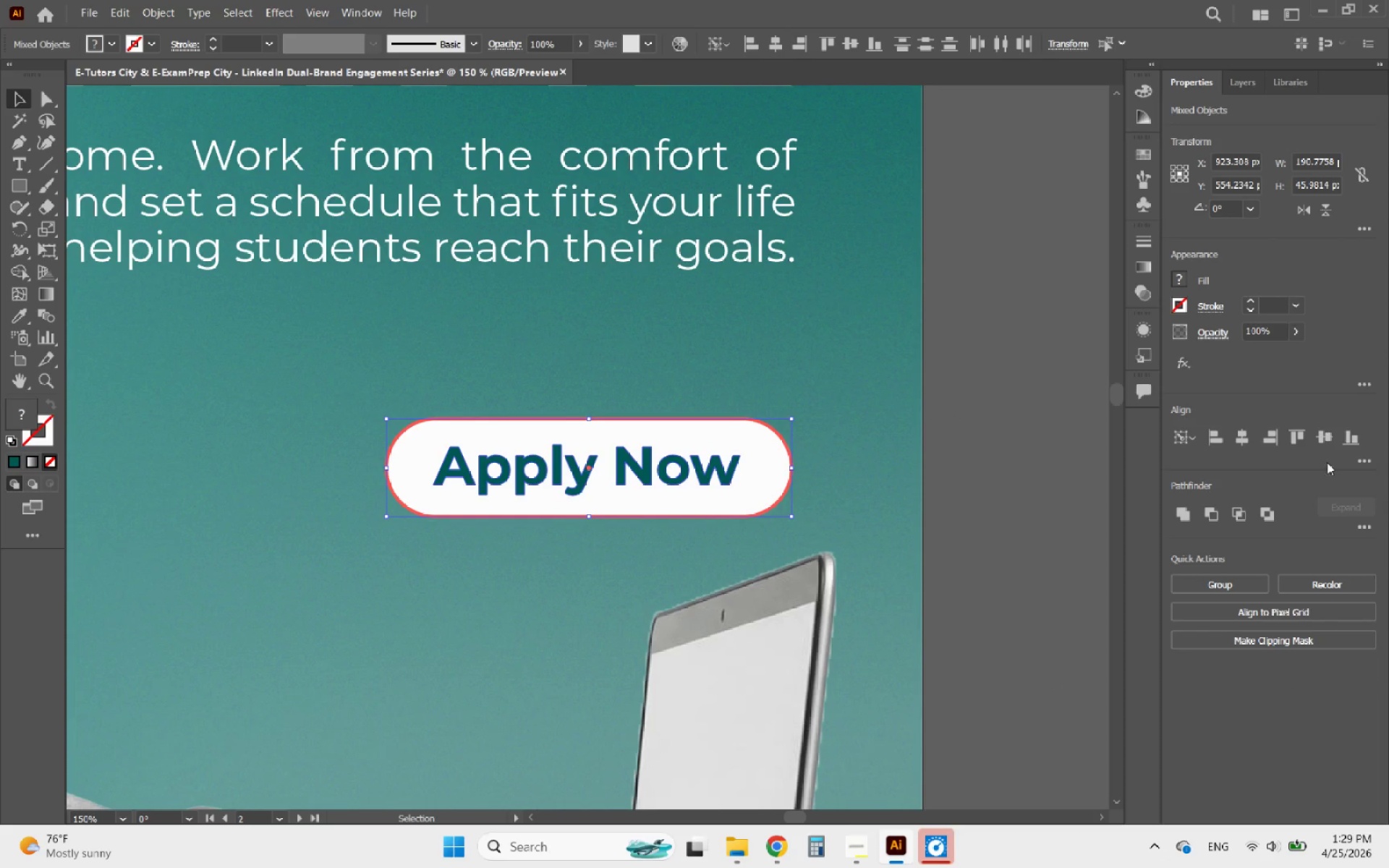 
left_click([1241, 438])
 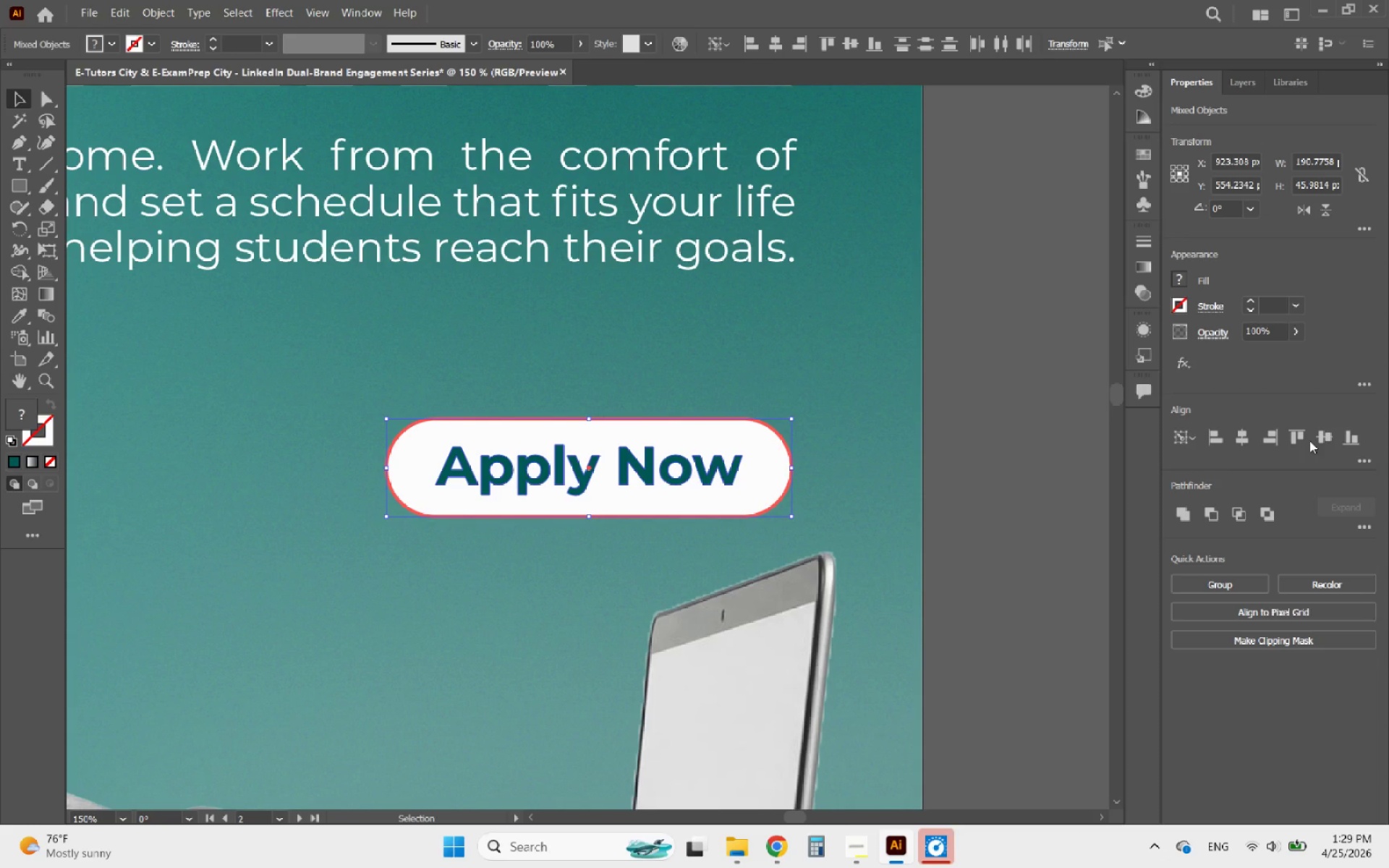 
left_click([1320, 438])
 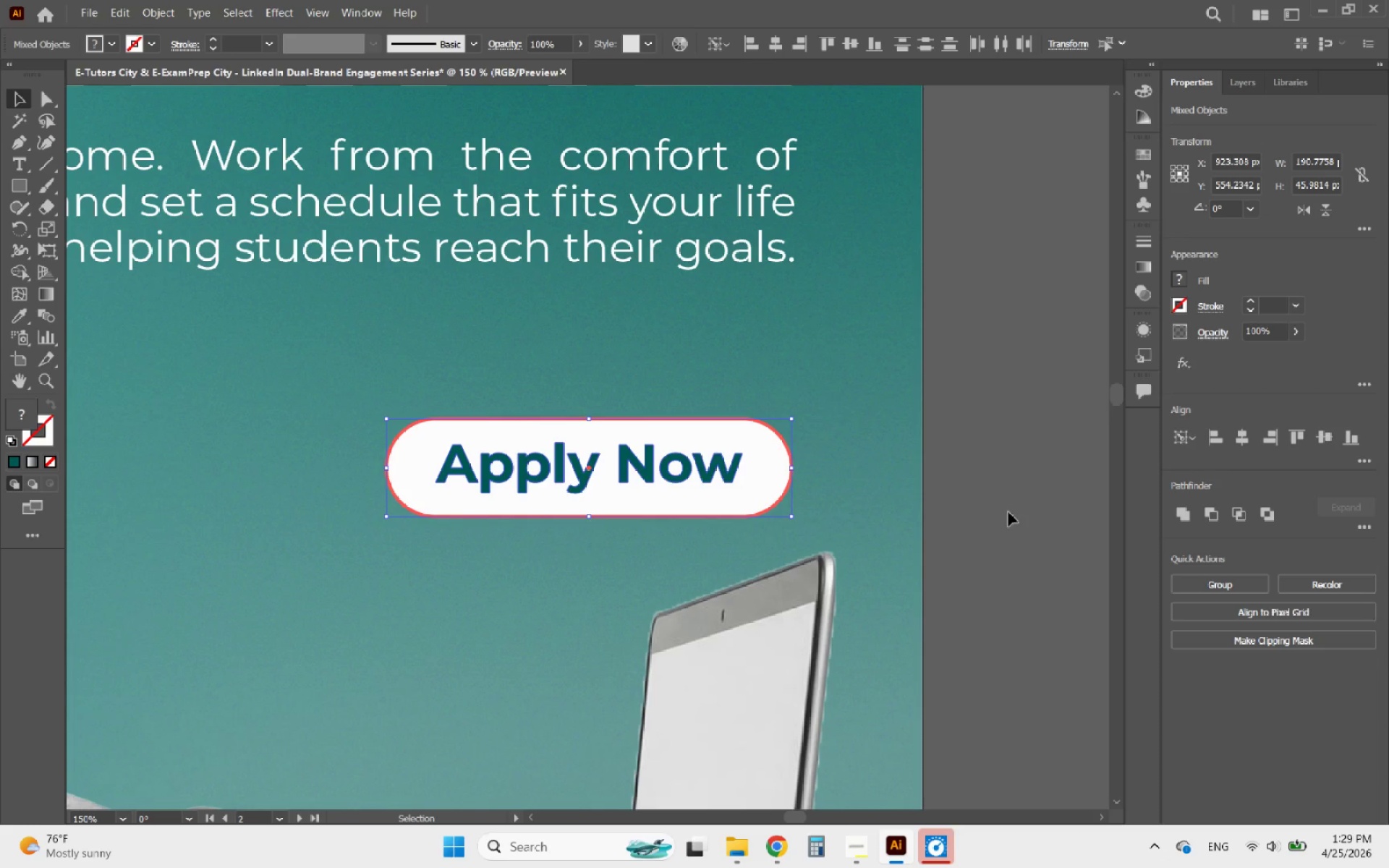 
left_click([988, 530])
 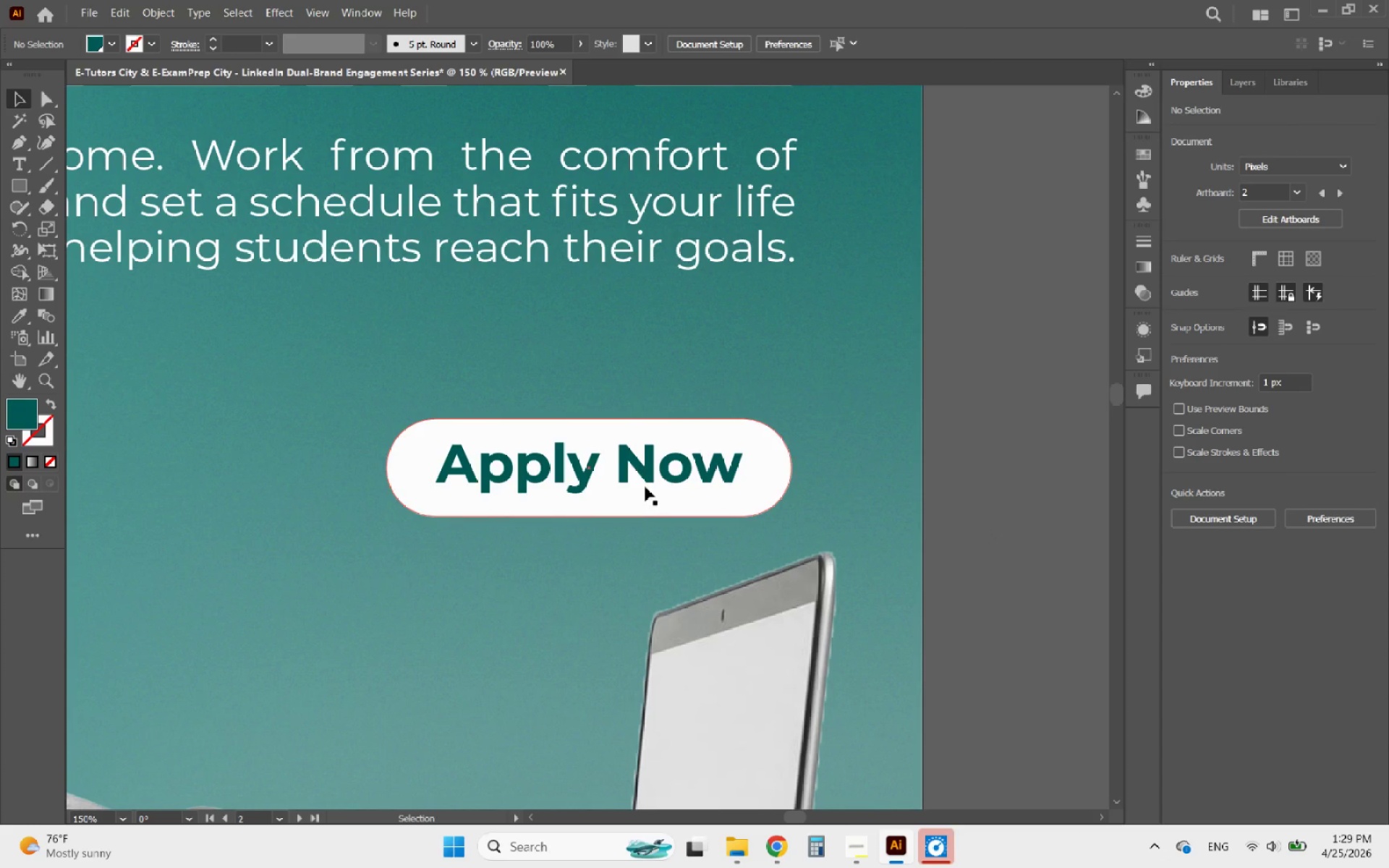 
left_click([647, 479])
 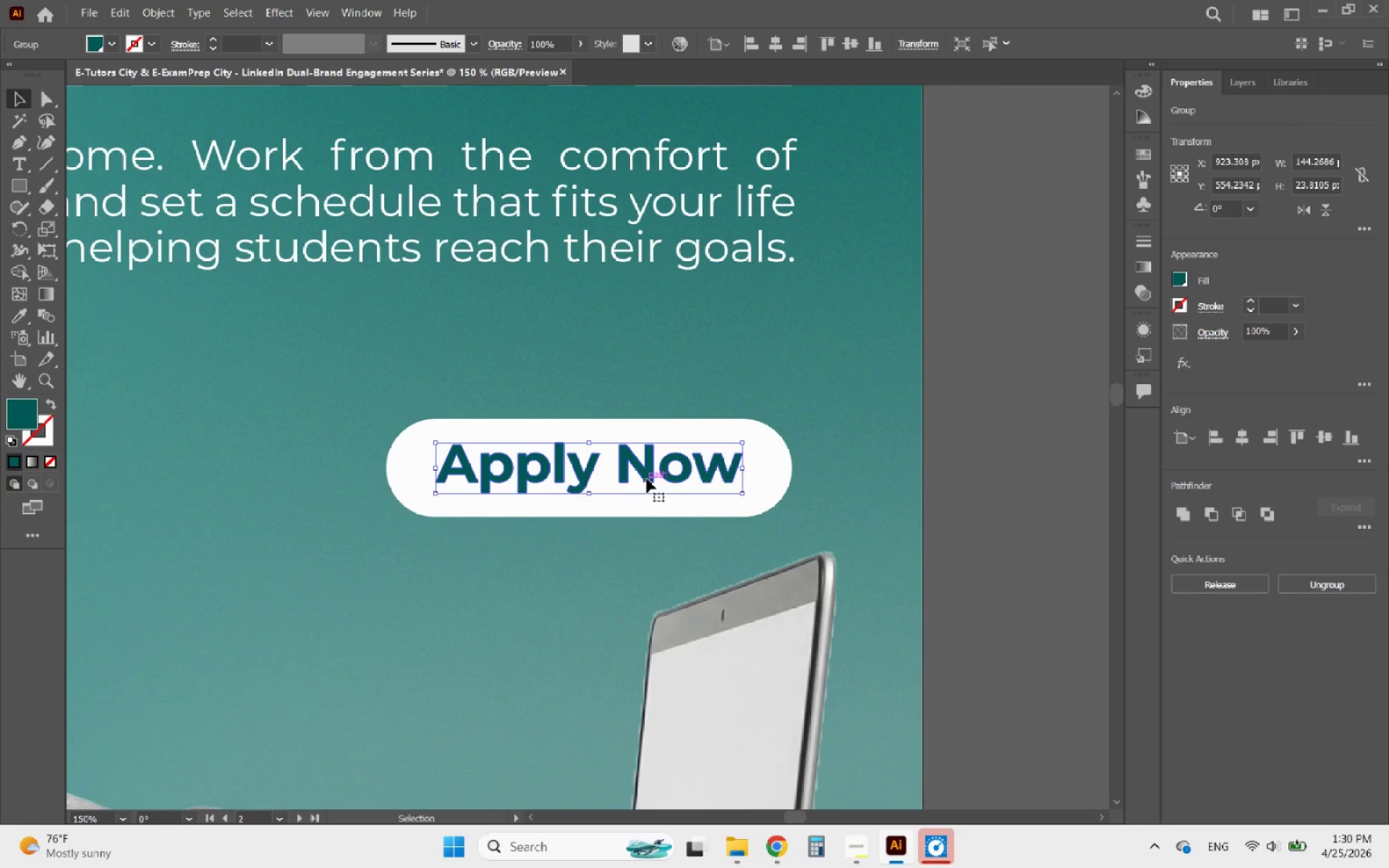 
key(ArrowDown)
 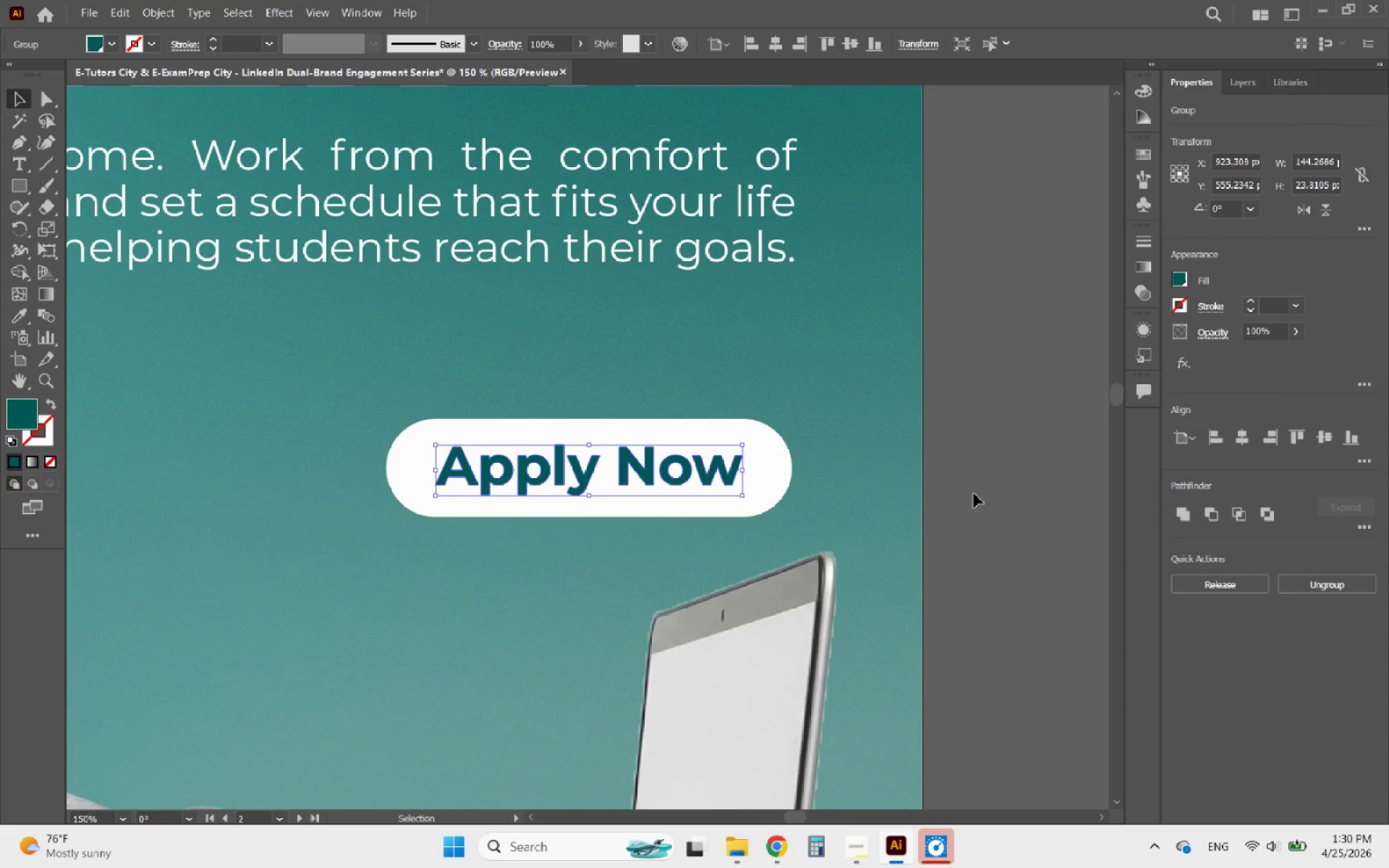 
left_click([998, 493])
 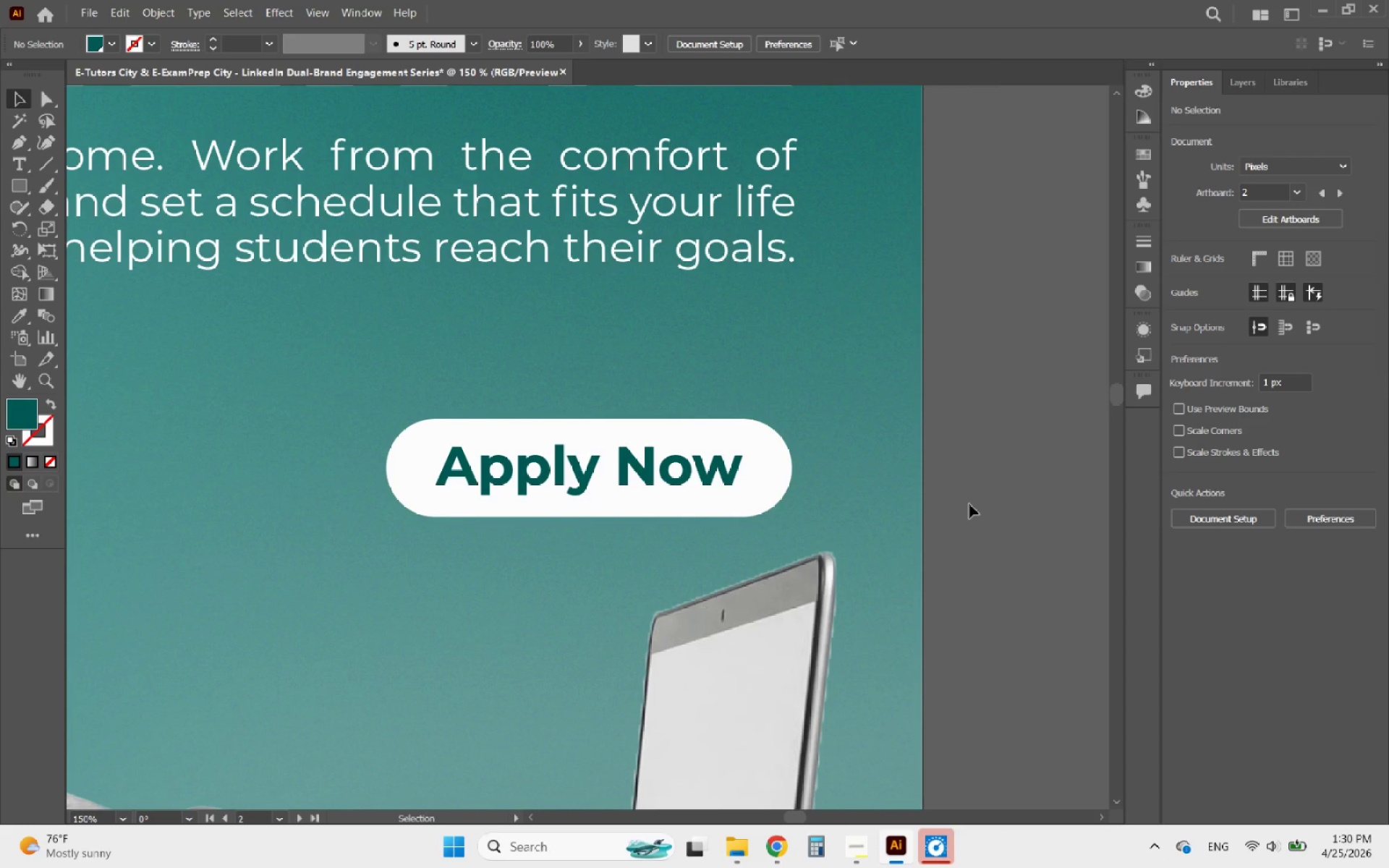 
hold_key(key=AltLeft, duration=2.5)
scroll: coordinate [969, 505], scroll_direction: down, amount: 5.0
 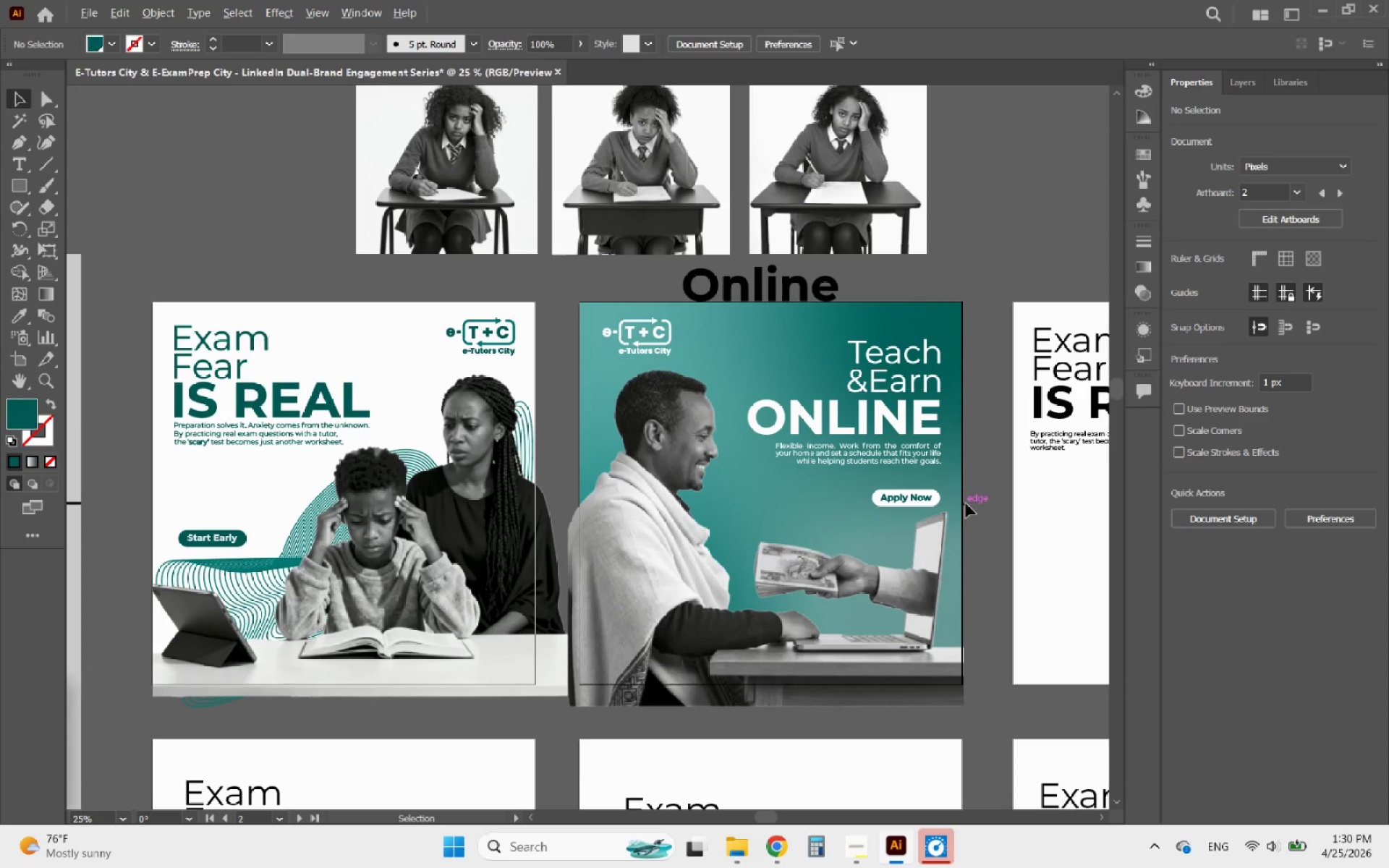 
scroll: coordinate [951, 489], scroll_direction: up, amount: 3.0
 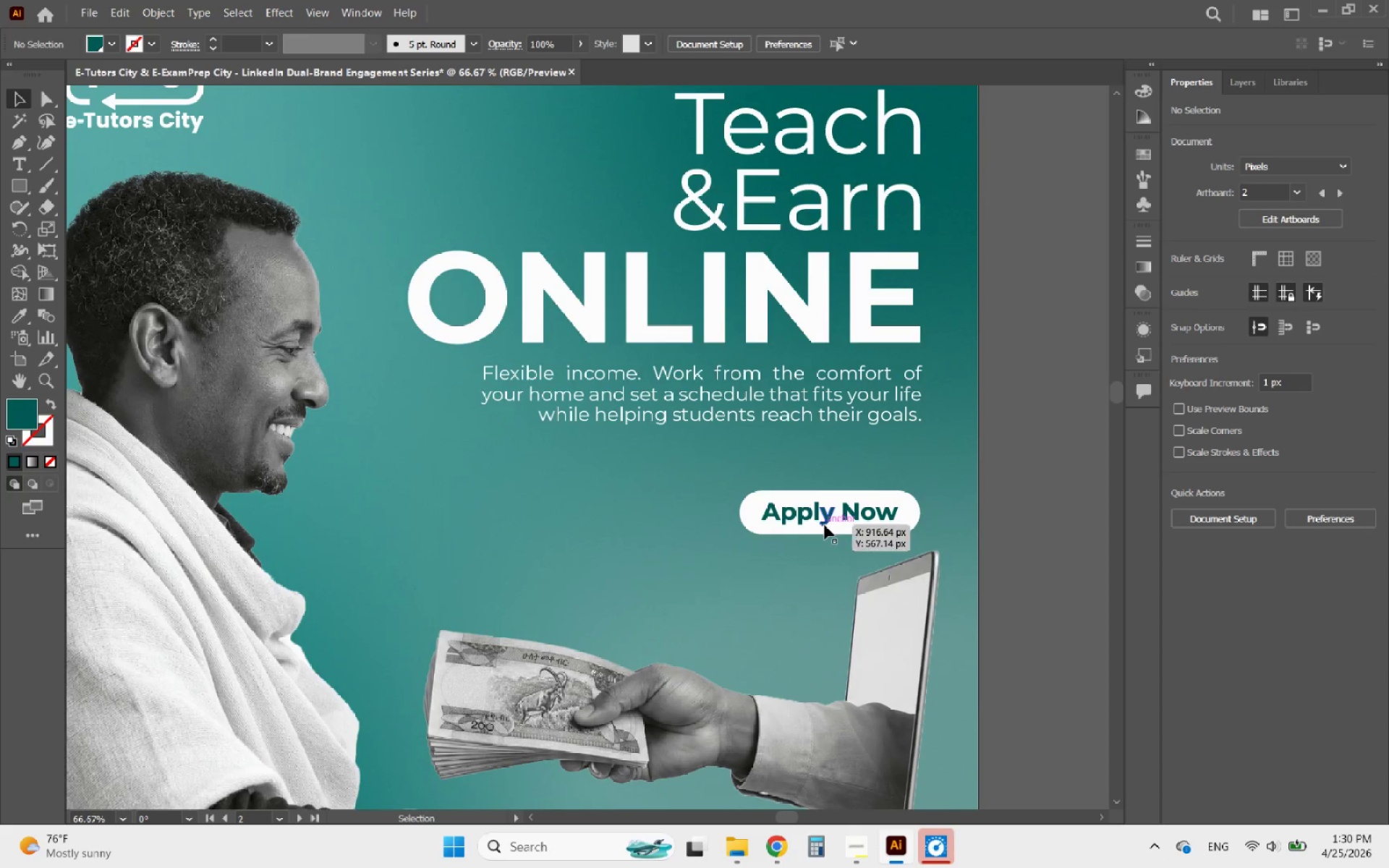 
hold_key(key=AltLeft, duration=0.69)
scroll: coordinate [820, 510], scroll_direction: up, amount: 2.0
 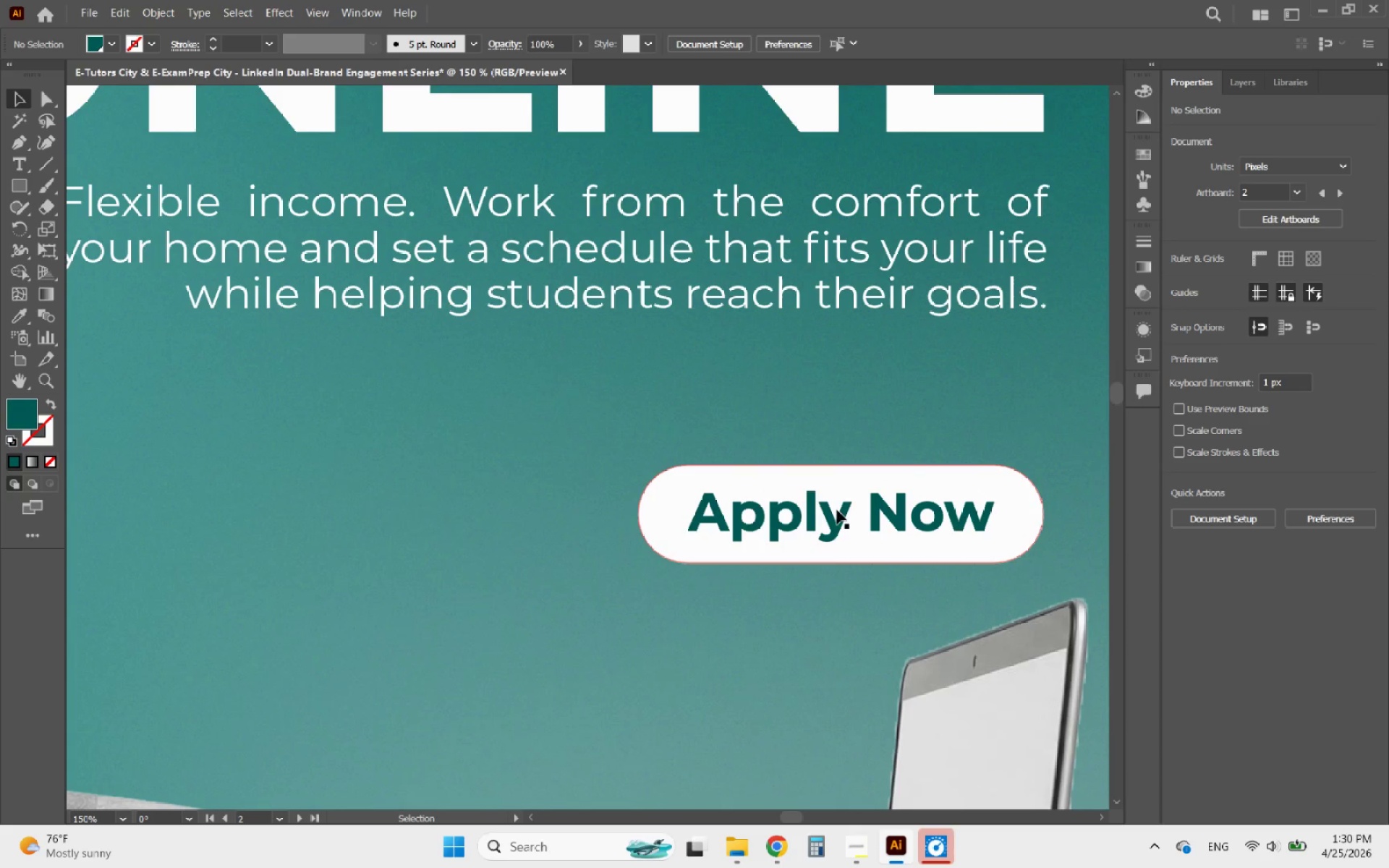 
hold_key(key=AltLeft, duration=0.67)
 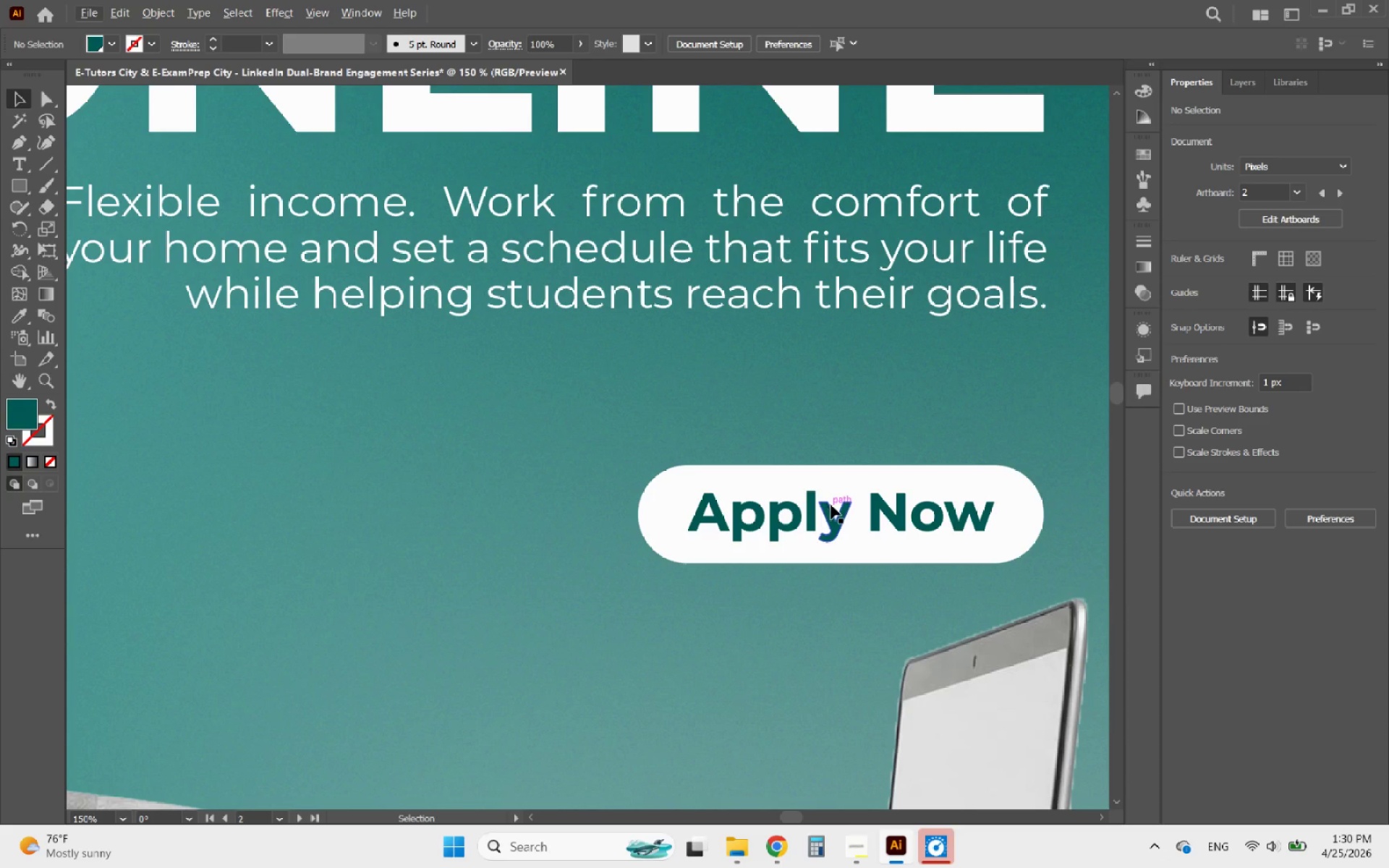 
hold_key(key=AltLeft, duration=3.19)
scroll: coordinate [839, 514], scroll_direction: down, amount: 6.0
 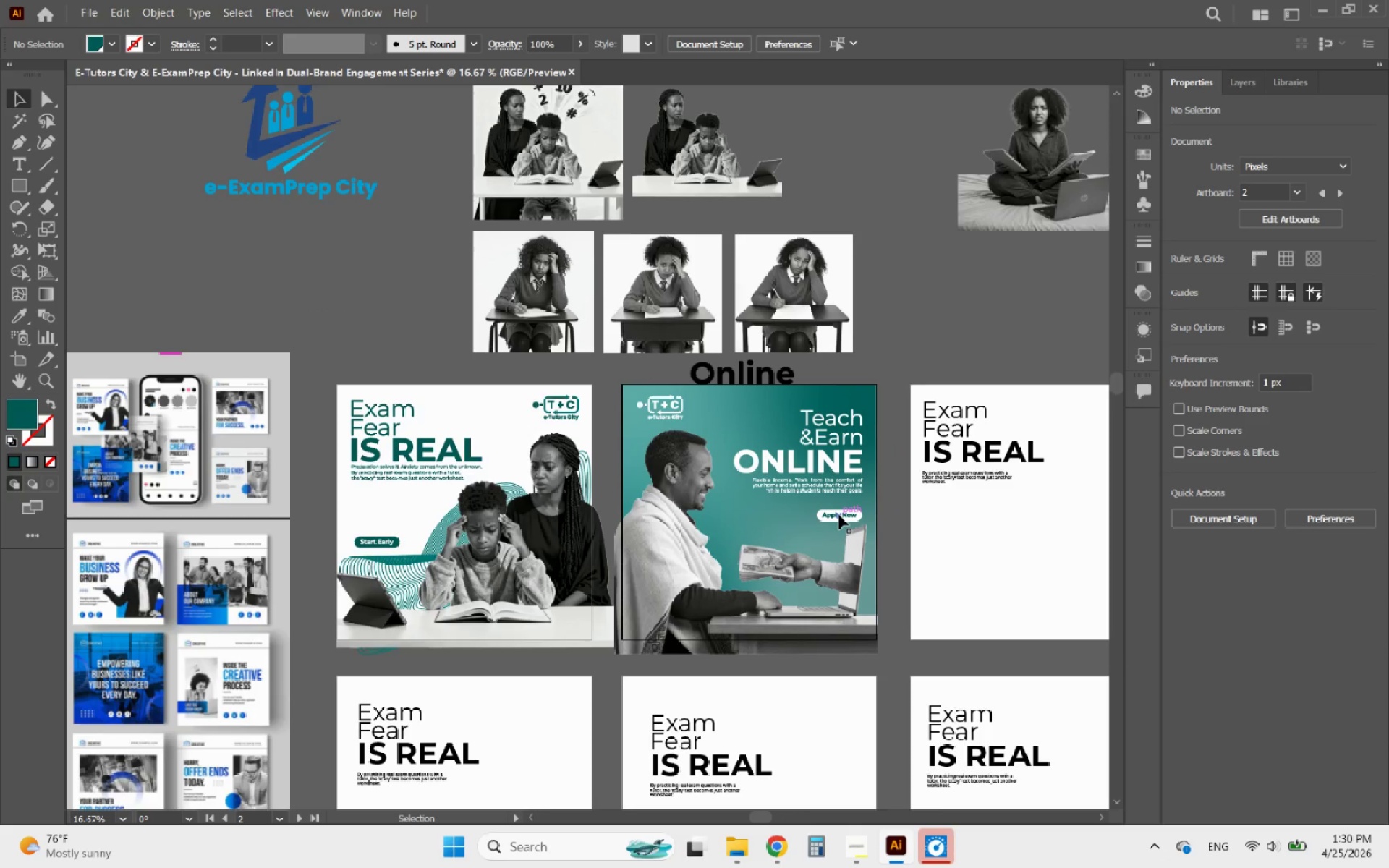 
scroll: coordinate [870, 513], scroll_direction: up, amount: 5.0
 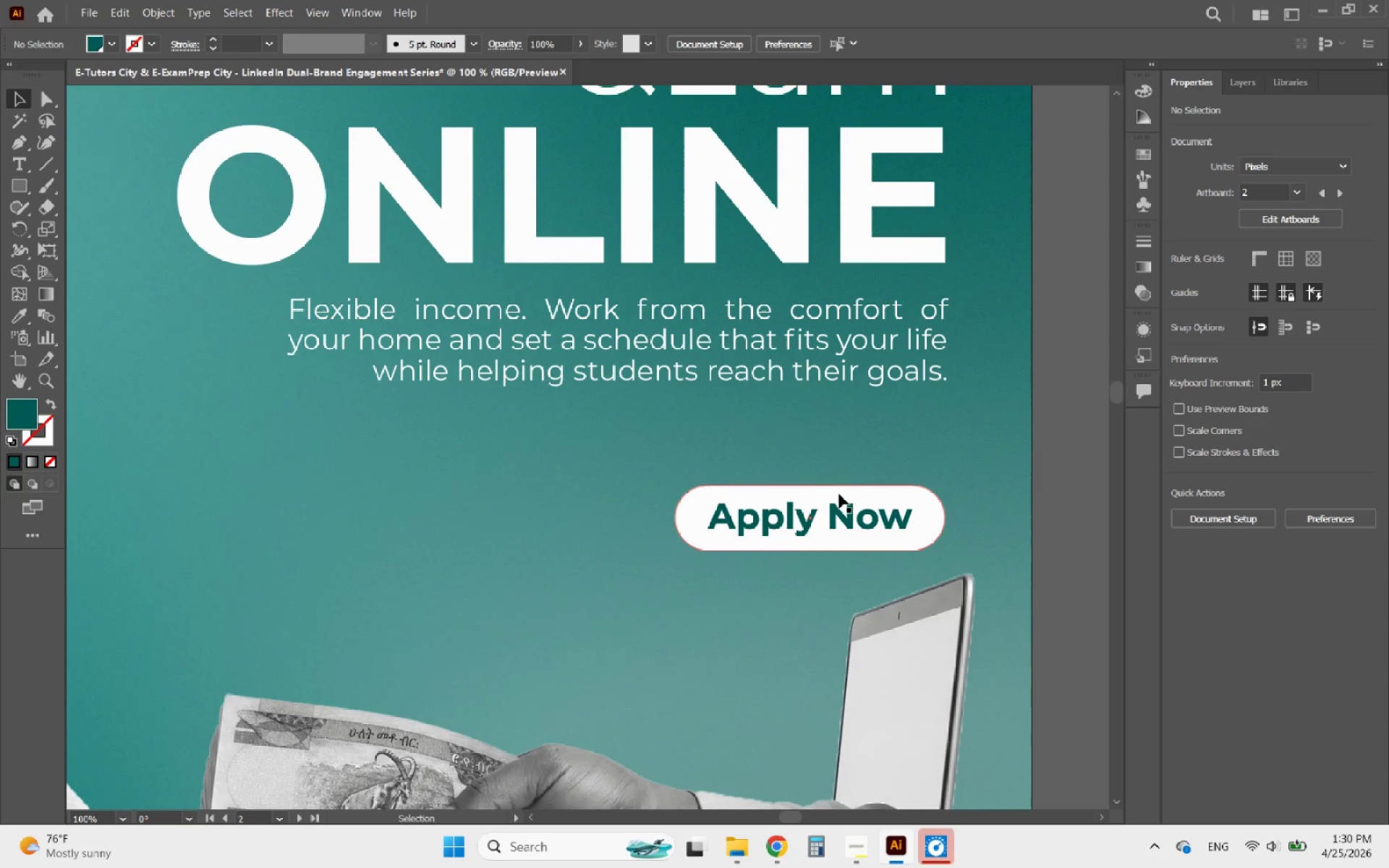 
left_click([839, 494])
 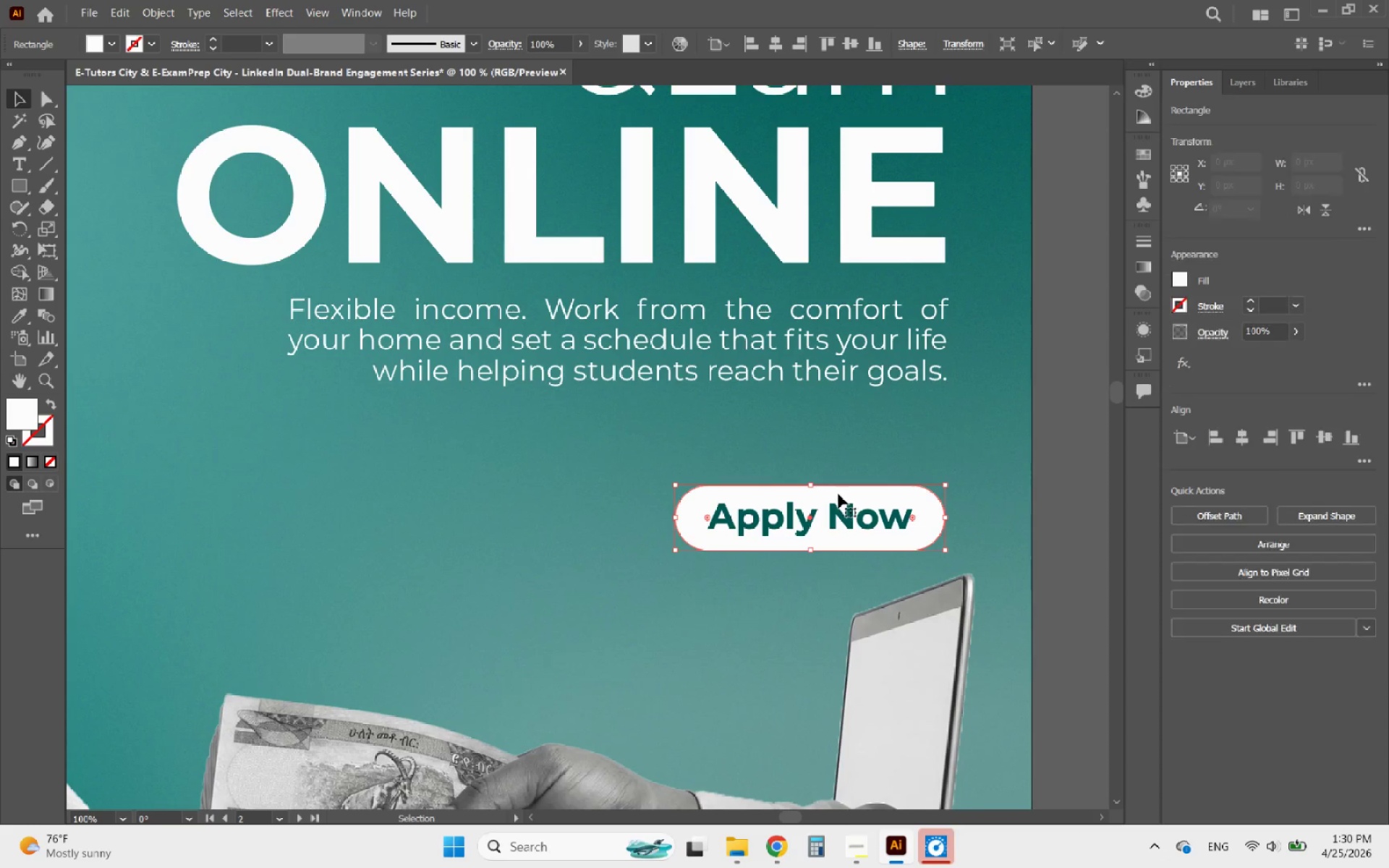 
hold_key(key=ShiftLeft, duration=0.73)
left_click([810, 522])
 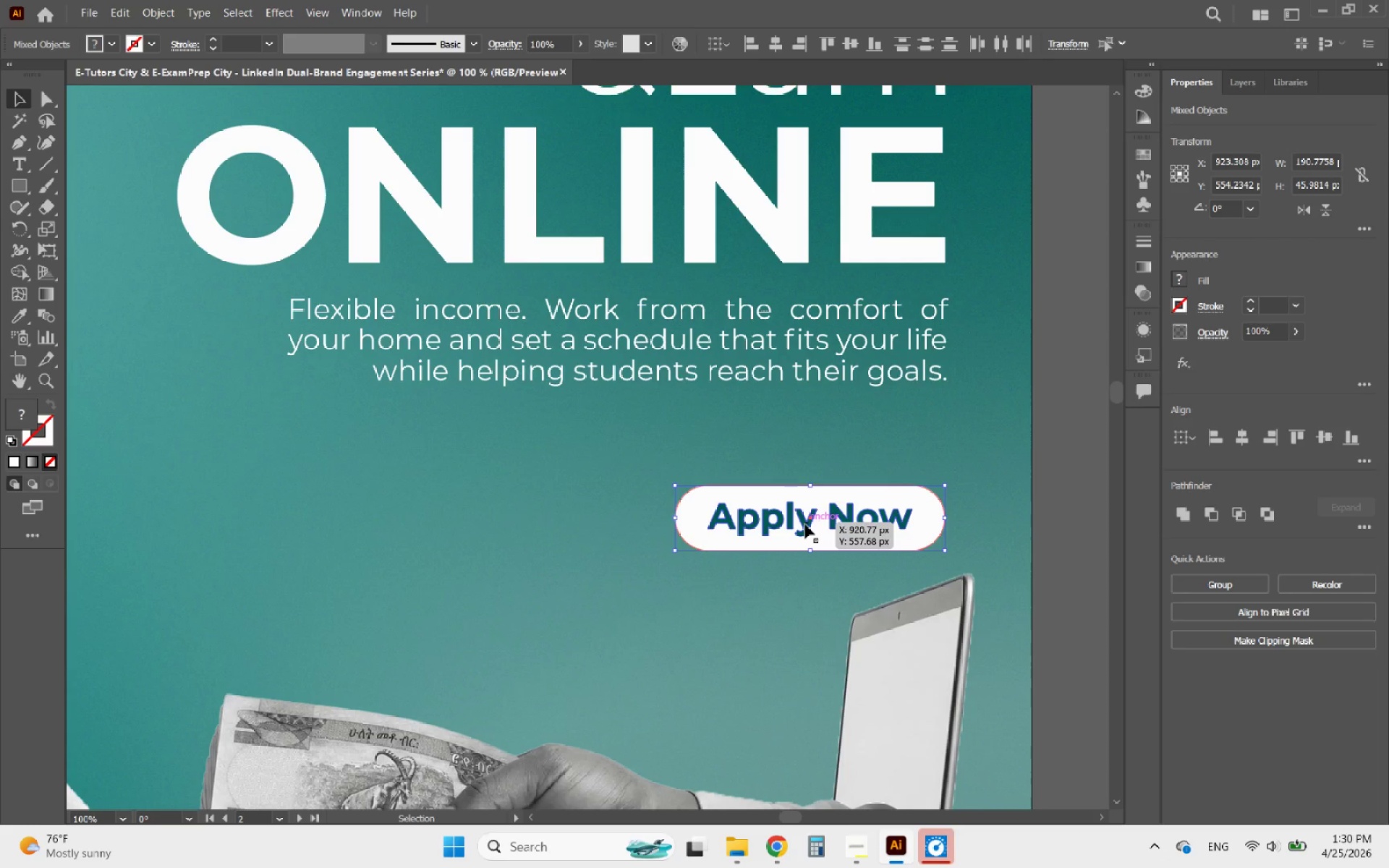 
left_click_drag(start_coordinate=[805, 524], to_coordinate=[811, 463])
 